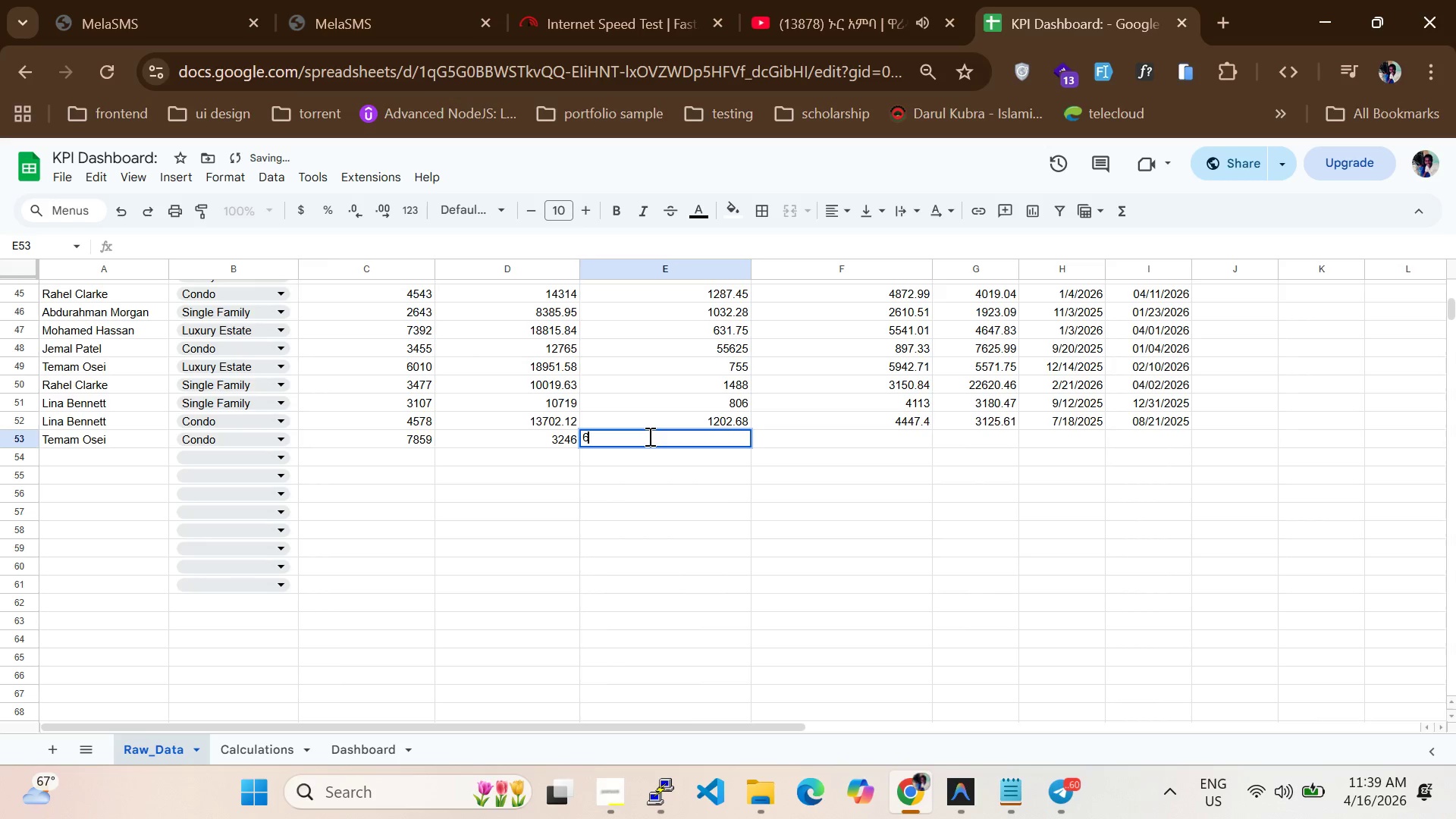 
type(654)
 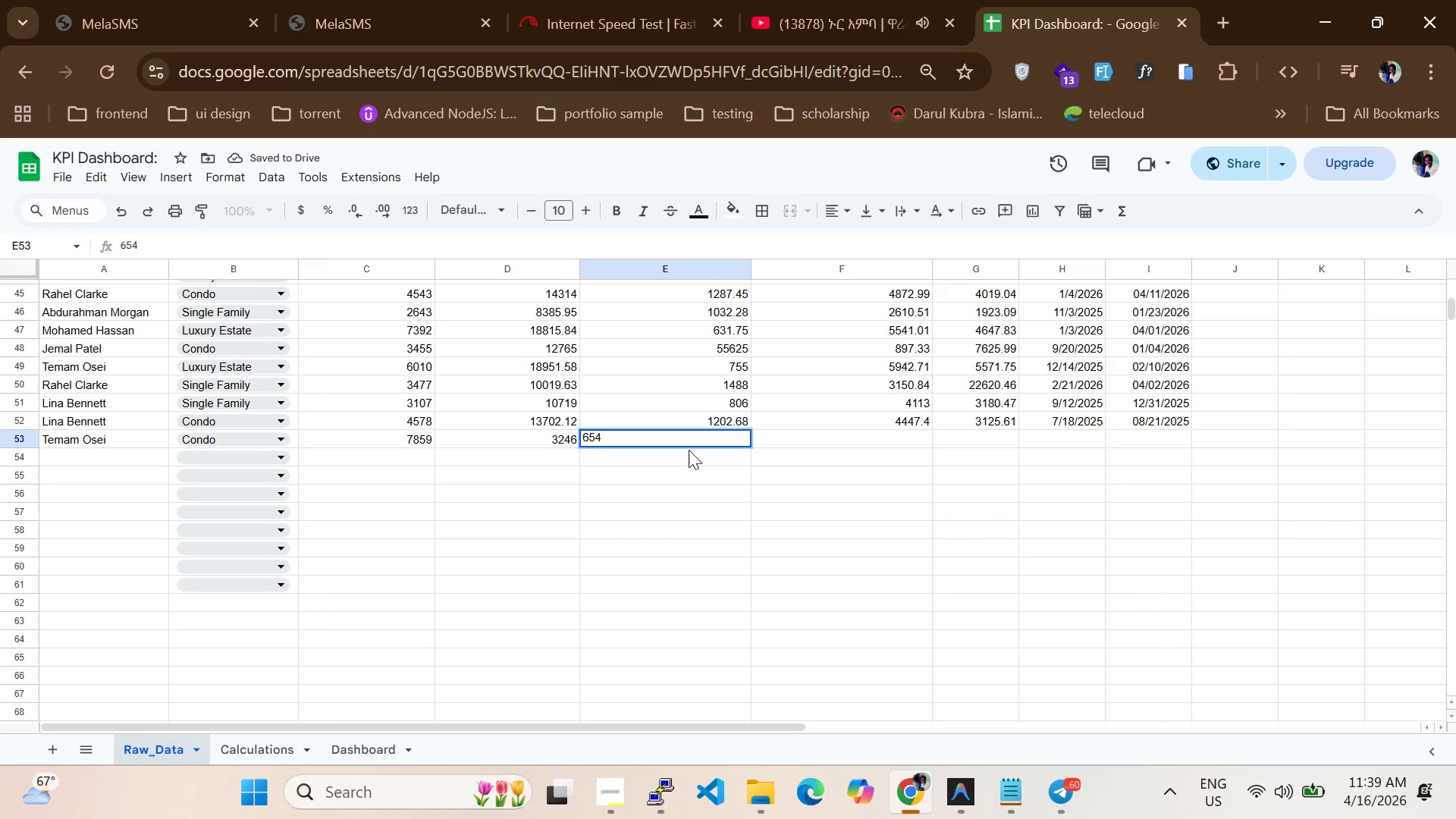 
type(0/)
key(Backspace)
type(.567)
key(Backspace)
 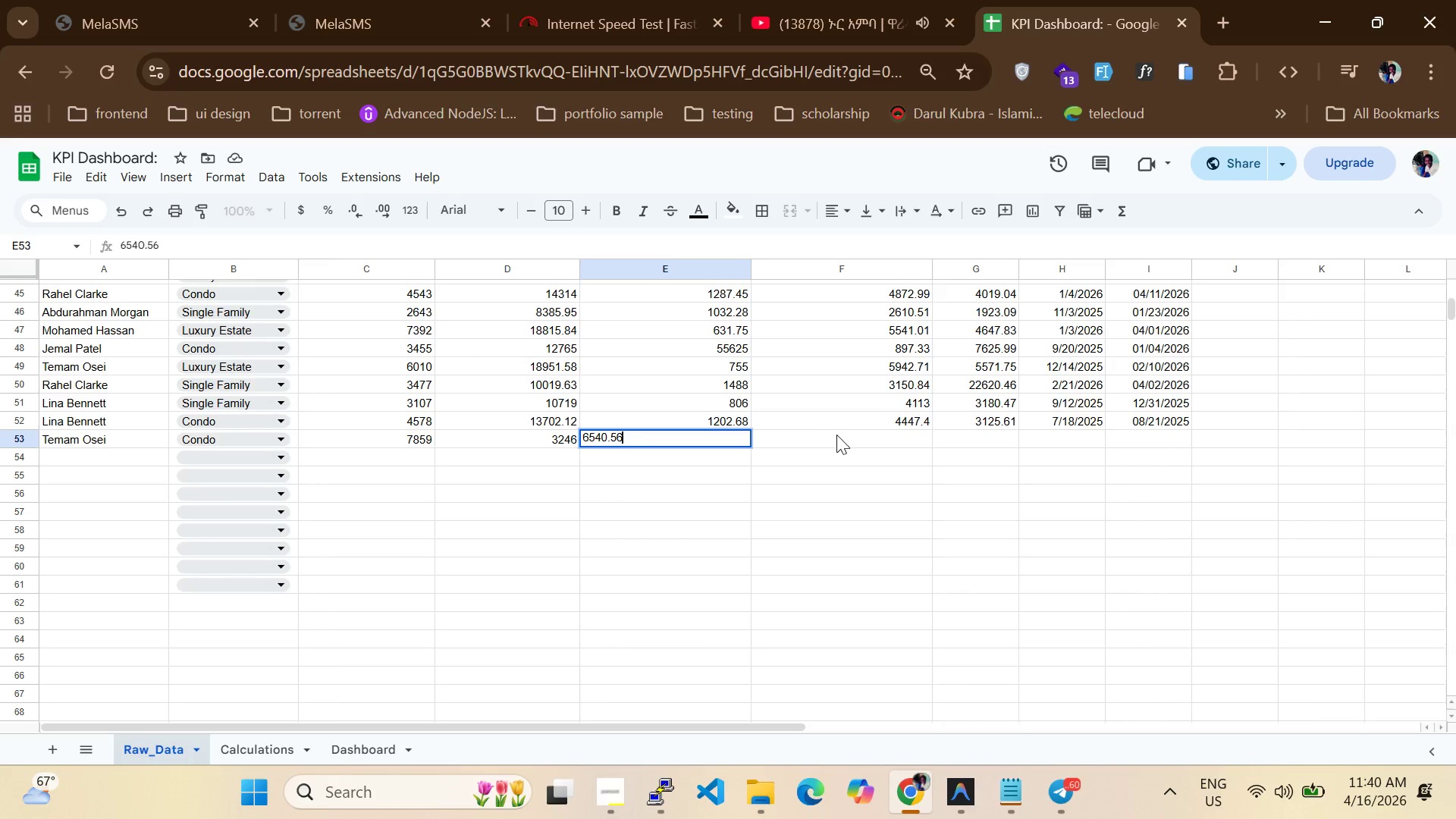 
left_click([853, 453])
 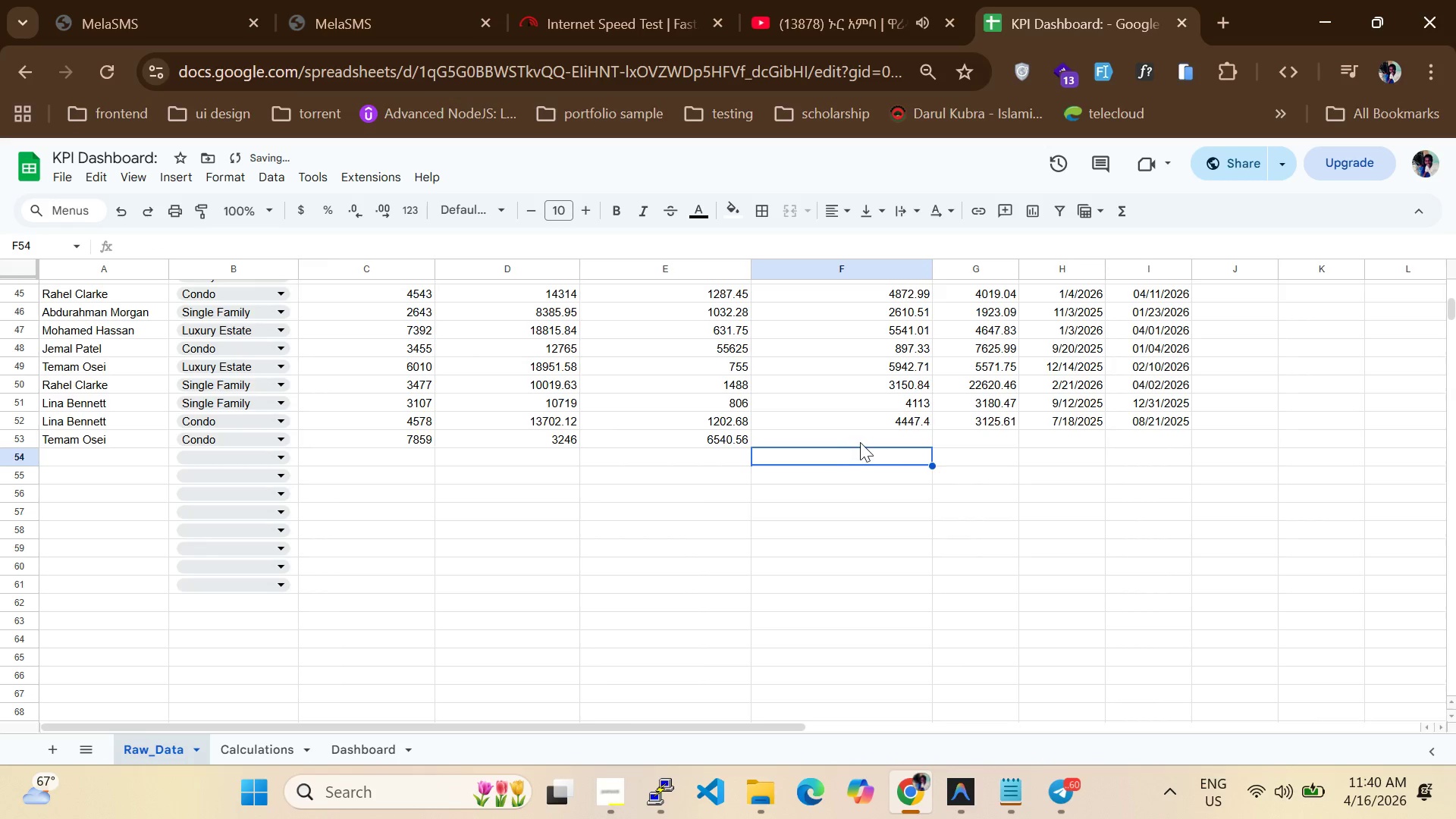 
left_click([860, 441])
 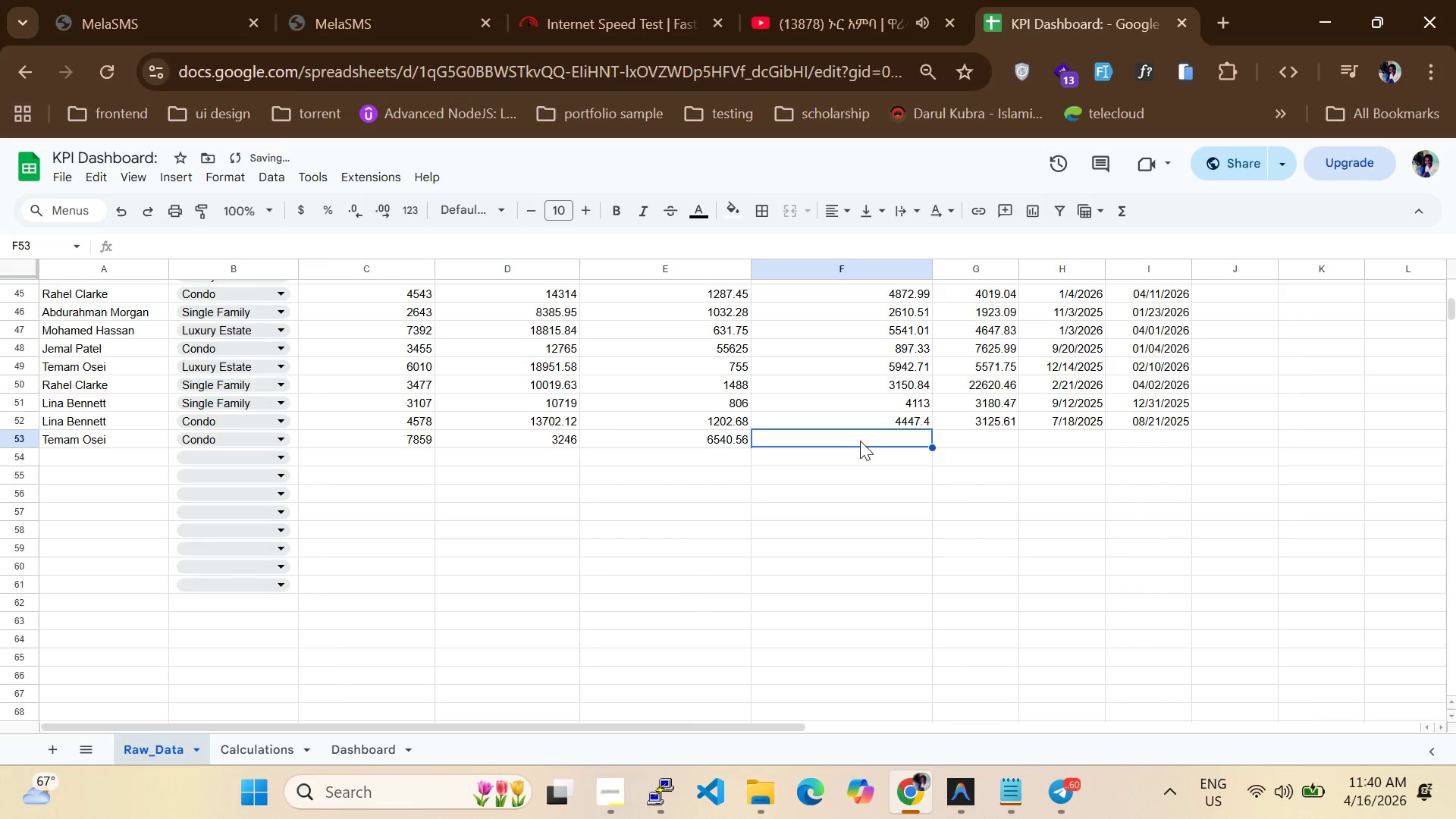 
type(6787)
 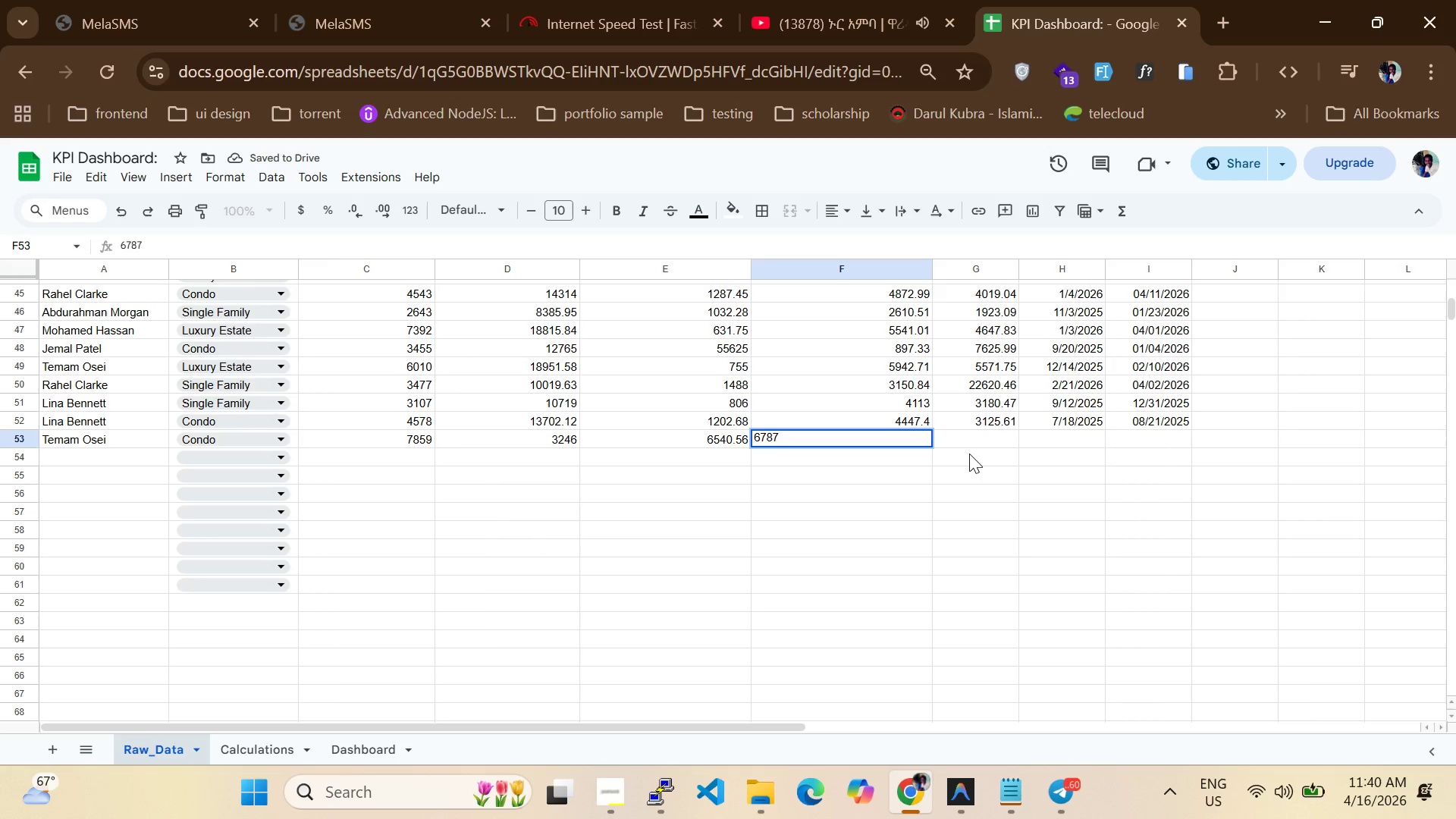 
type(.88)
 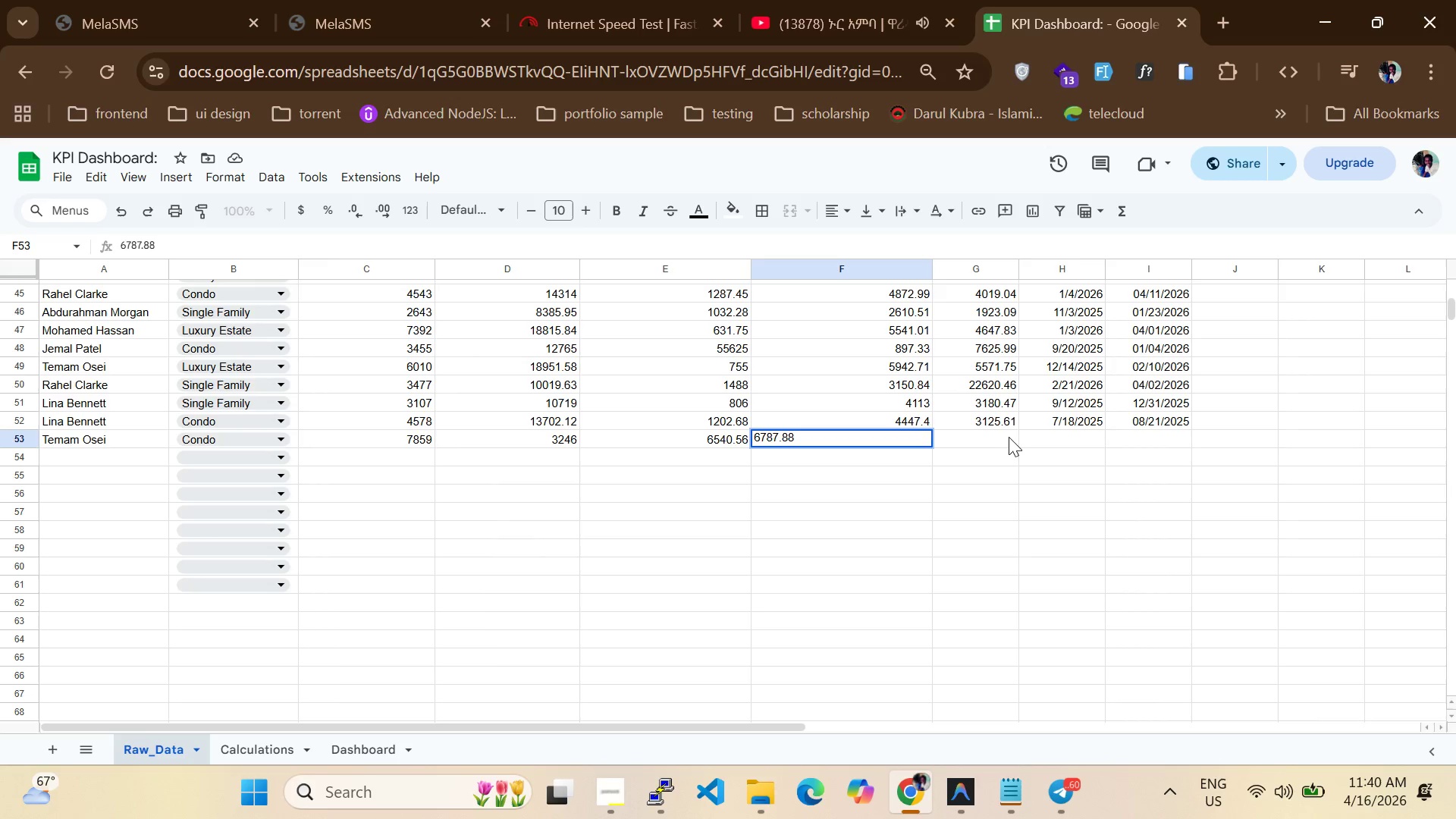 
left_click([1006, 437])
 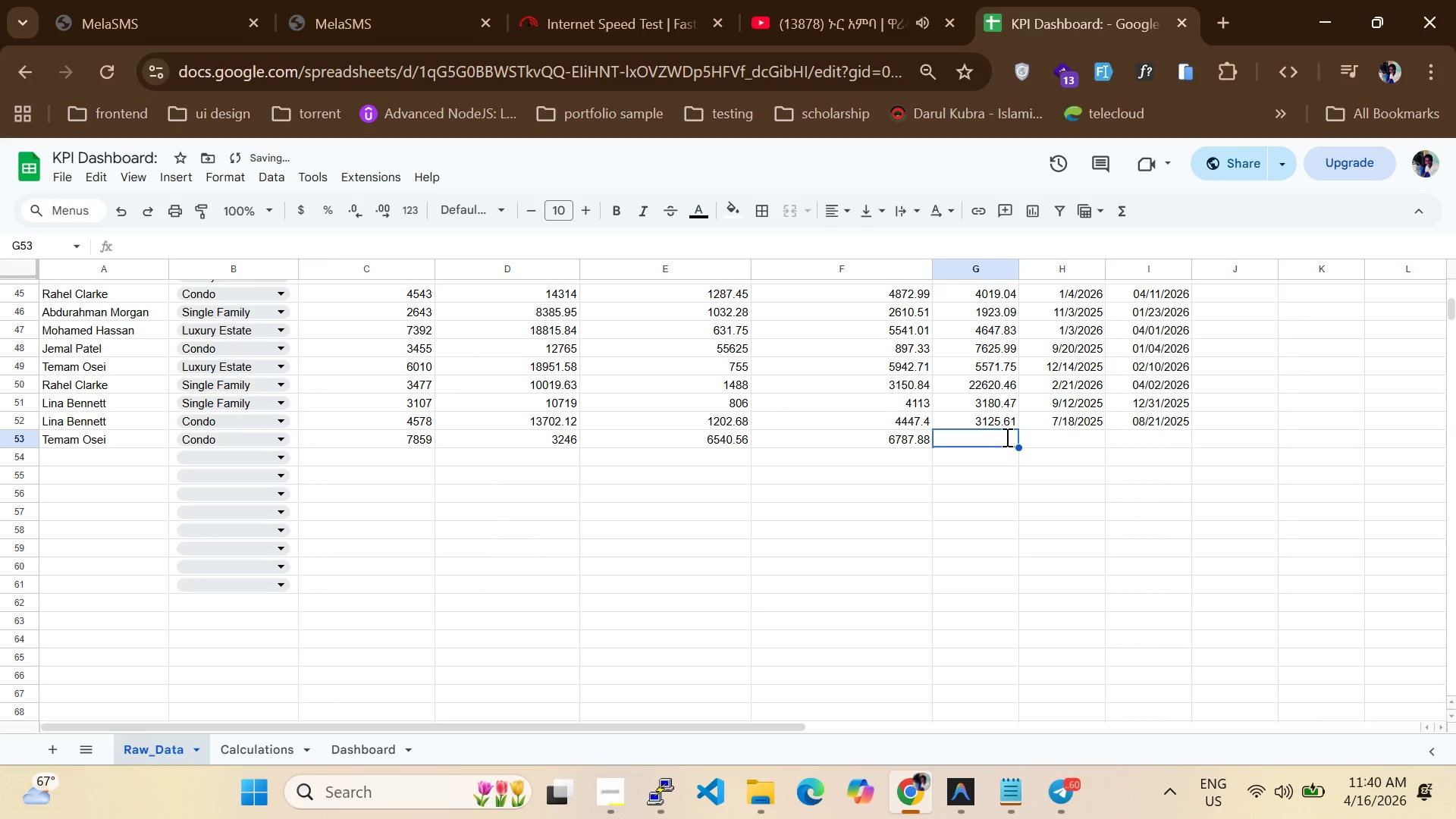 
type(1290/)
 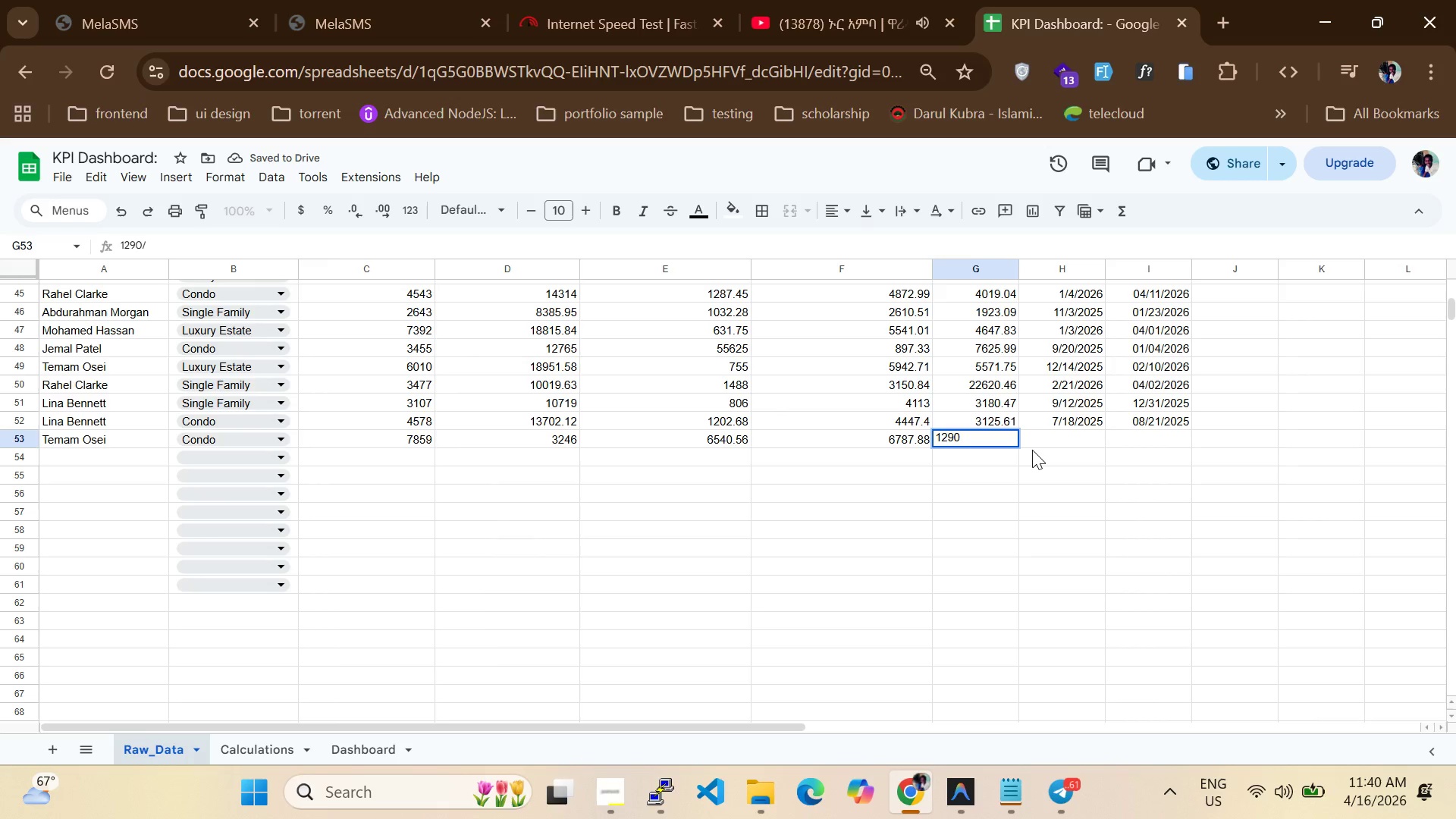 
key(Backspace)
type(.23)
 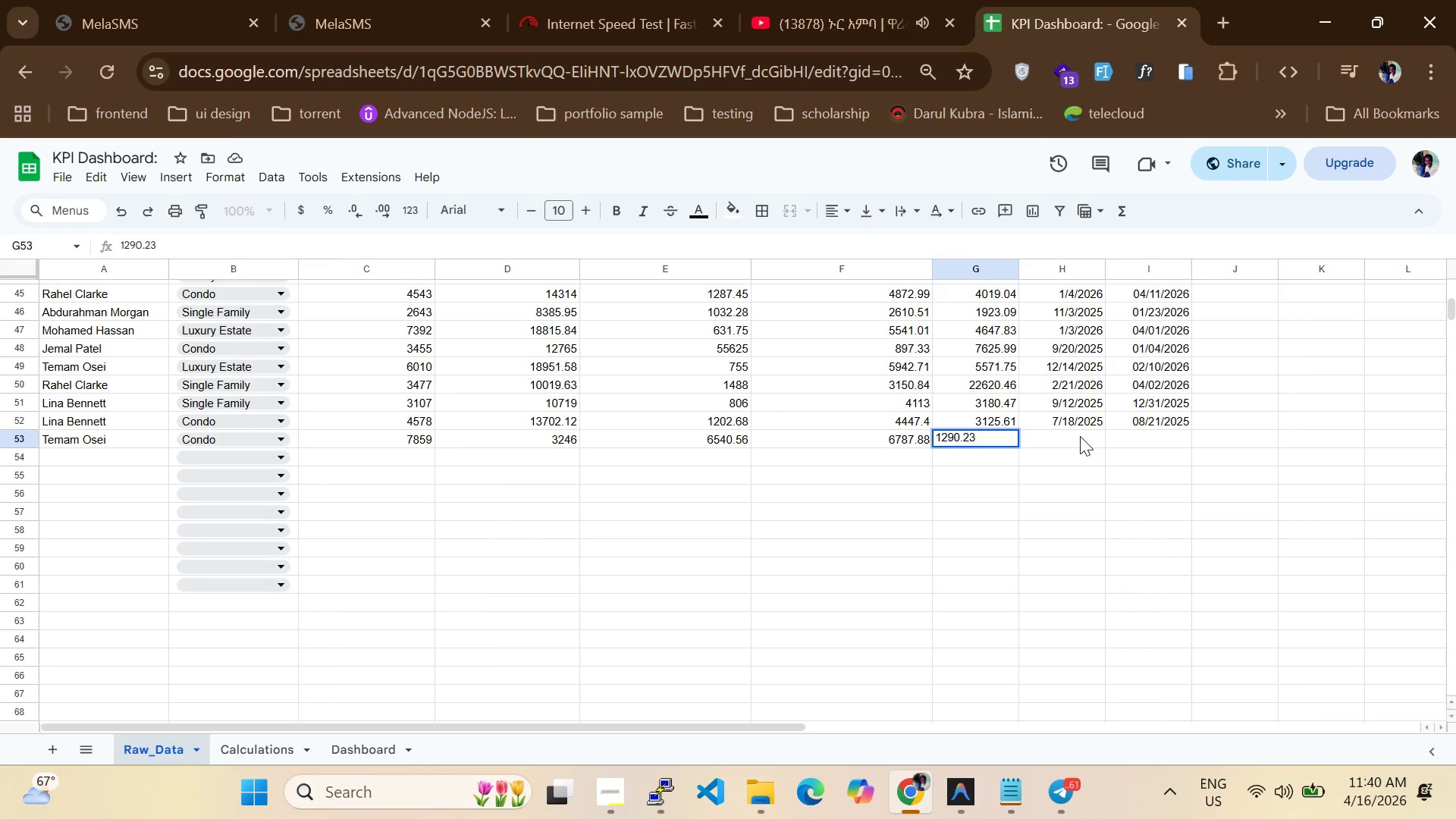 
left_click([1080, 436])
 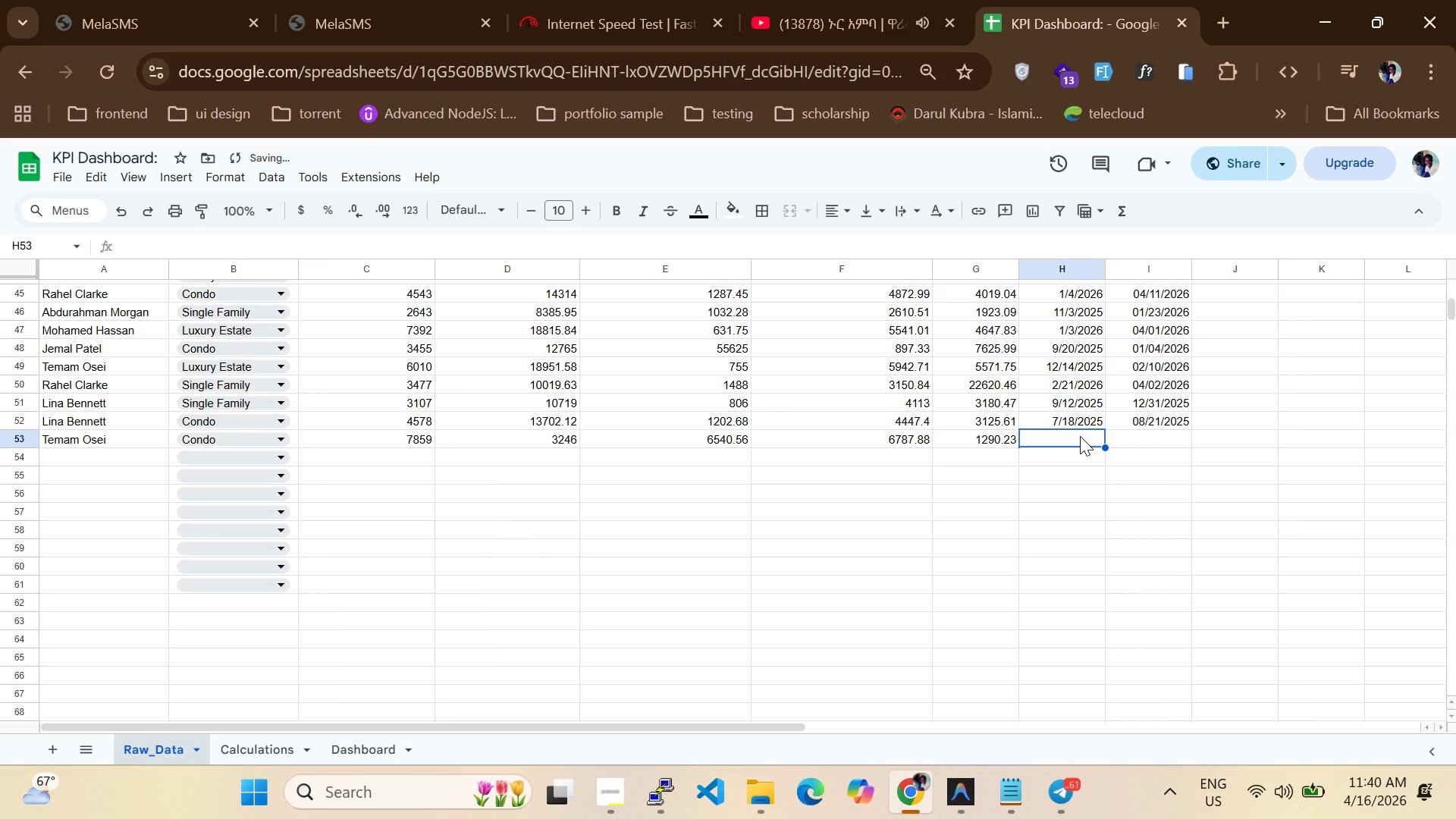 
type(09/09/2025)
 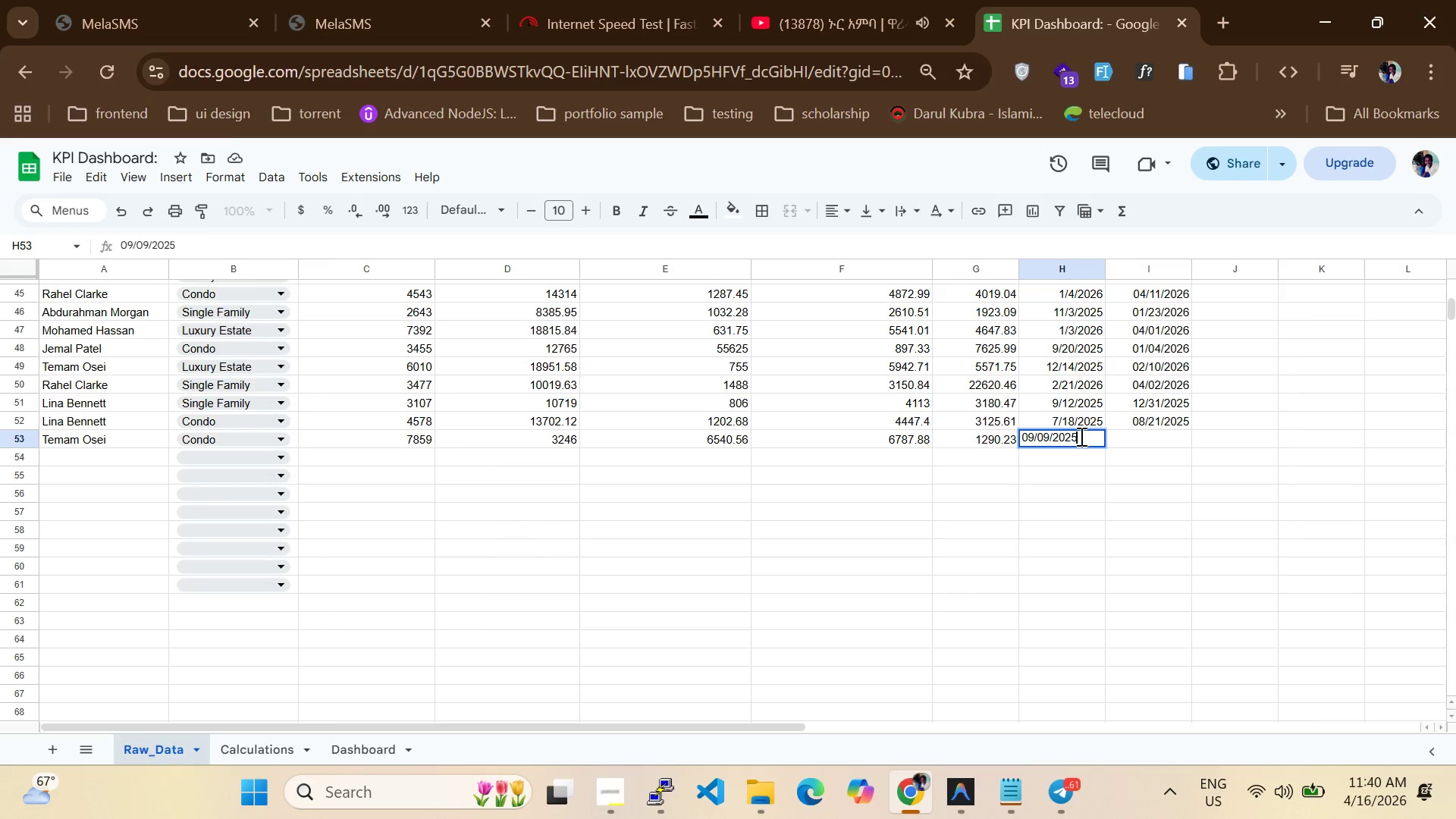 
key(Enter)
 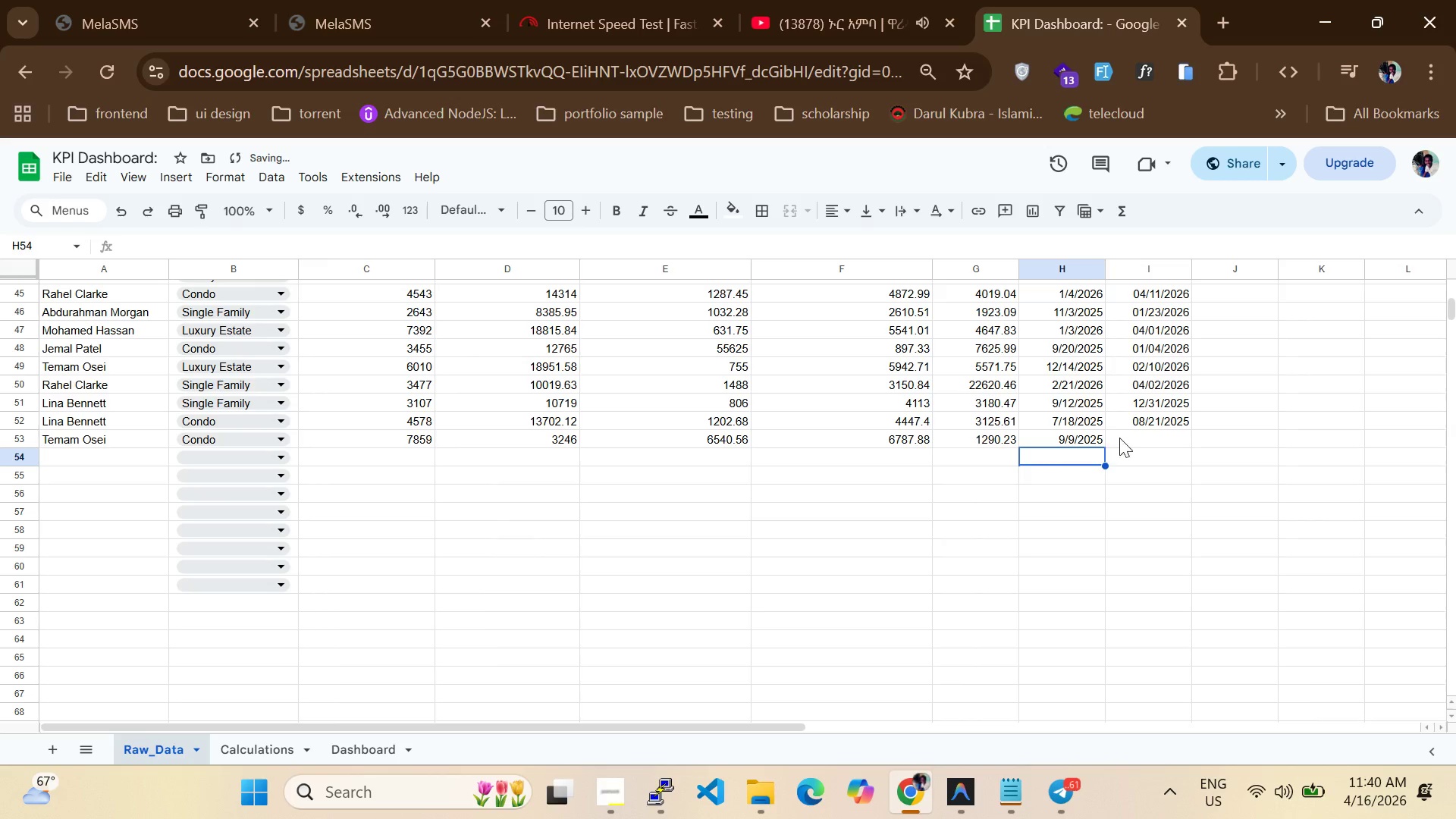 
left_click([1138, 444])
 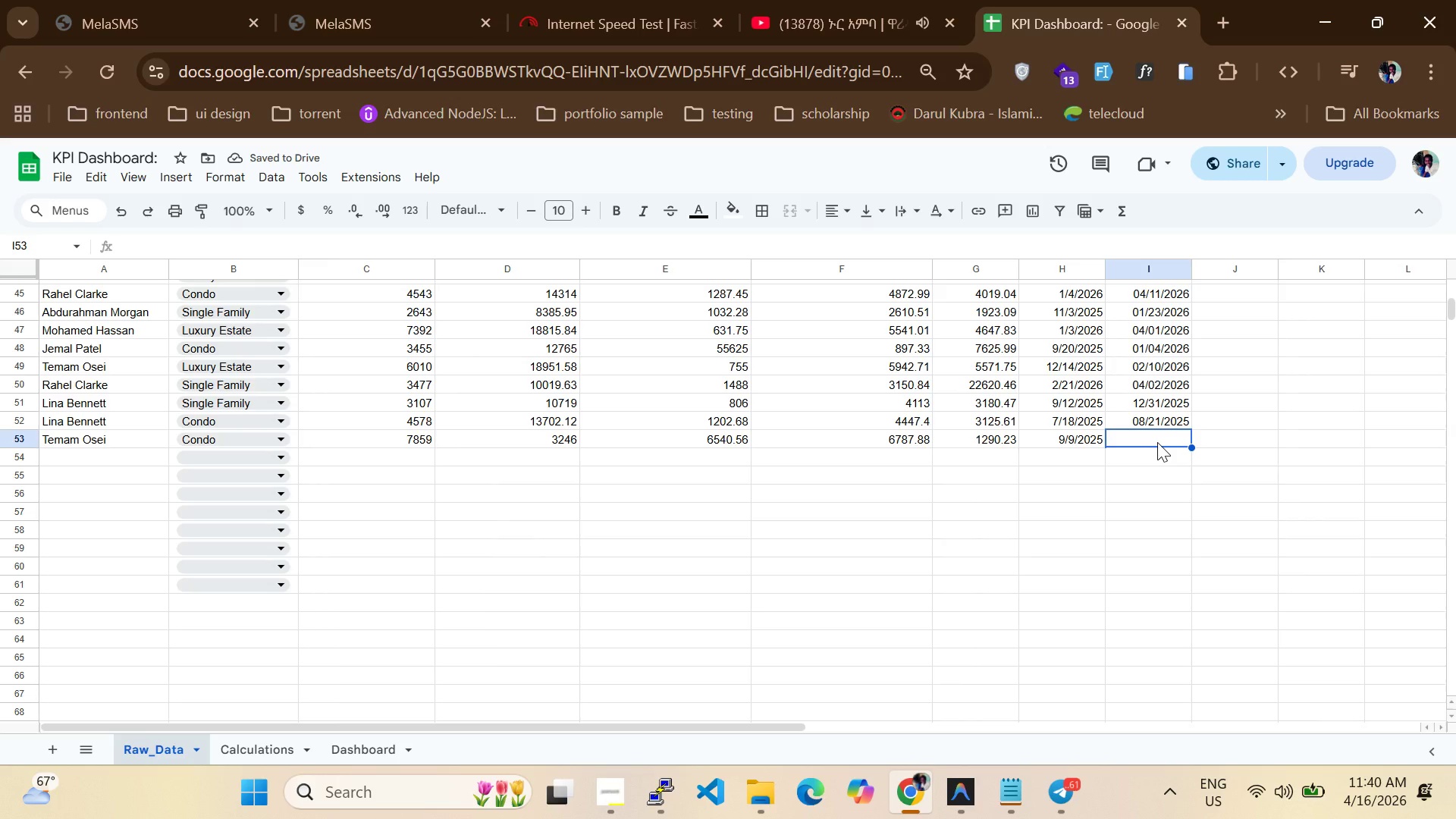 
type(0101/2026)
 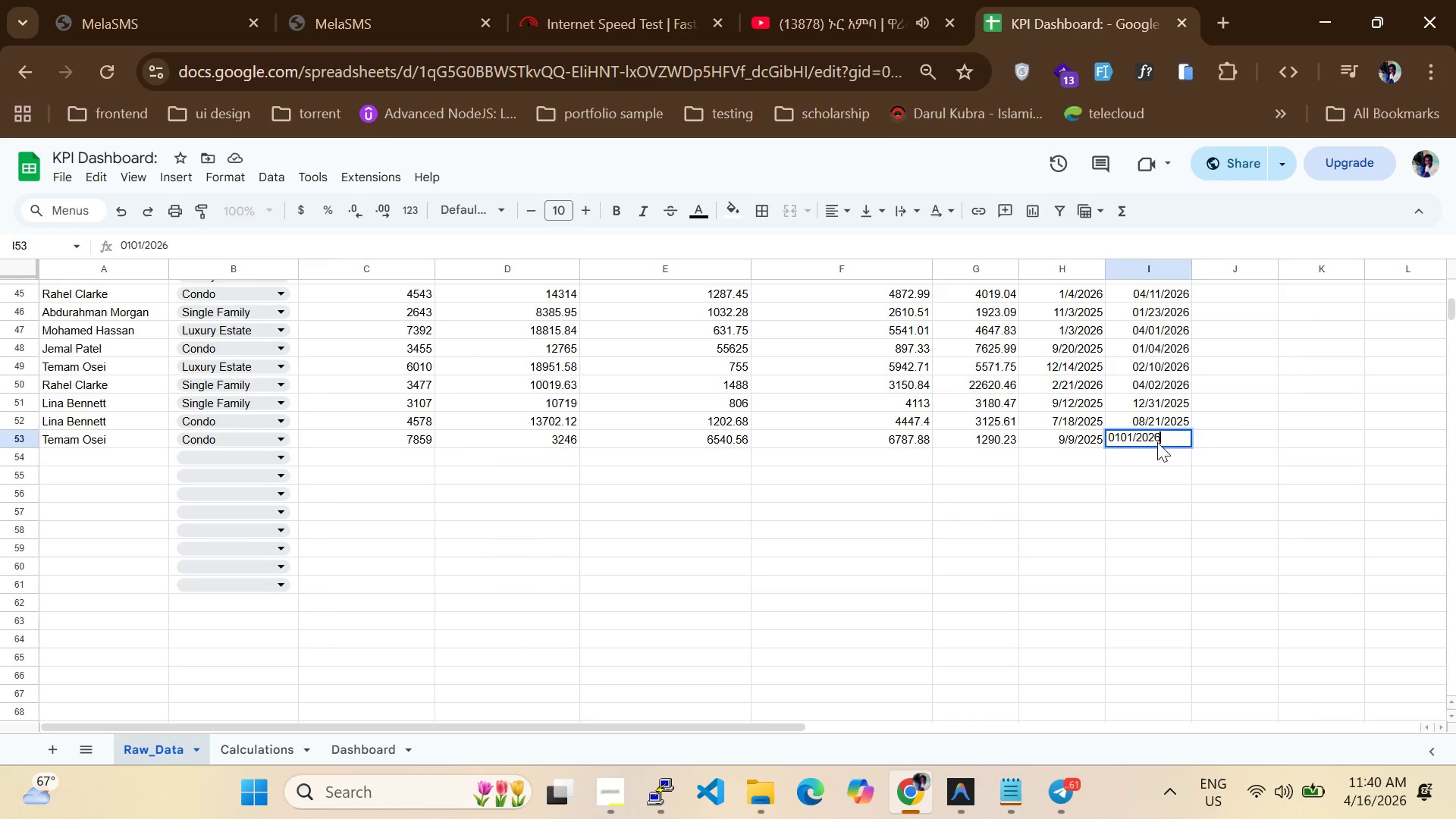 
key(Enter)
 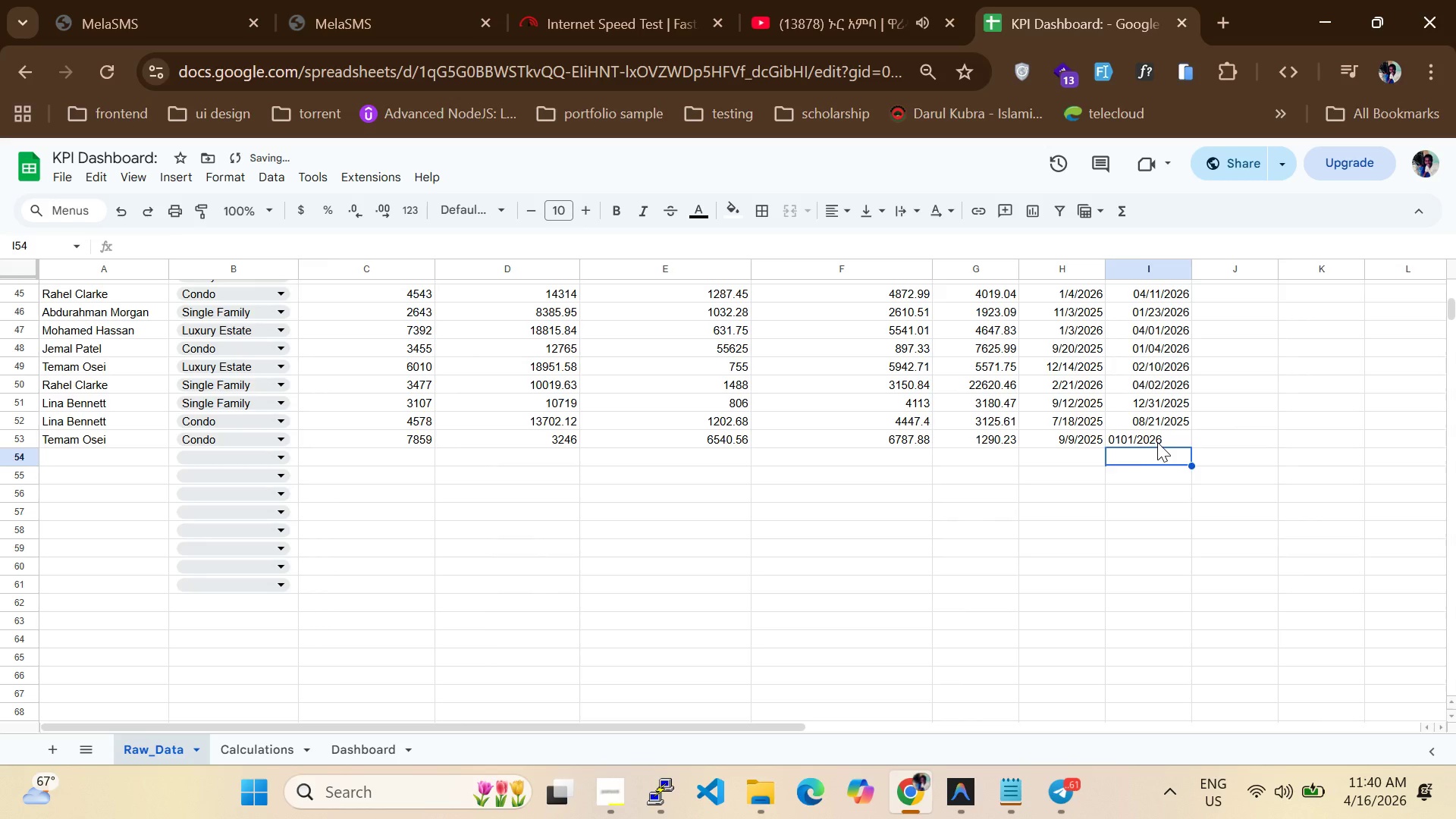 
double_click([1160, 440])
 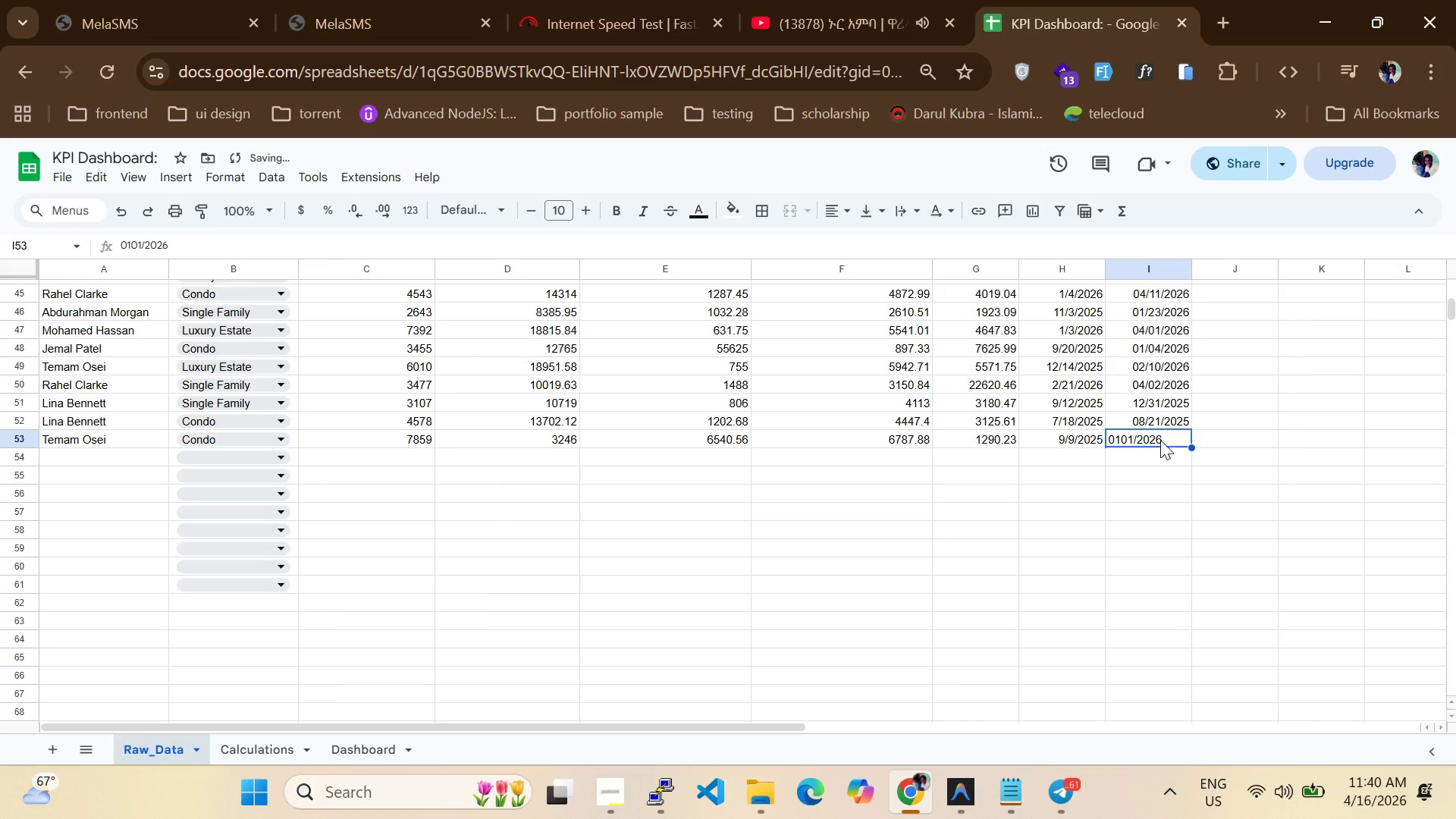 
left_click([1160, 440])
 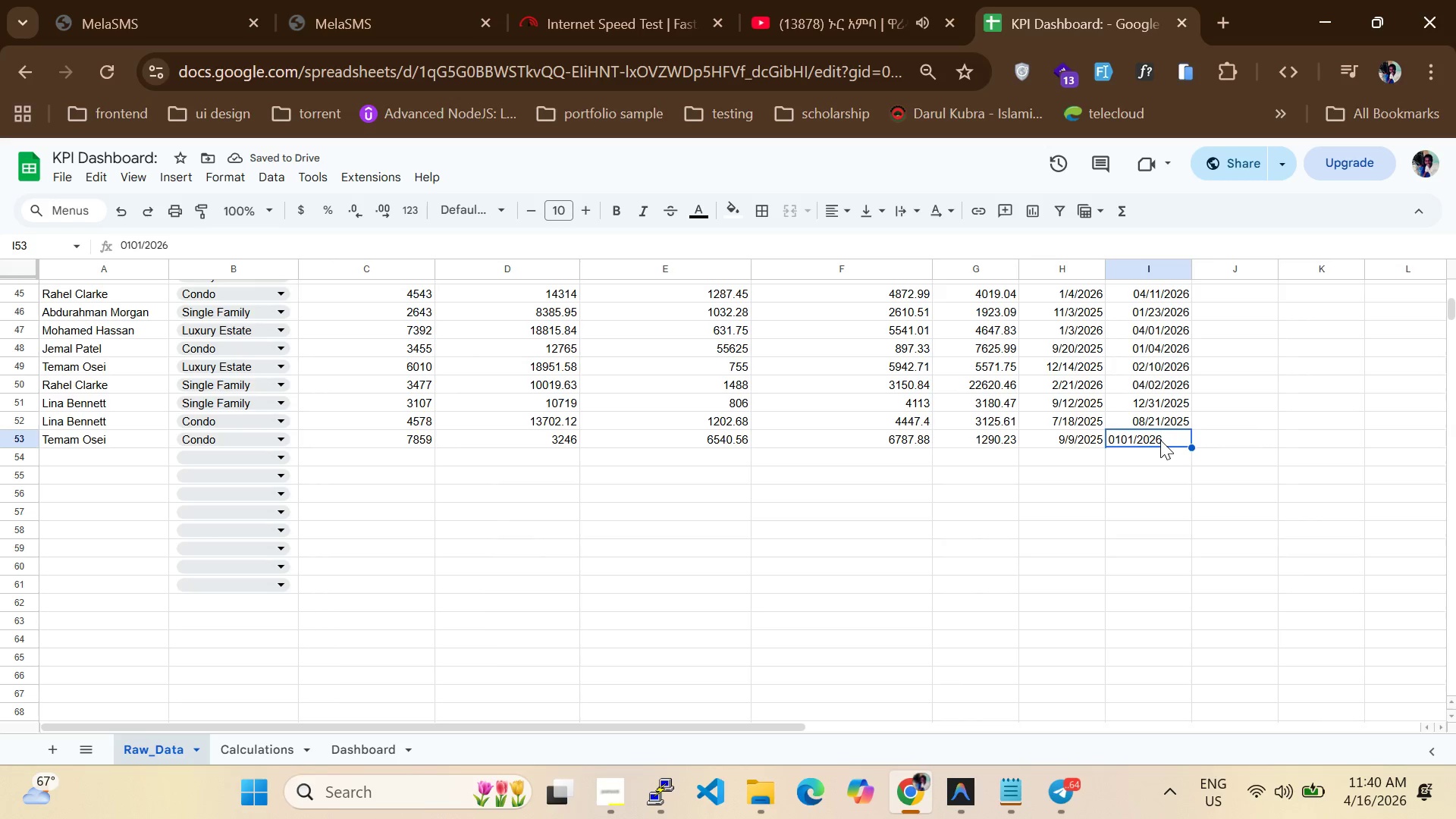 
key(ArrowLeft)
 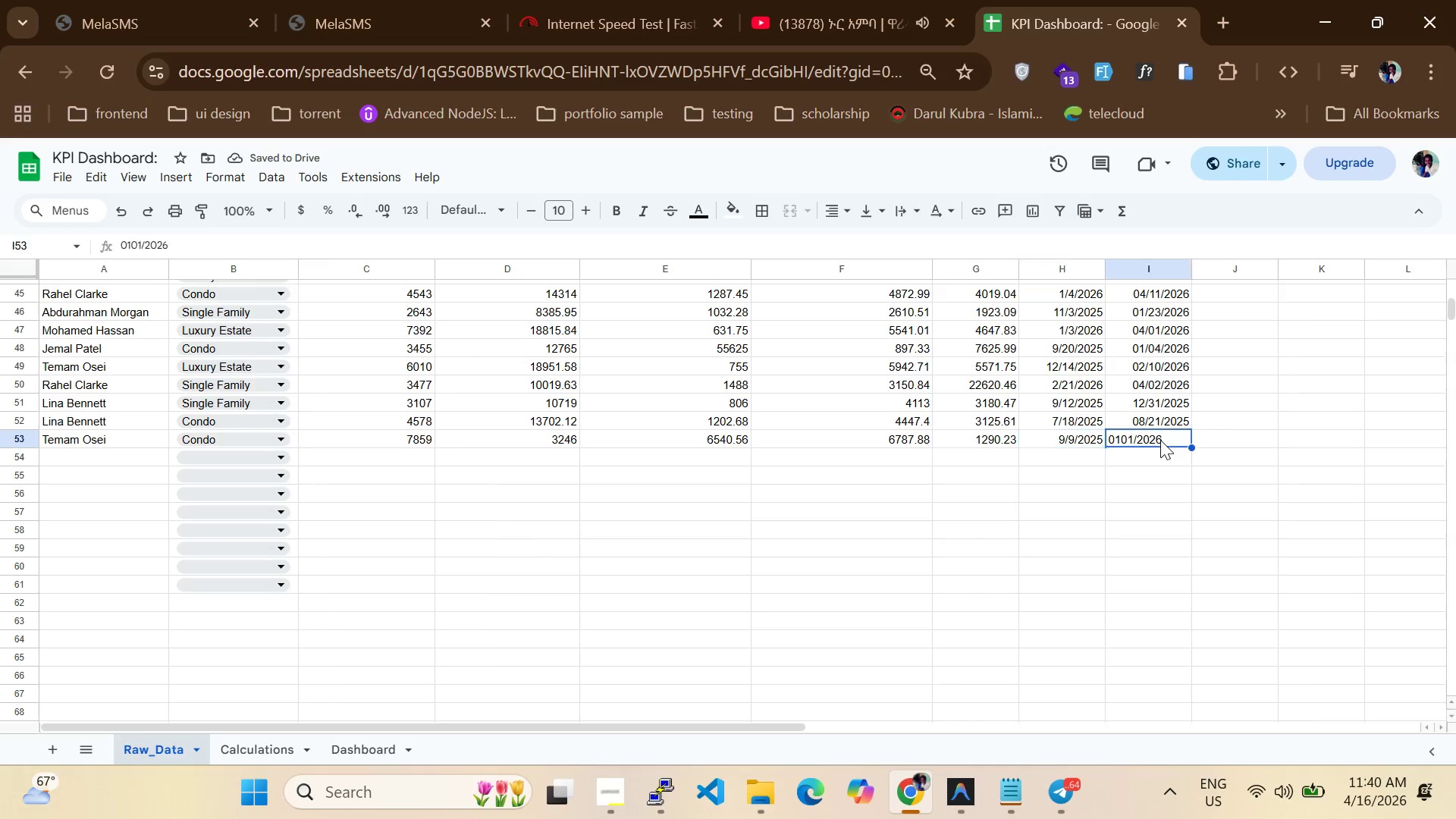 
key(ArrowRight)
 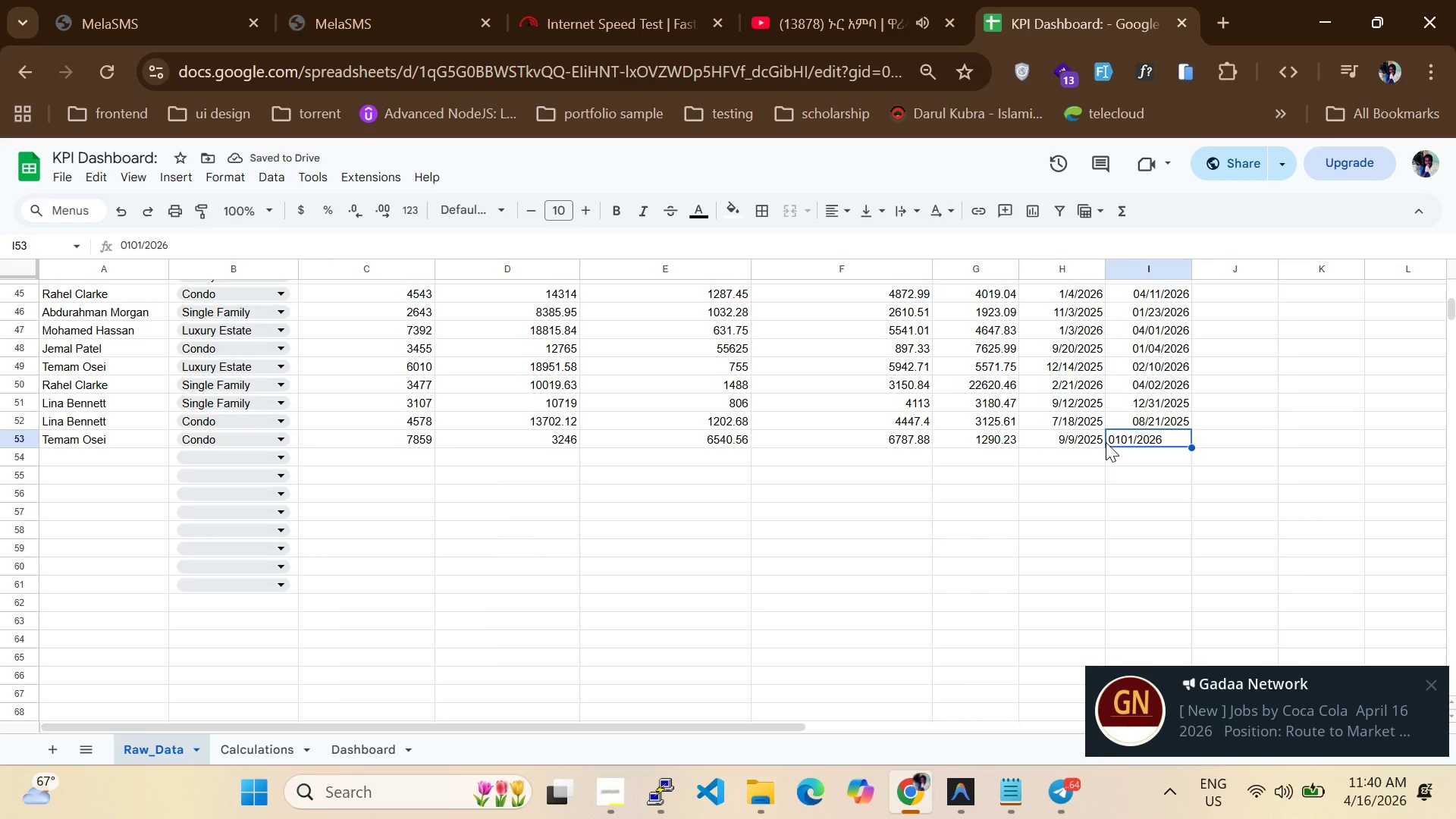 
double_click([1105, 442])
 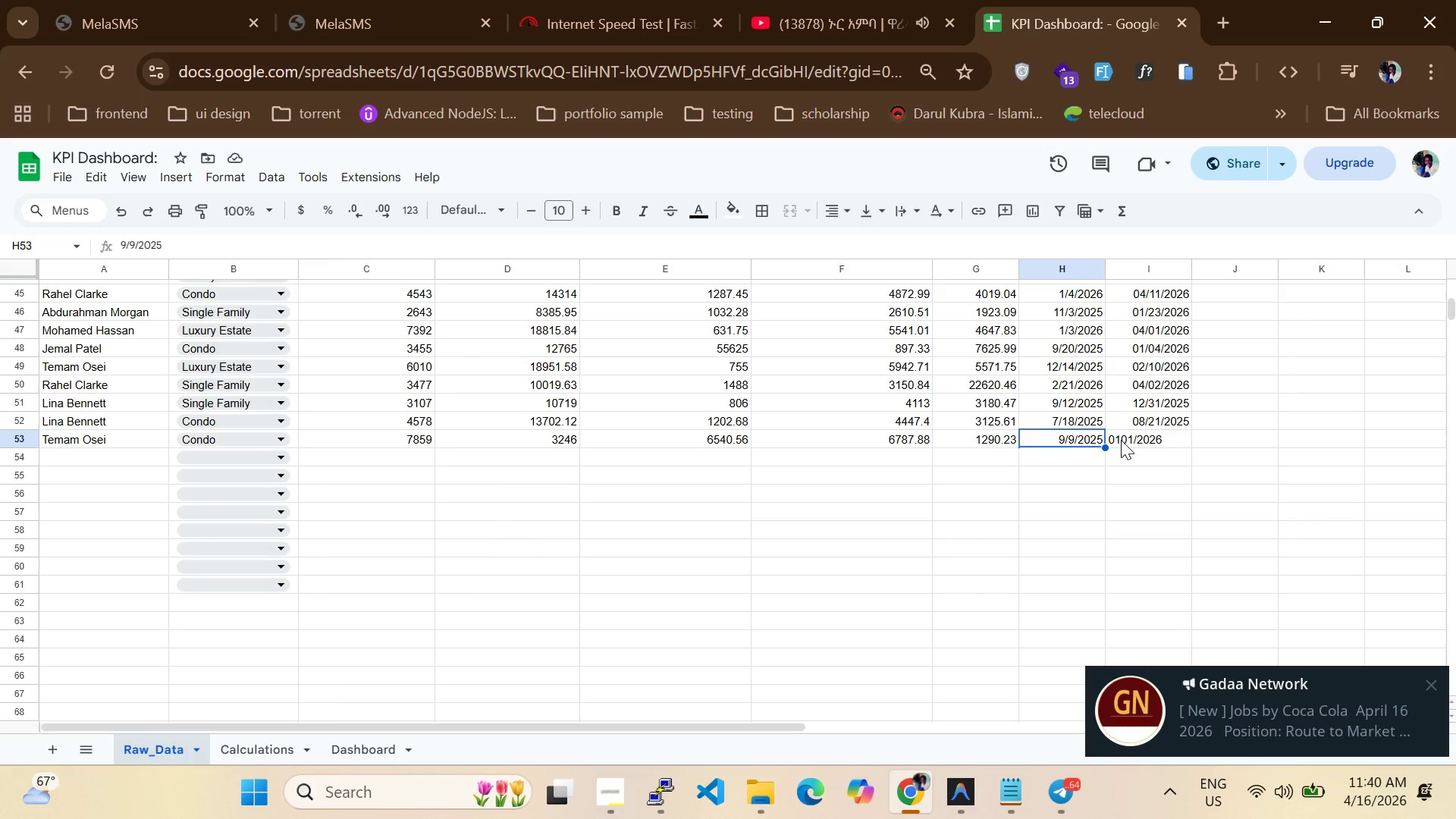 
double_click([1126, 438])
 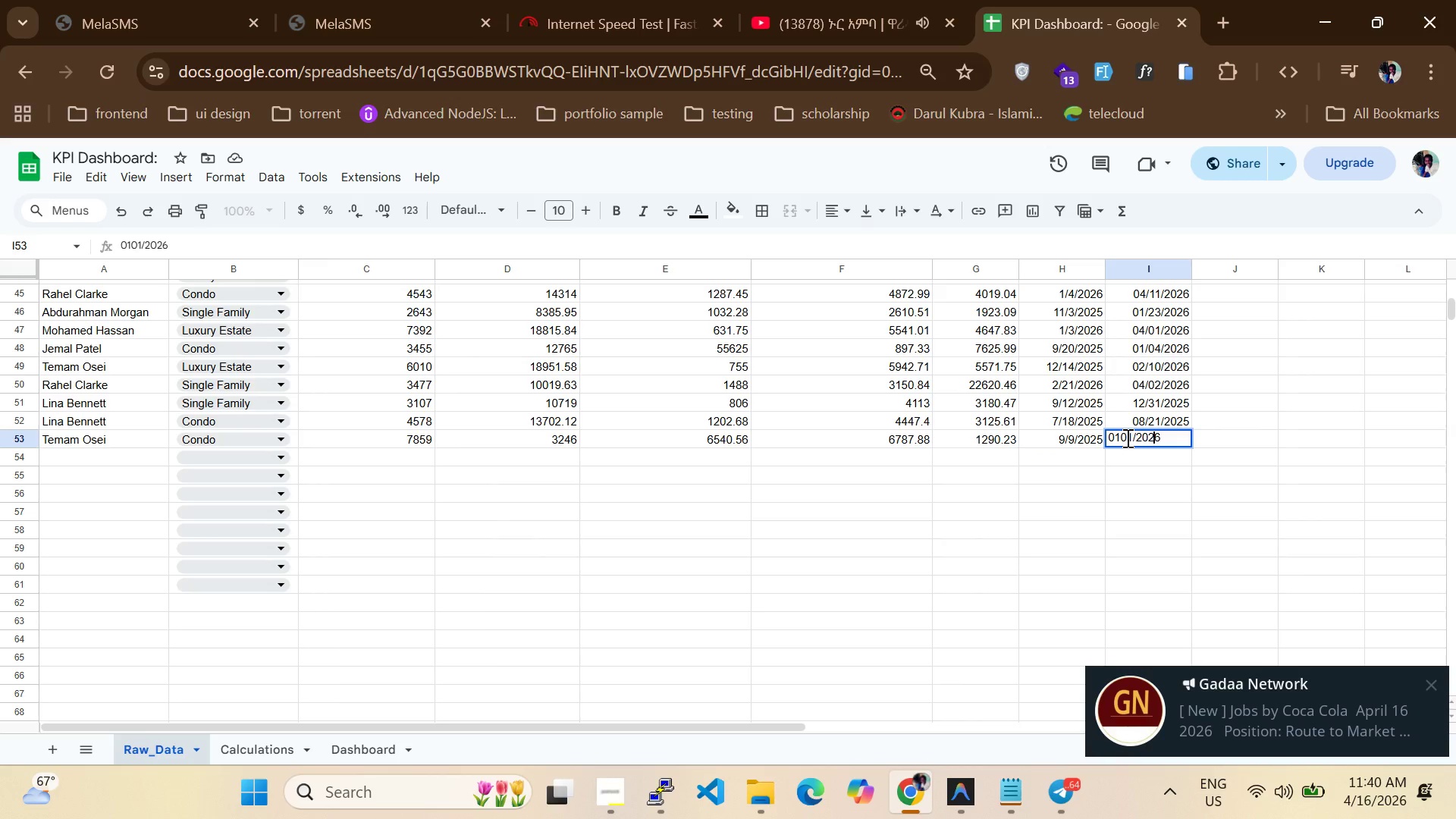 
key(ArrowLeft)
 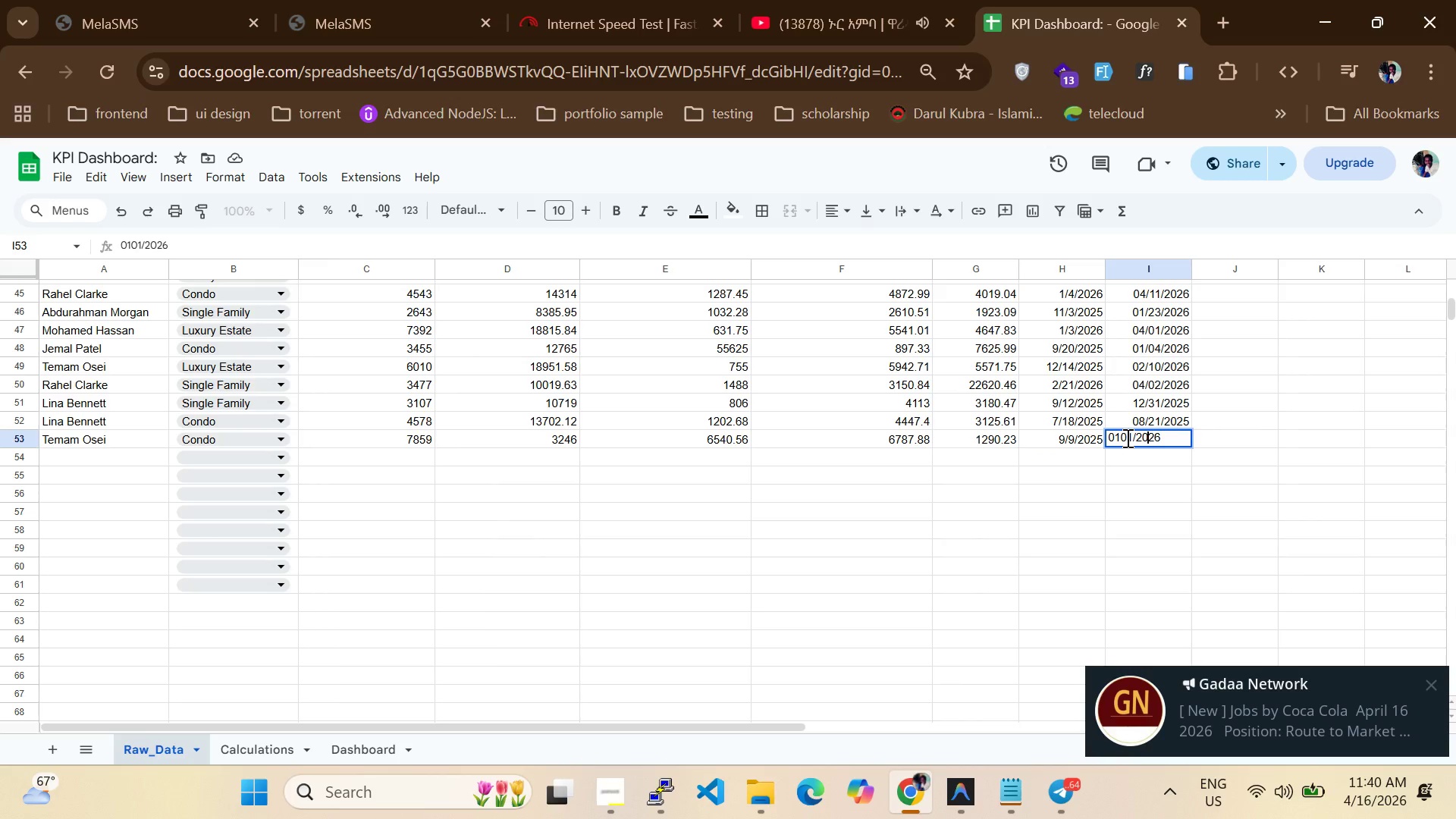 
key(ArrowLeft)
 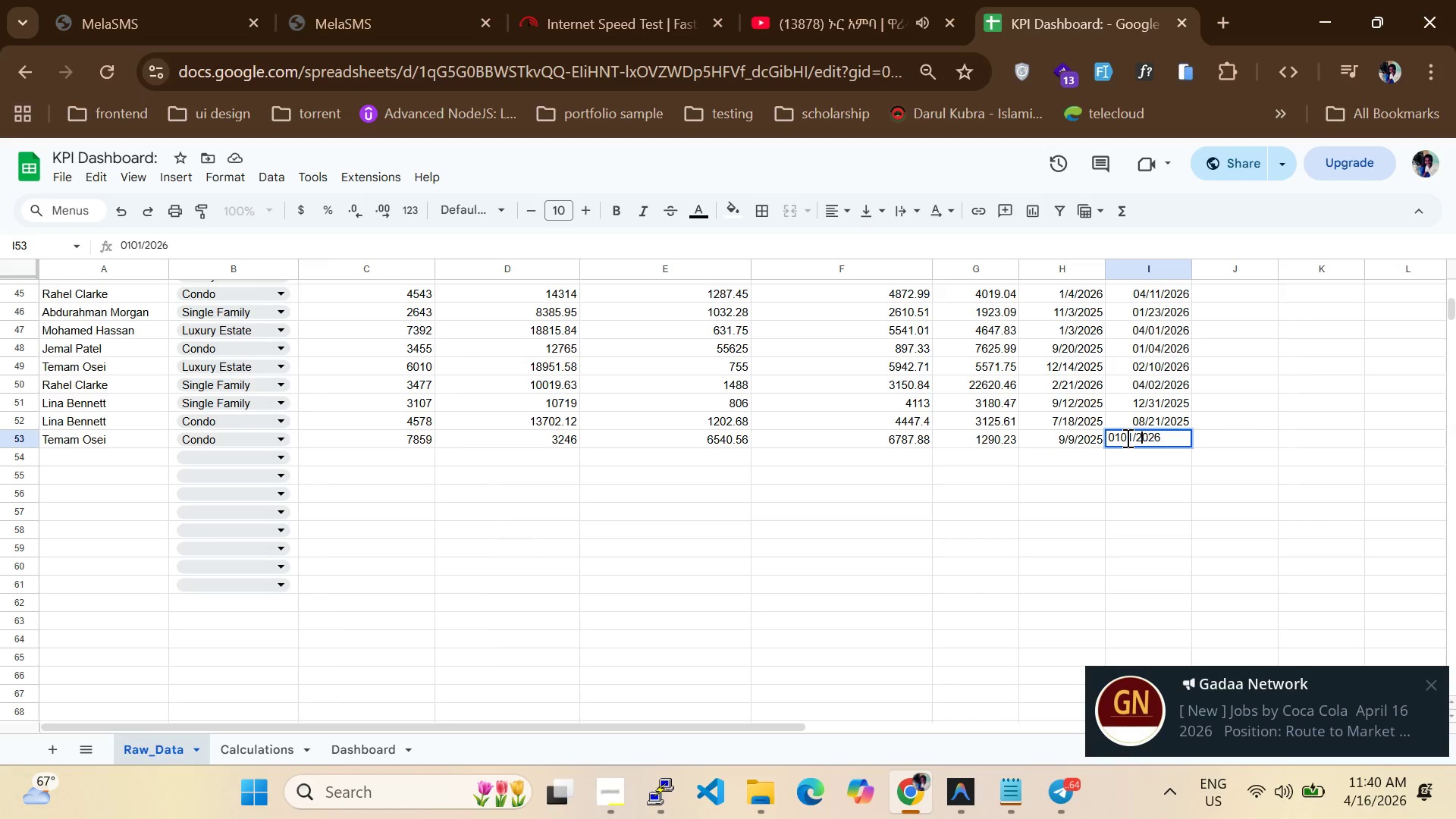 
hold_key(key=ArrowLeft, duration=0.75)
 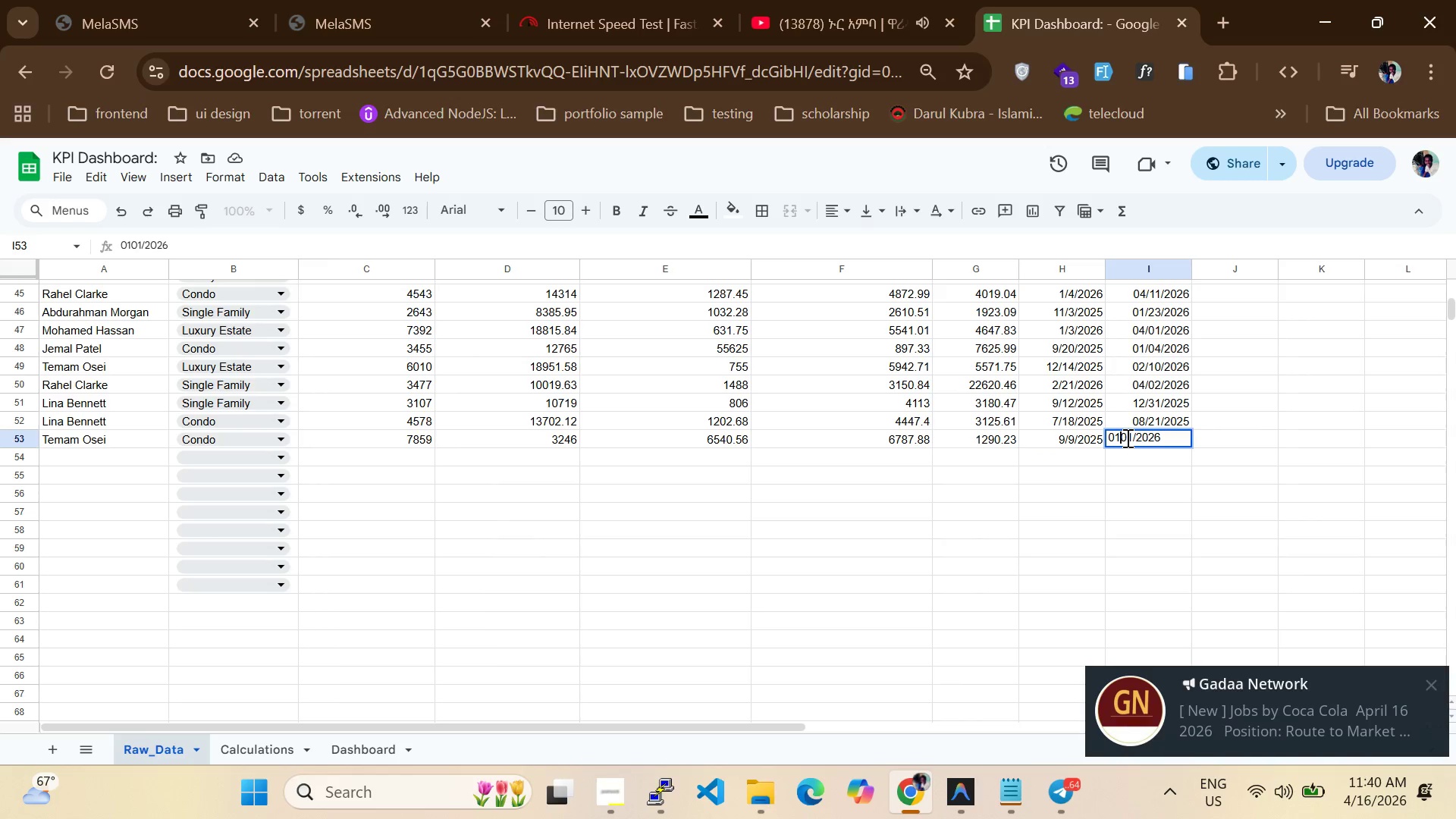 
hold_key(key=ArrowLeft, duration=0.39)
 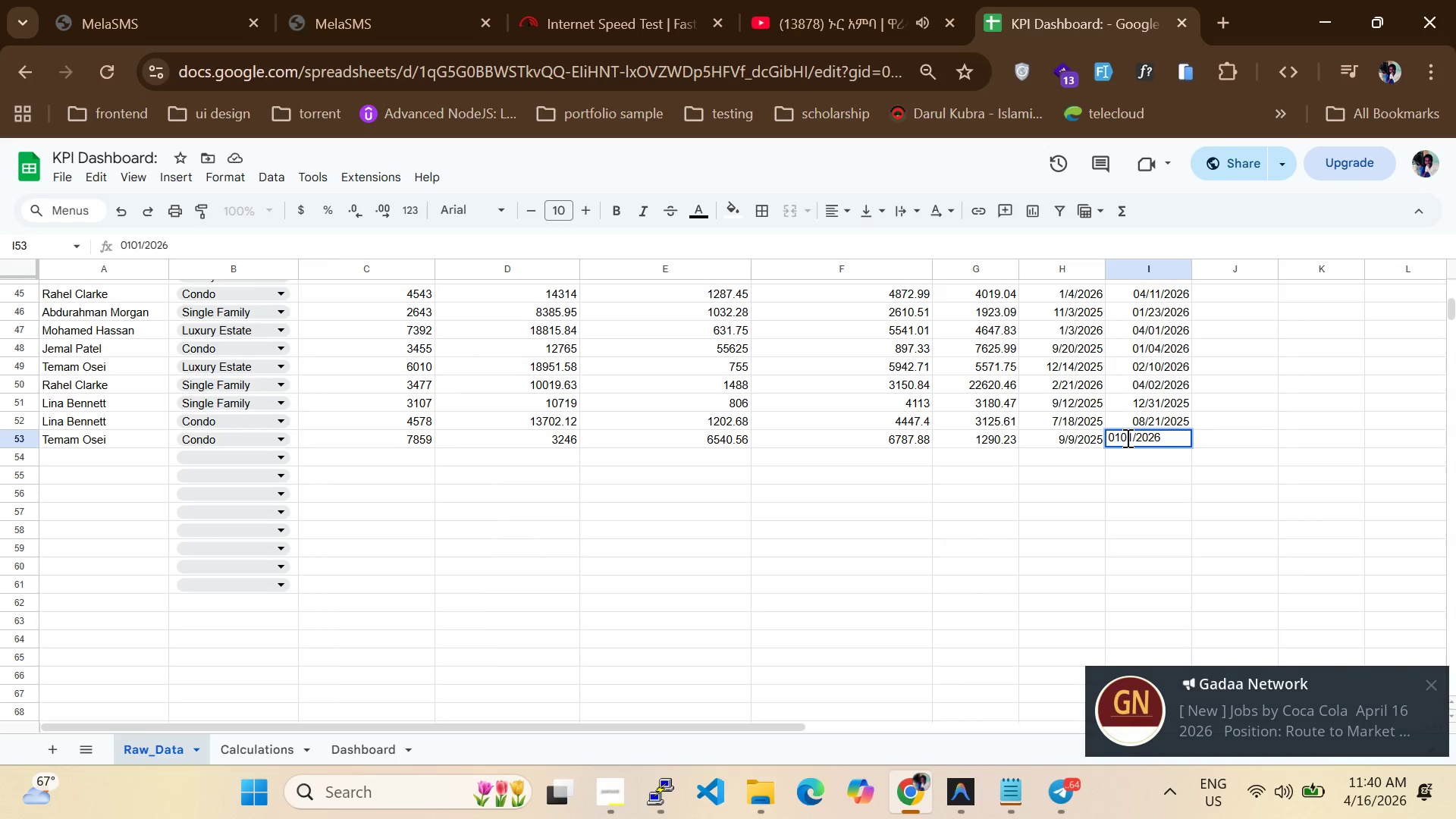 
key(Backspace)
 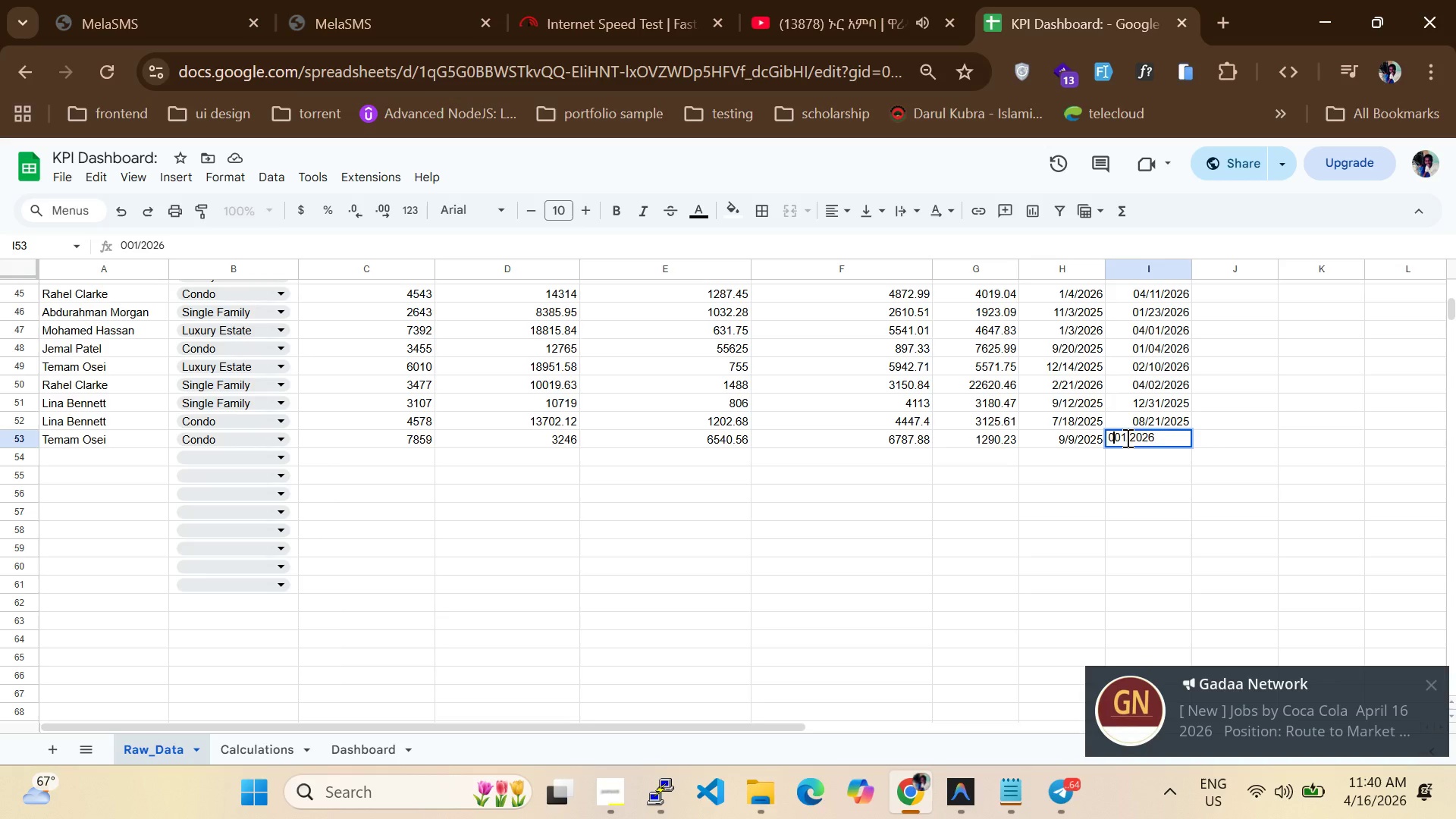 
key(2)
 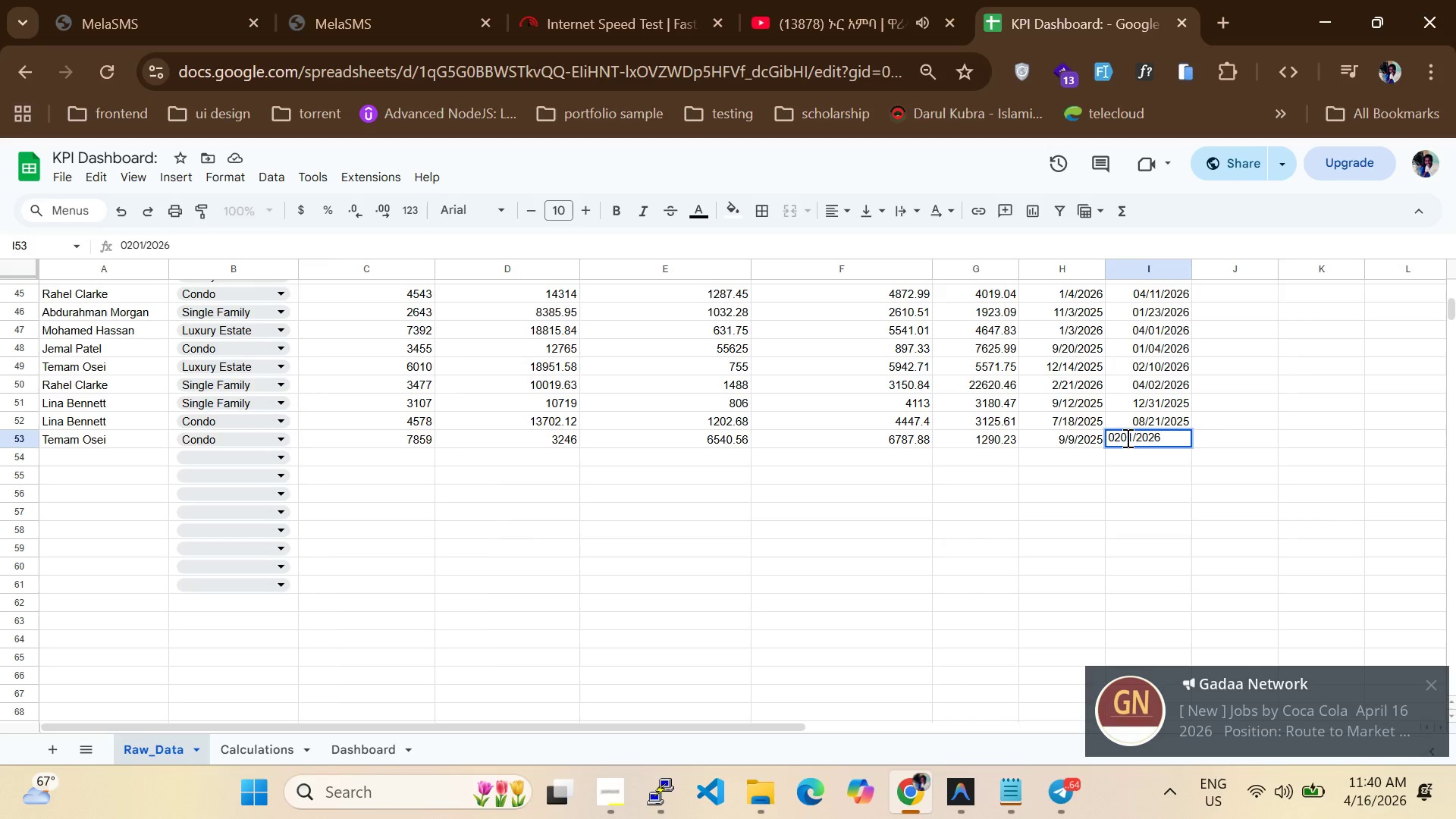 
key(Slash)
 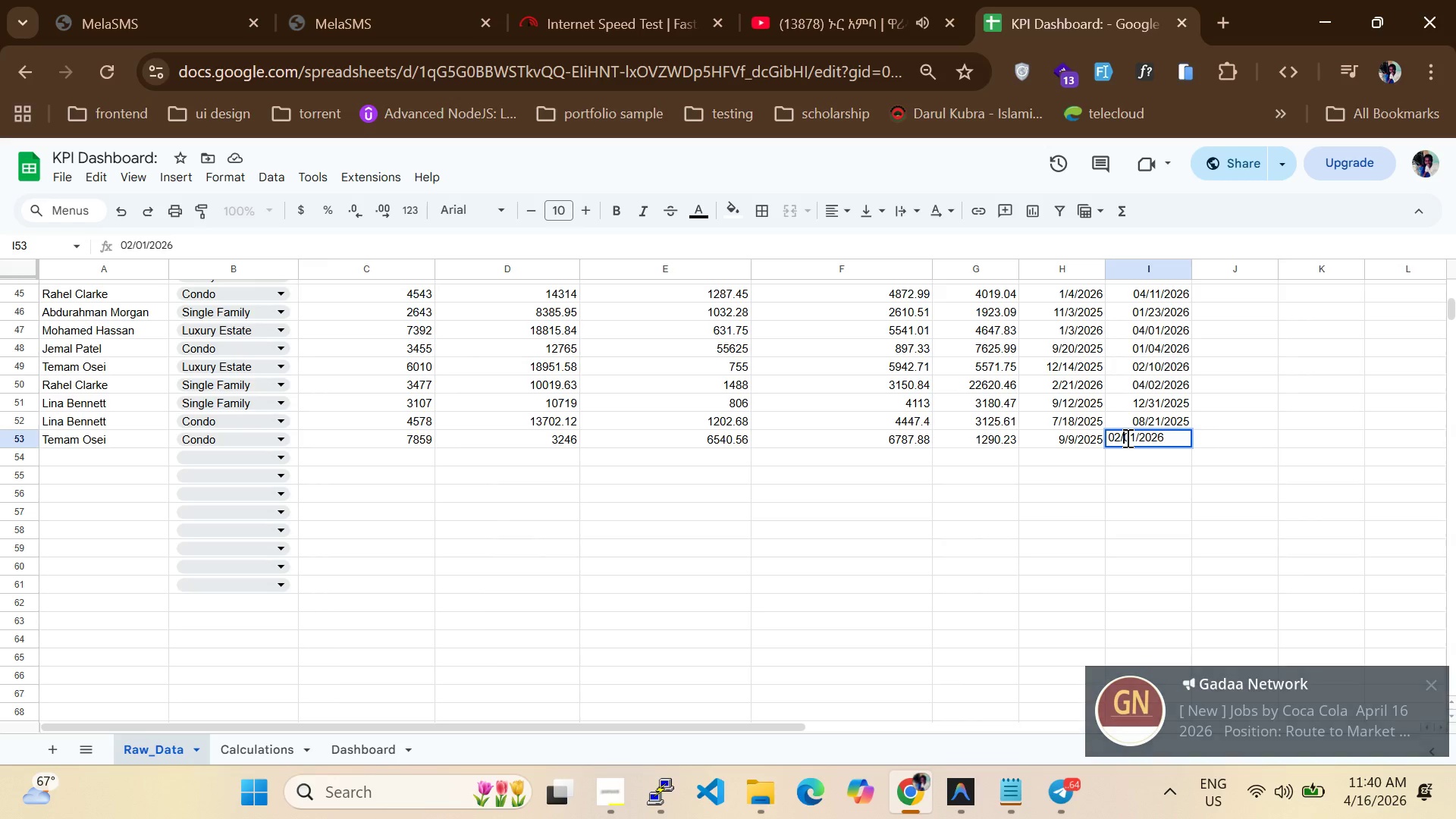 
key(Enter)
 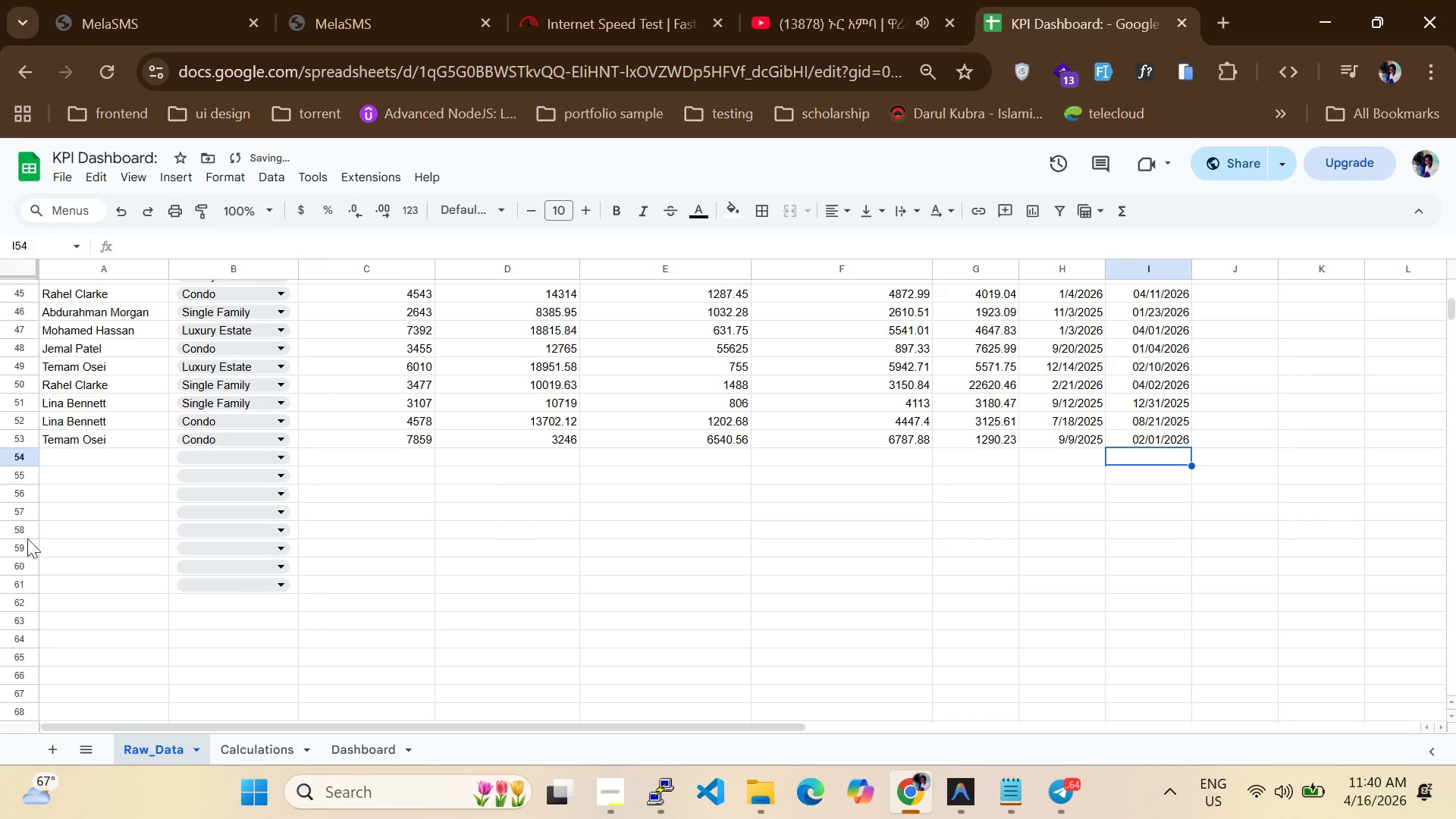 
left_click([104, 451])
 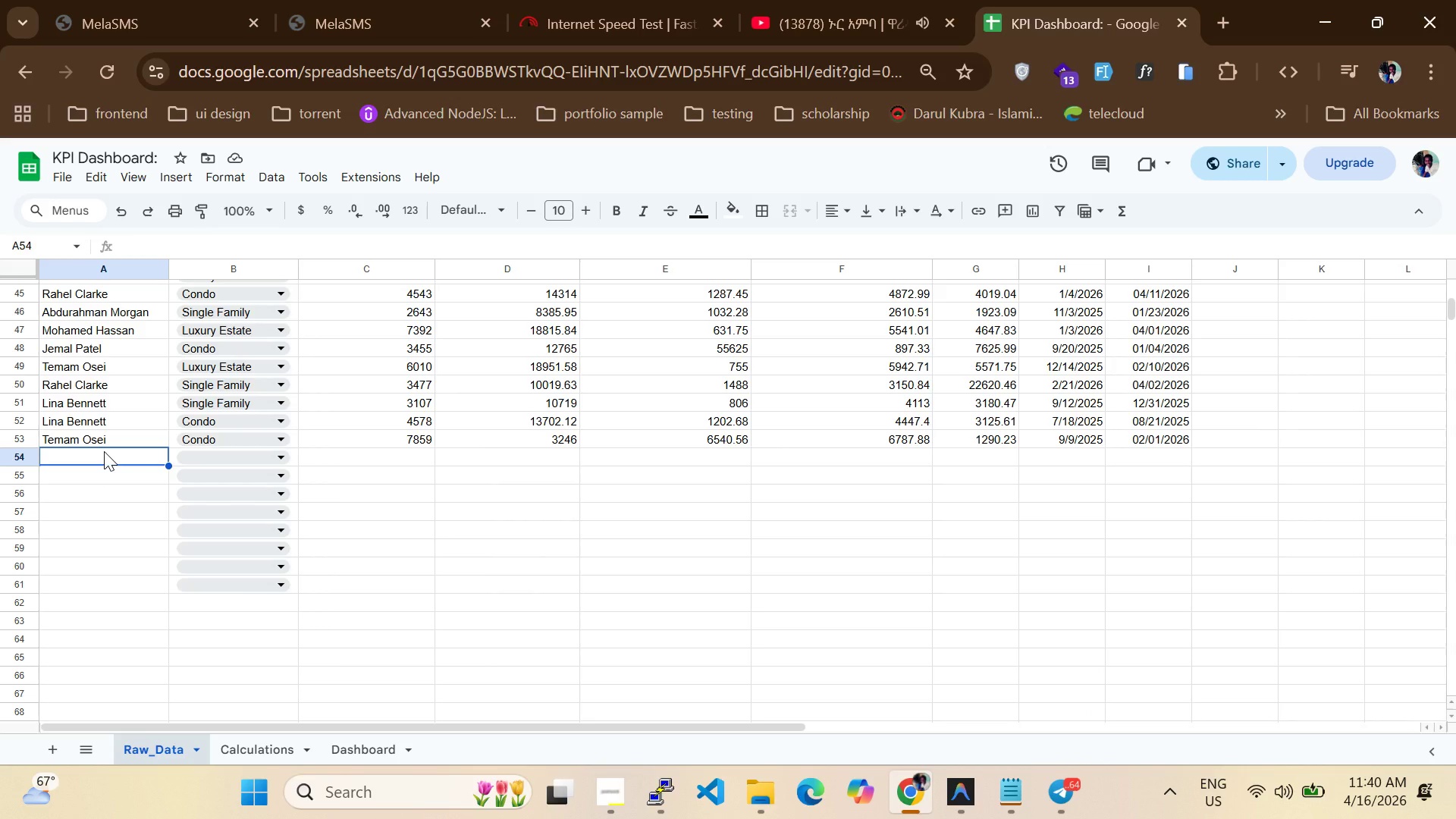 
wait(8.34)
 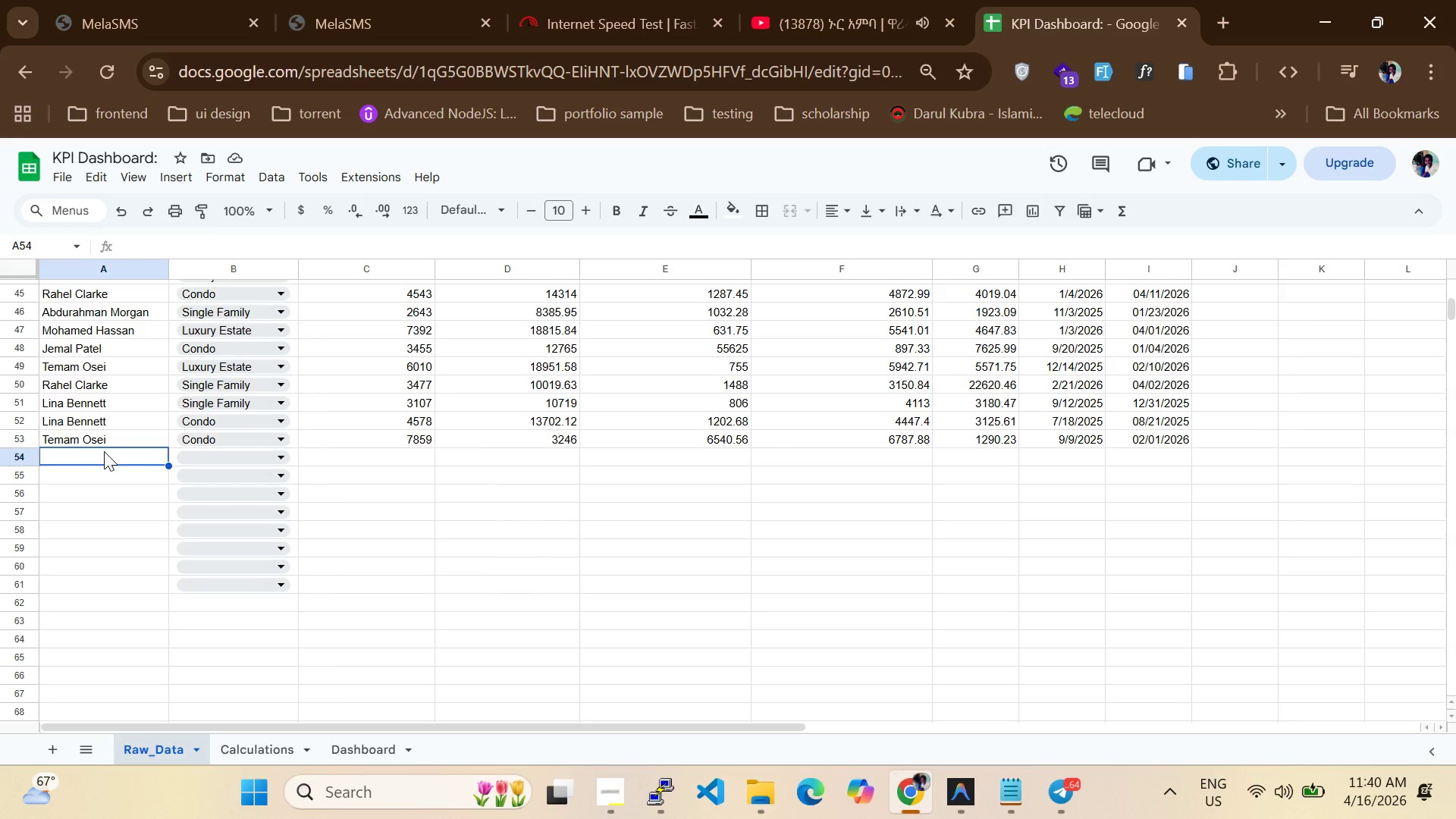 
key(T)
 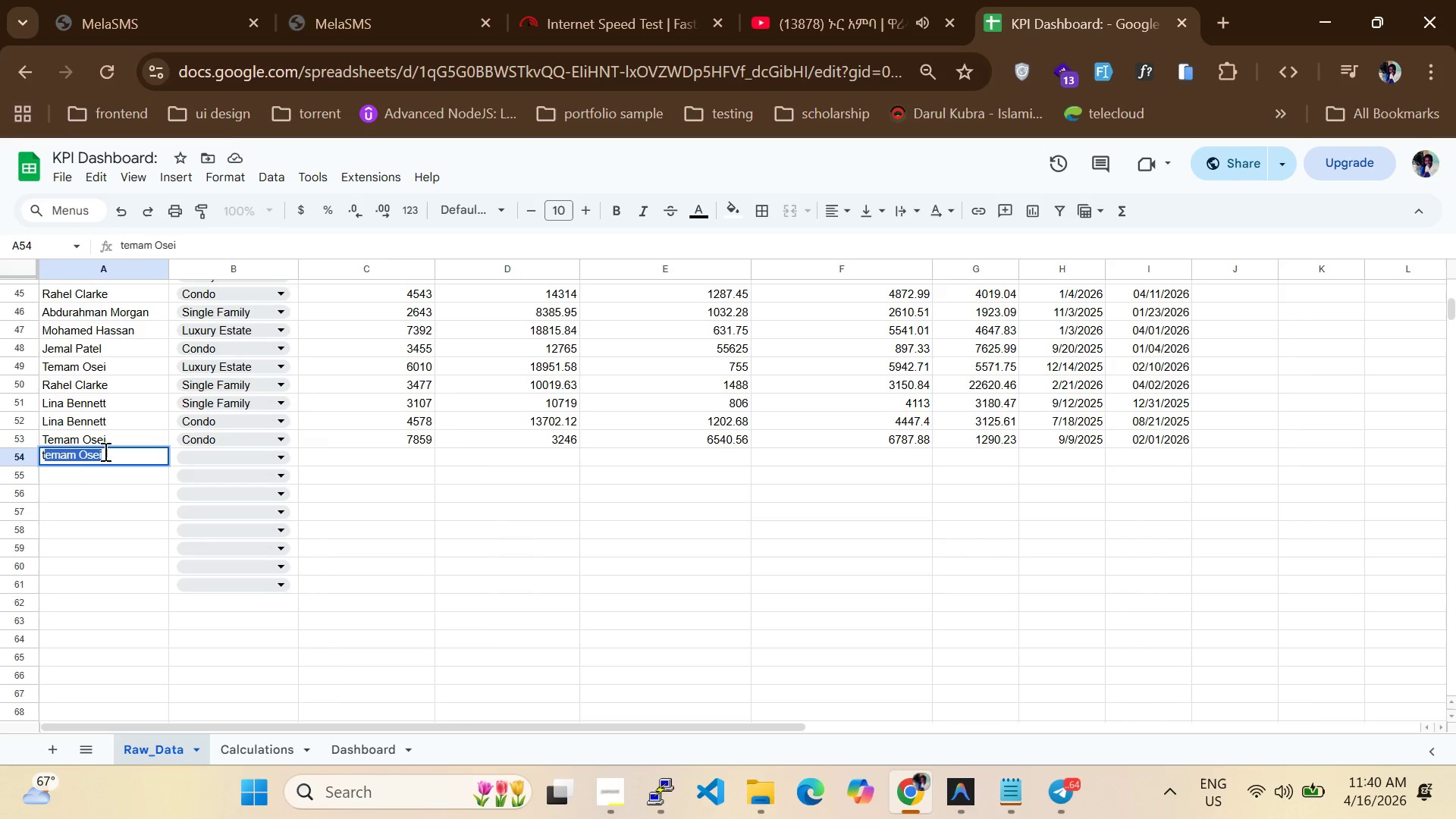 
key(Tab)
 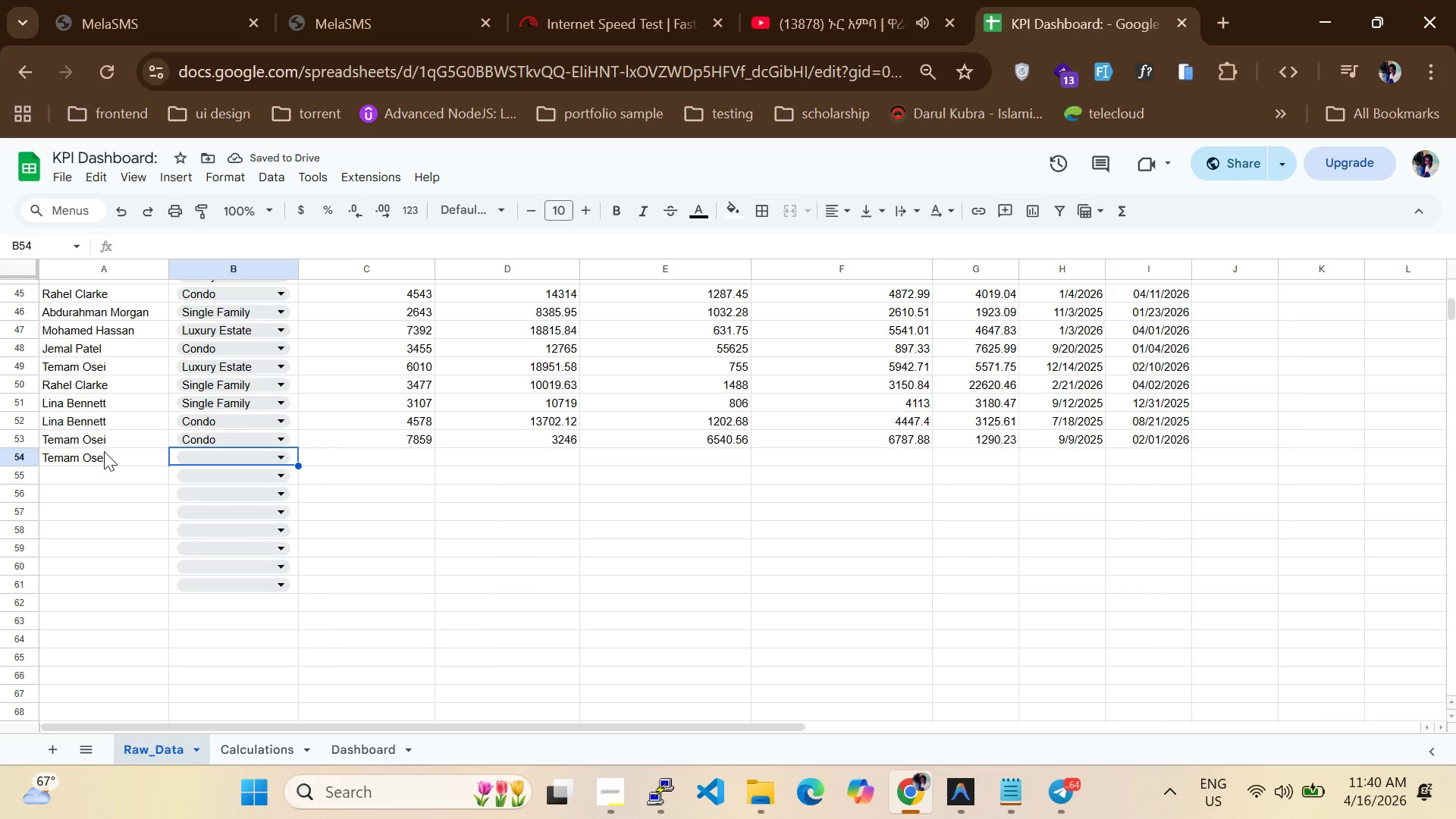 
left_click([228, 457])
 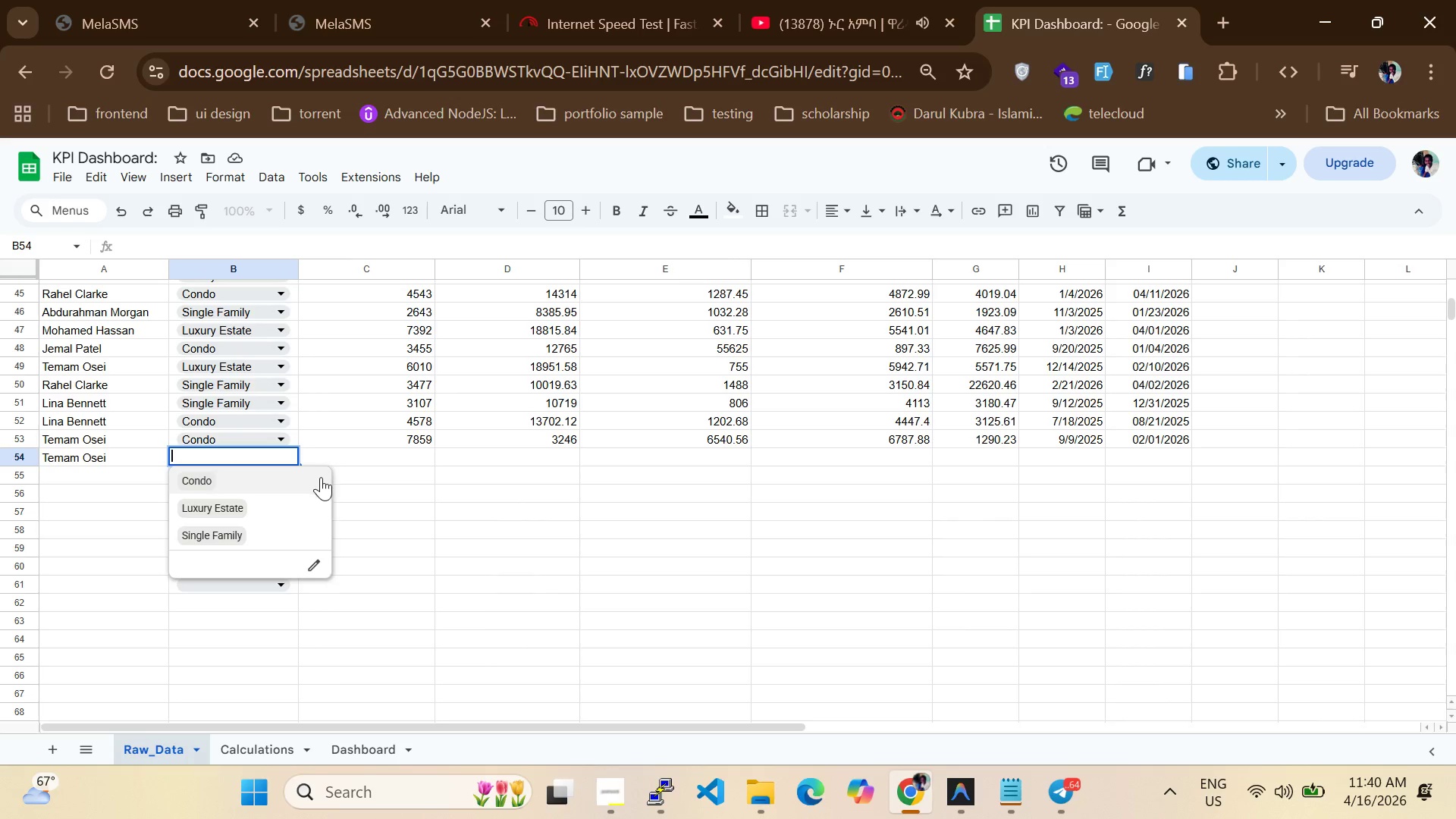 
left_click([240, 503])
 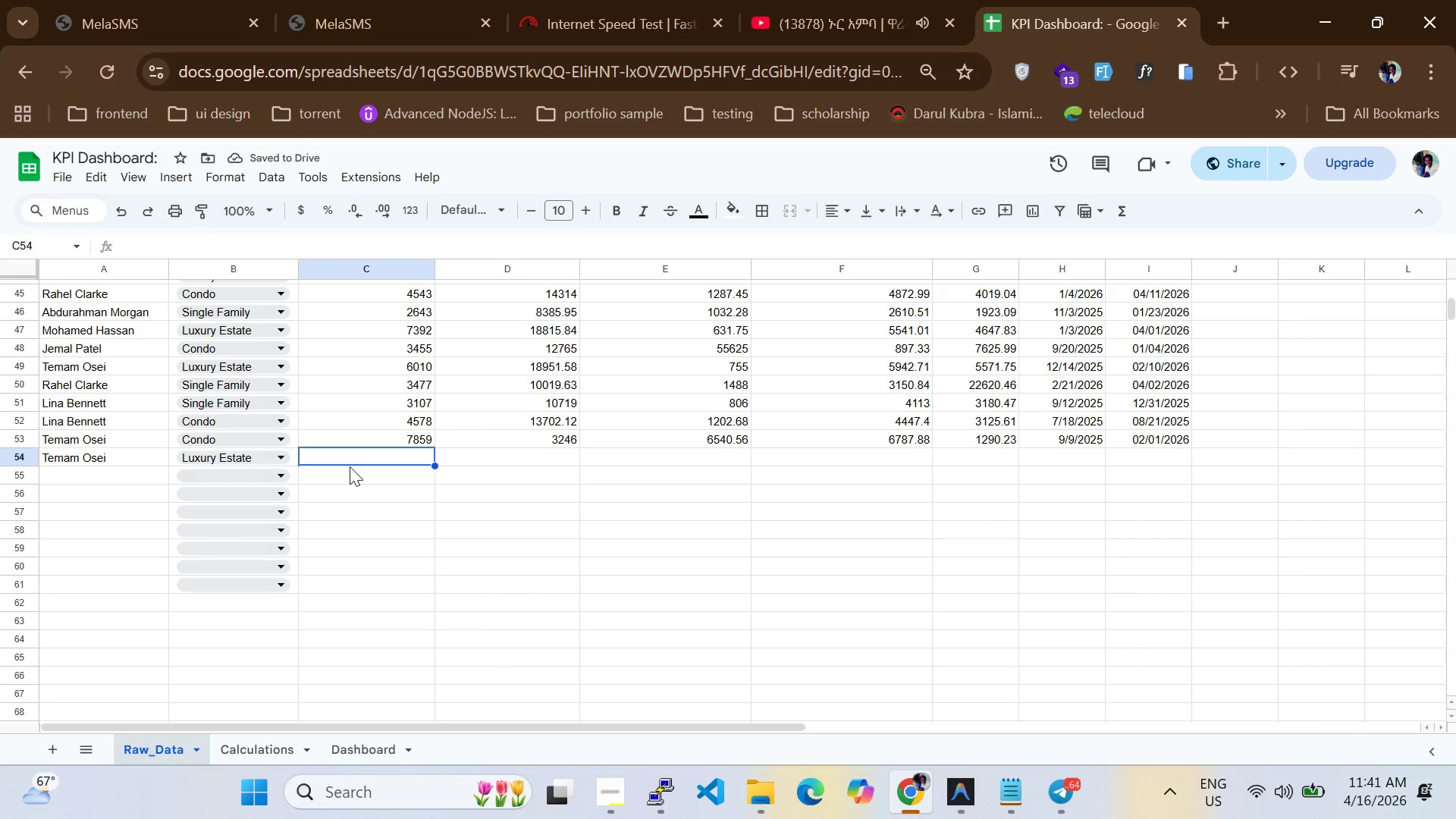 
wait(6.98)
 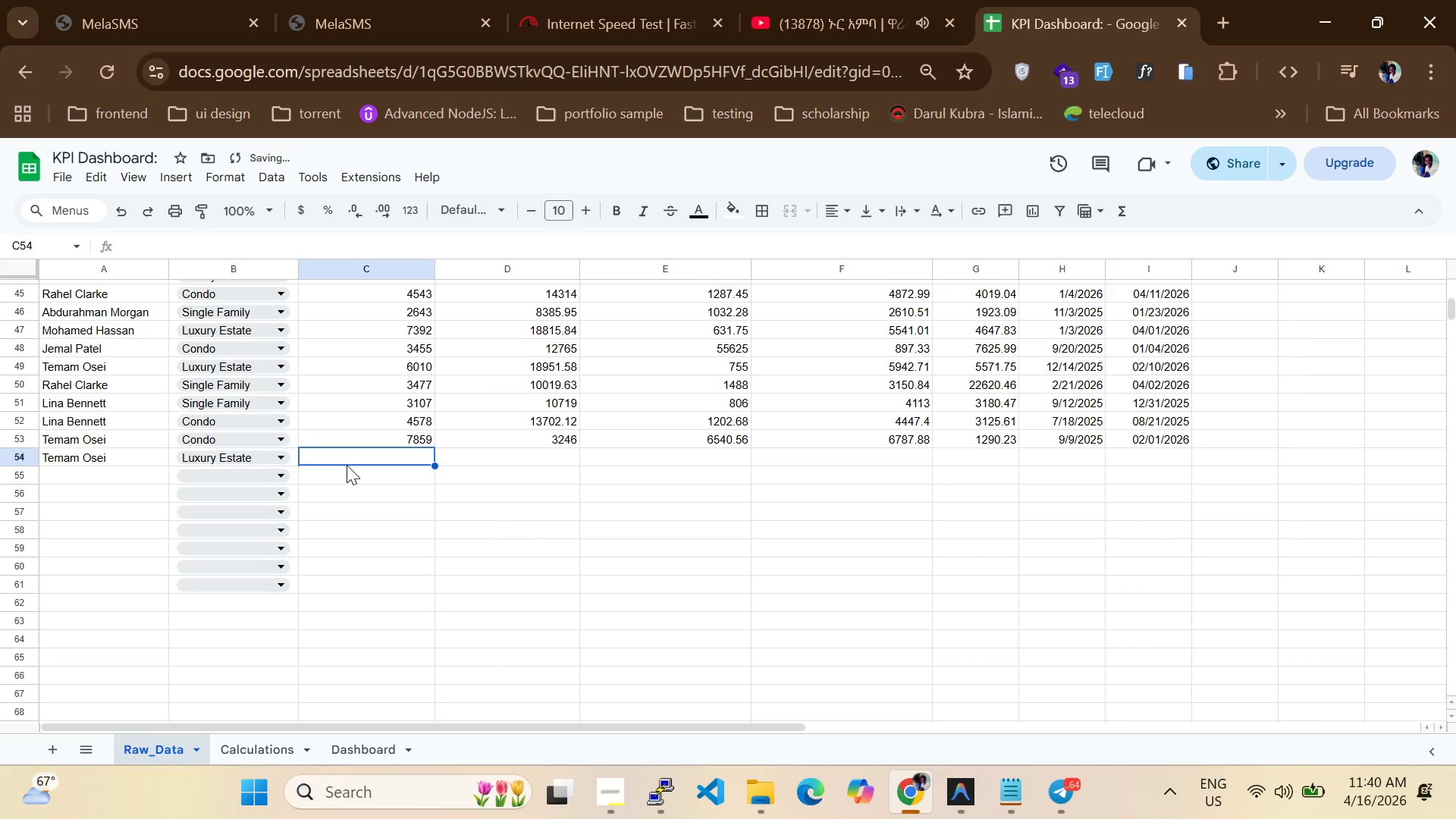 
type(4546)
 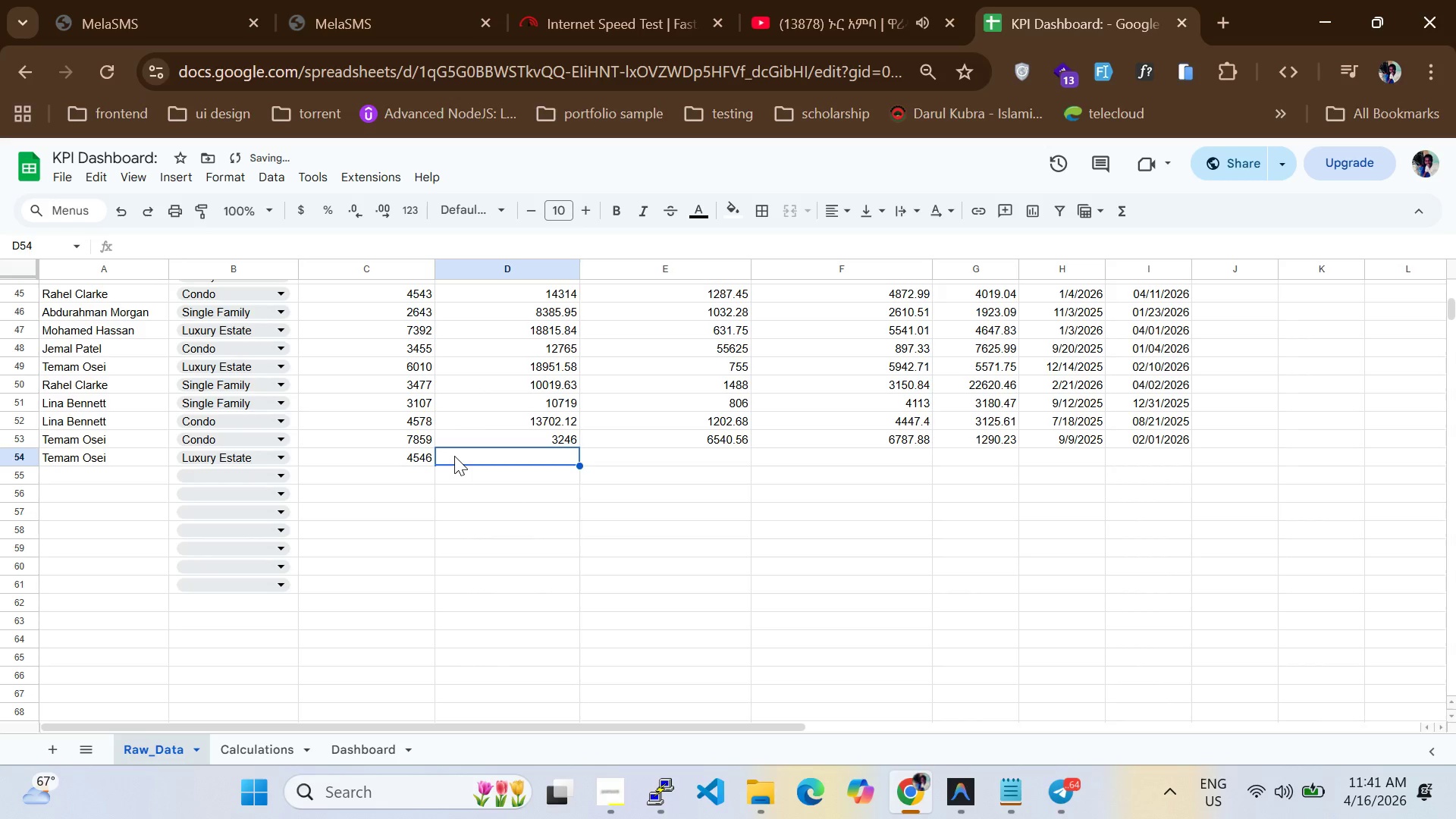 
type(7864)
 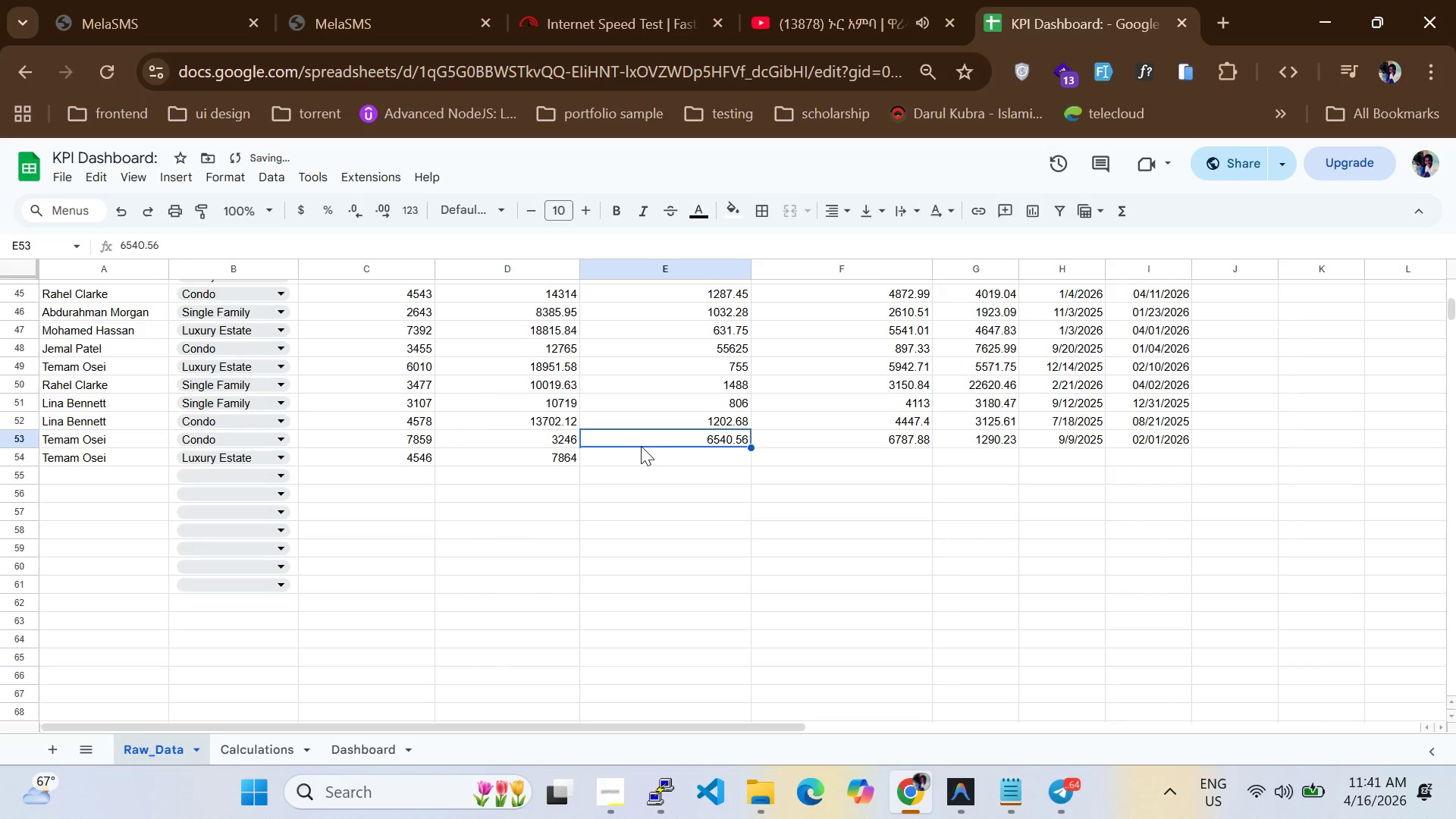 
left_click([644, 459])
 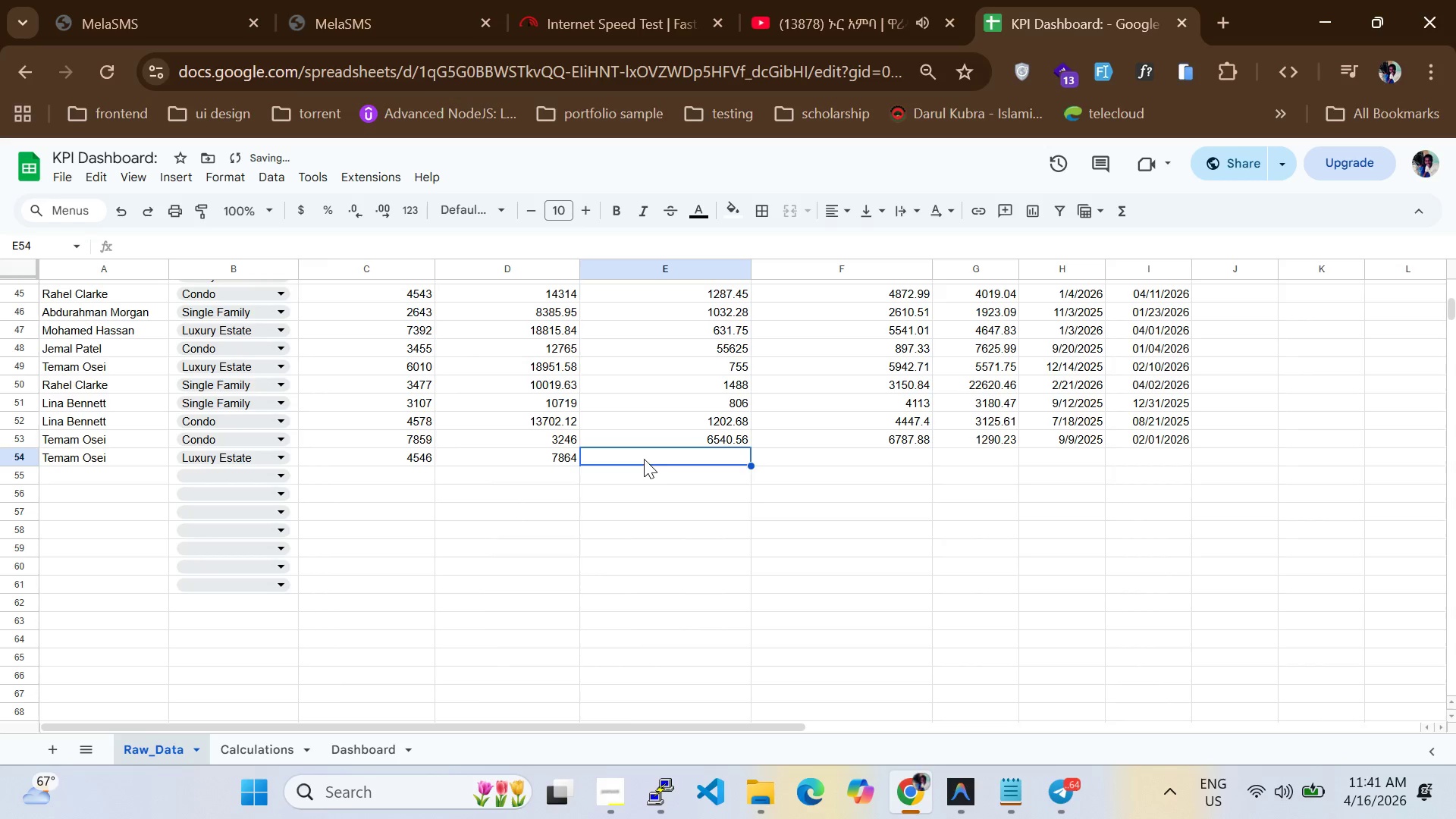 
type(3485)
 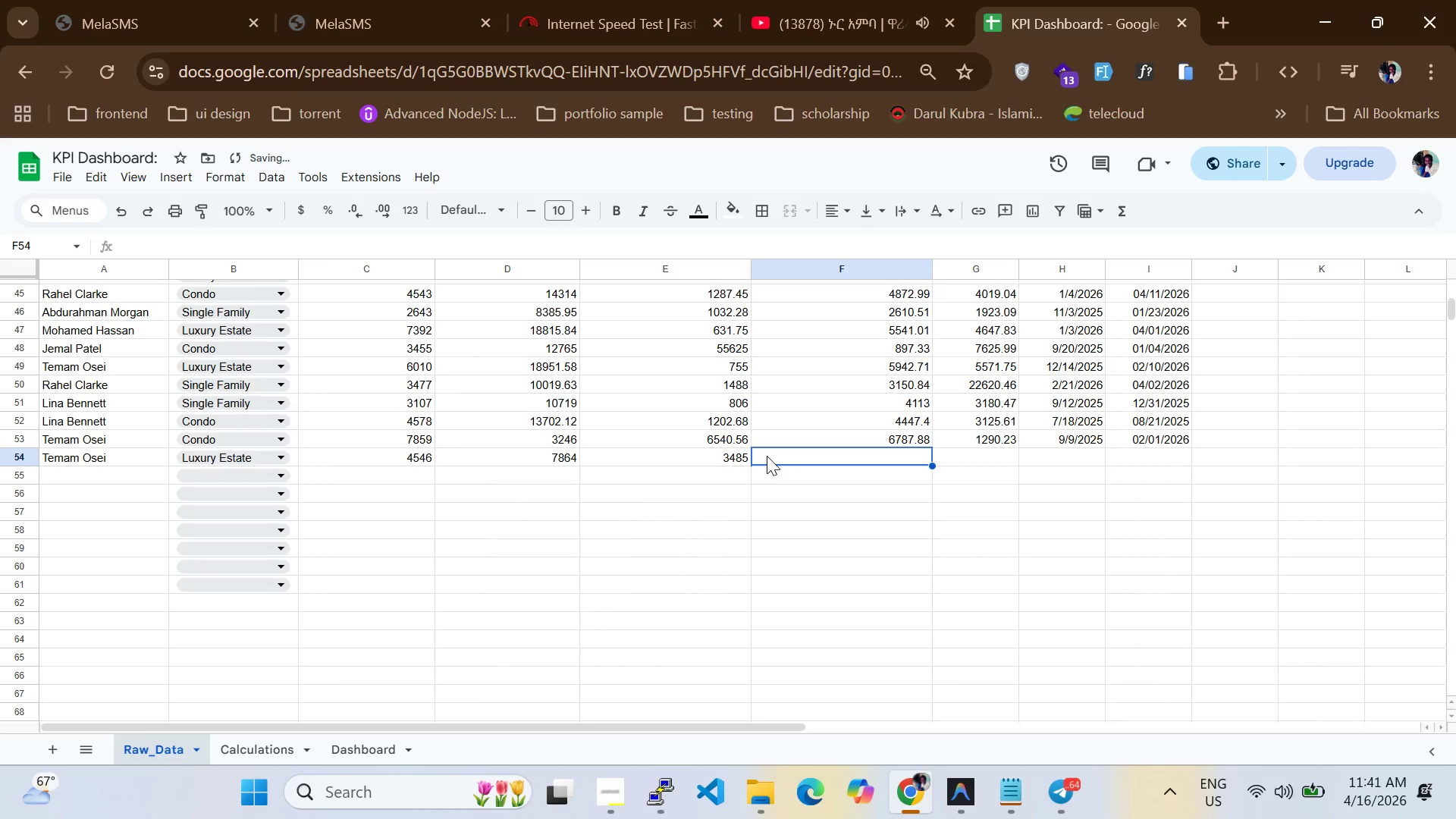 
type(2654.85)
 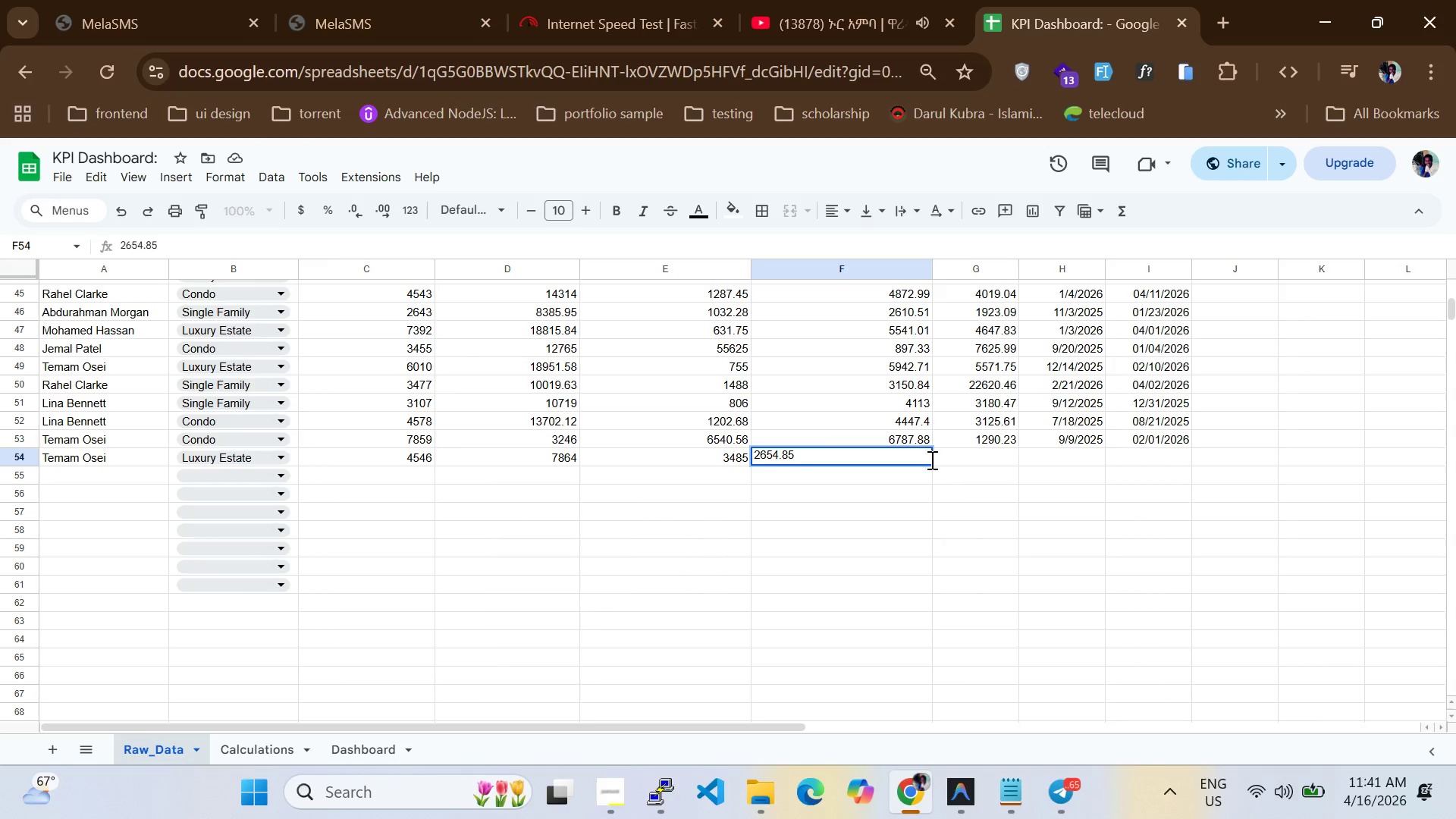 
left_click([949, 457])
 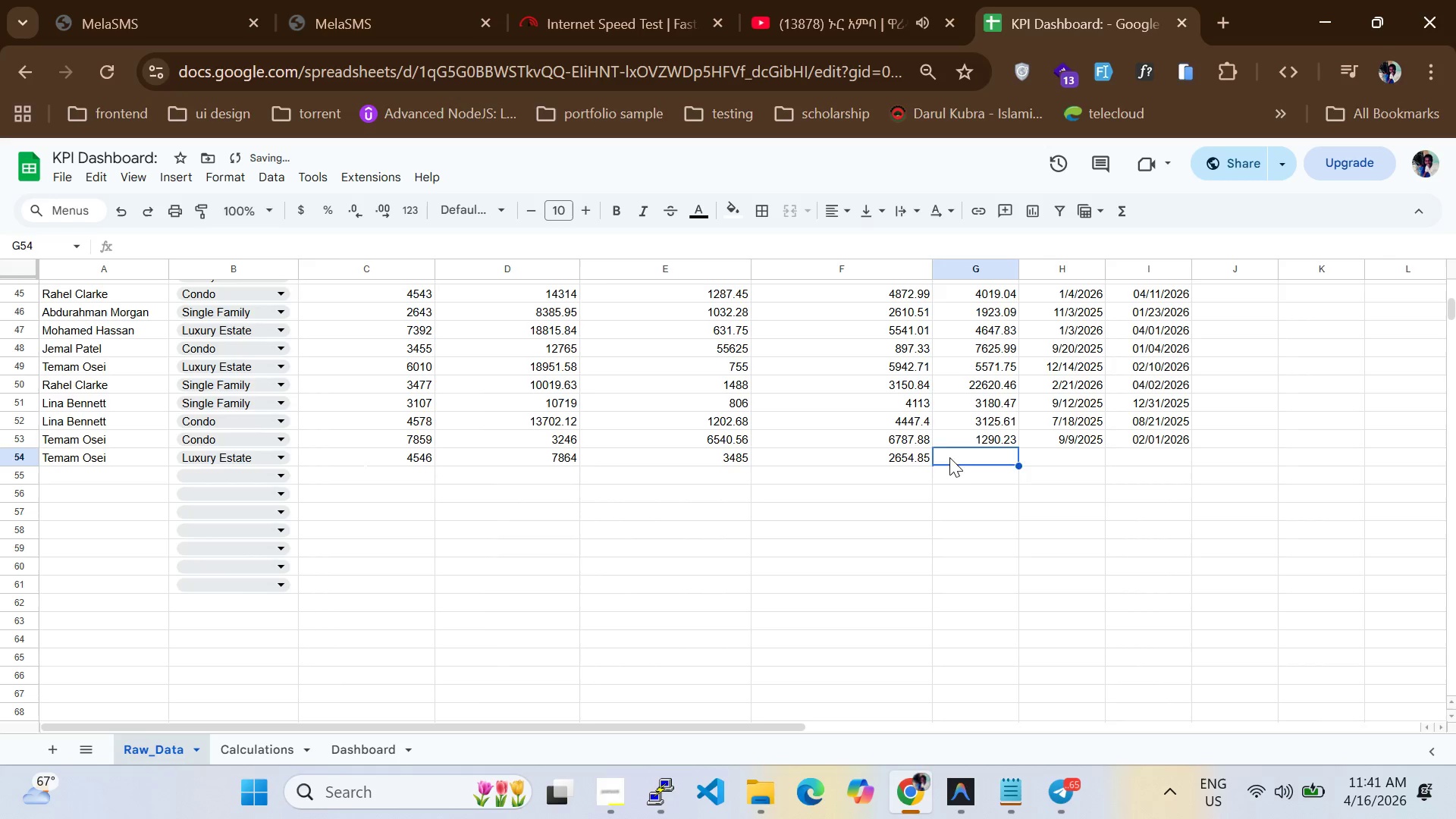 
type(7365.90)
 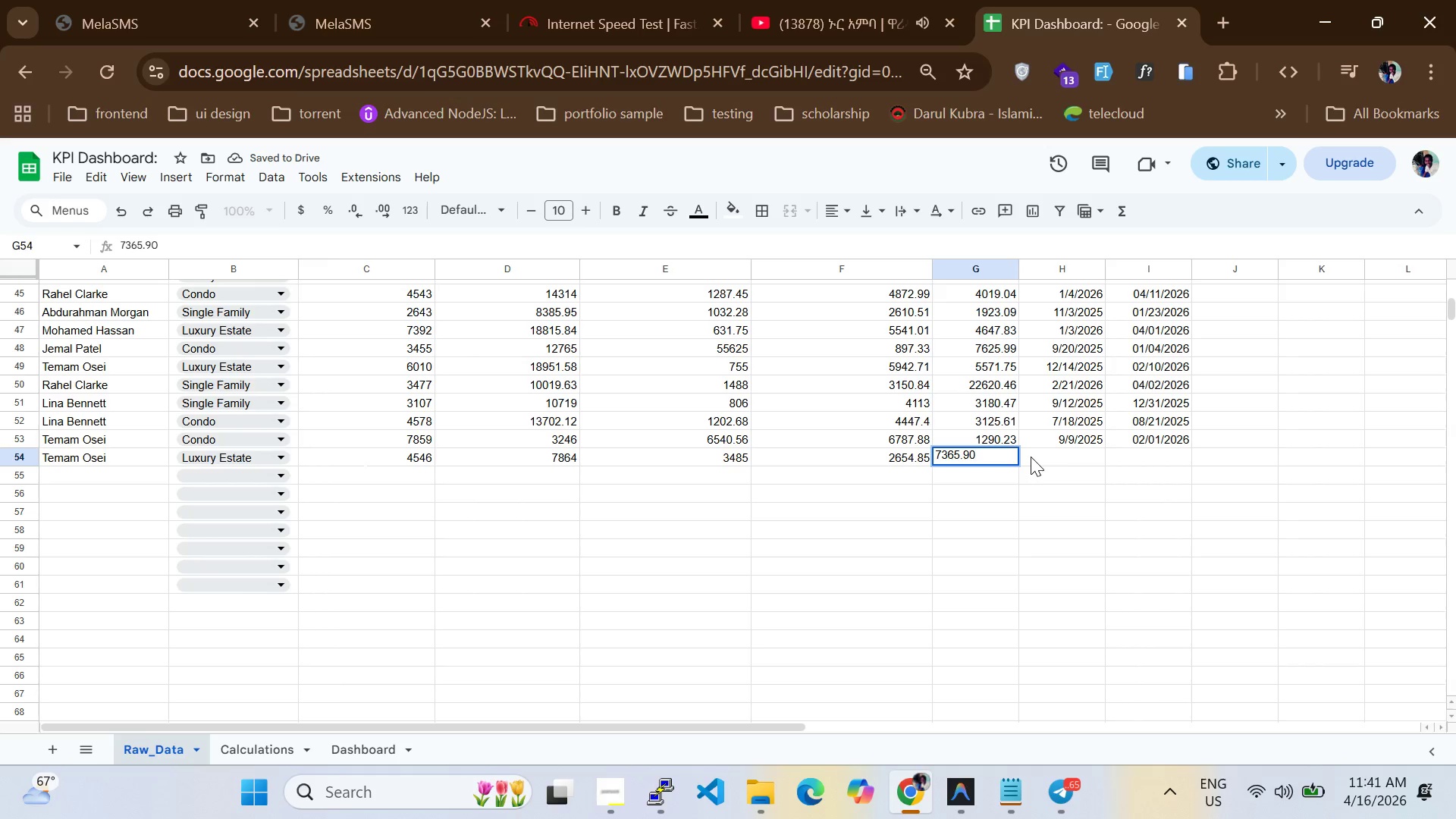 
left_click([1034, 457])
 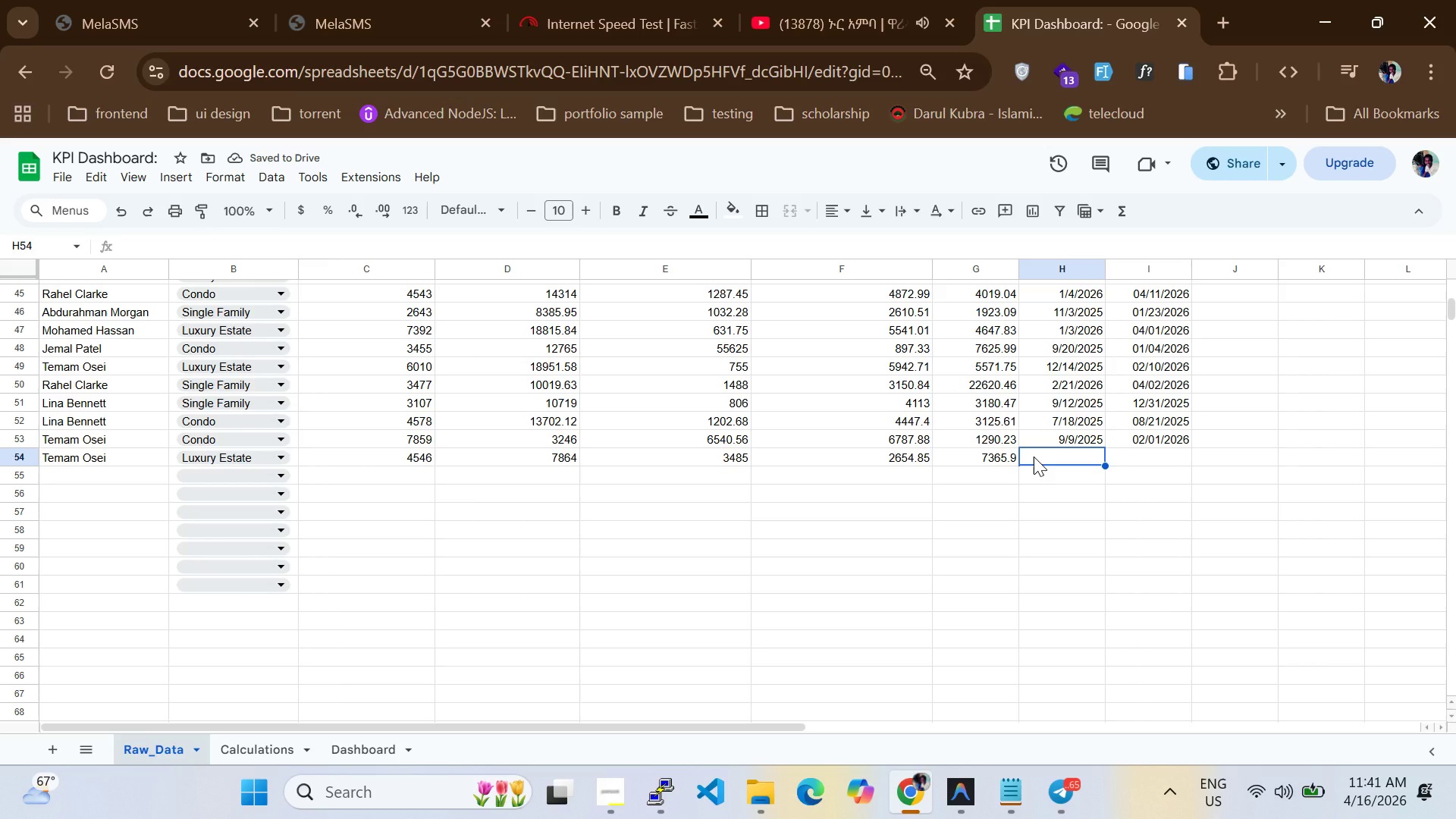 
type(8/9/2025)
 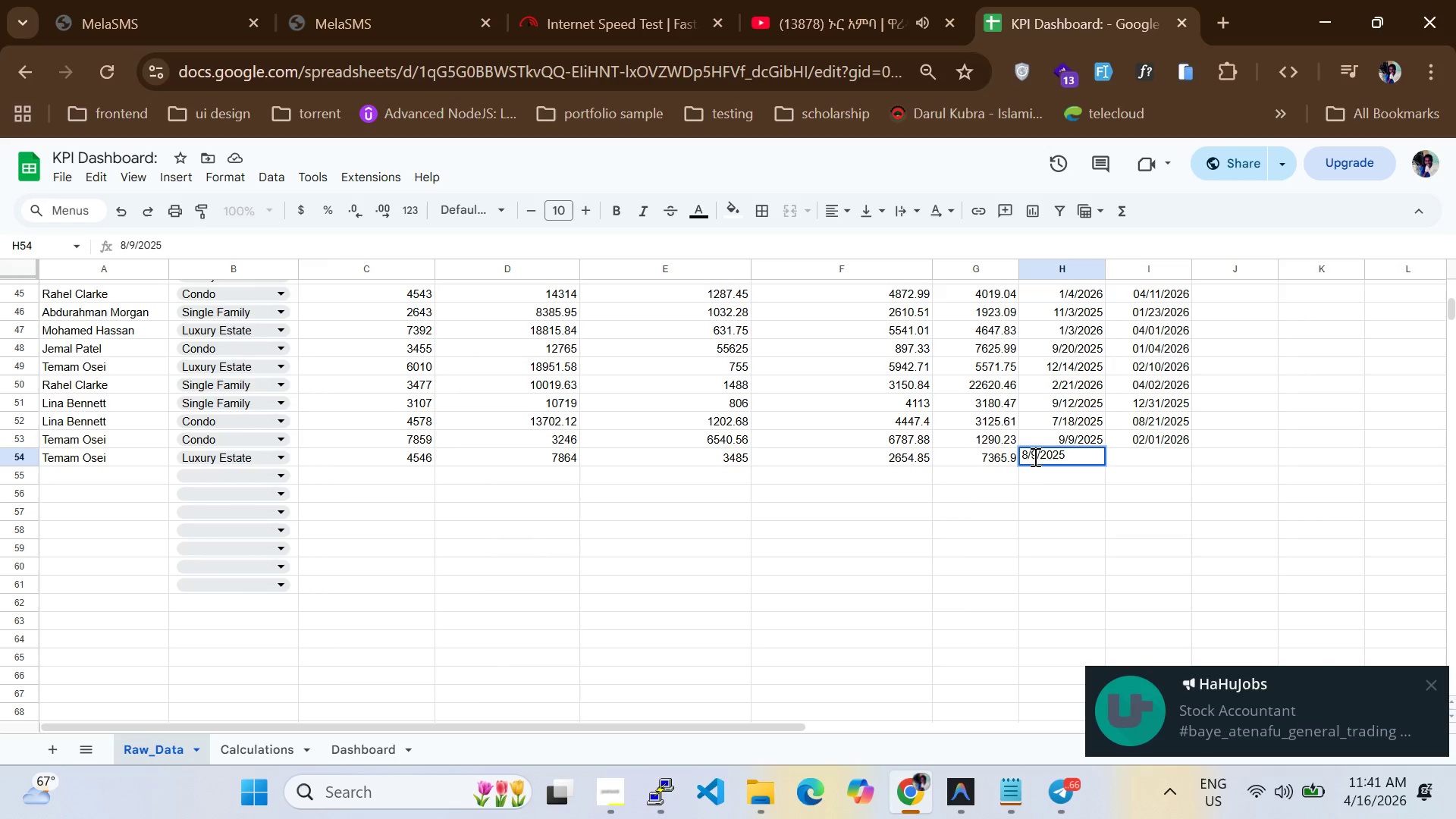 
key(Enter)
 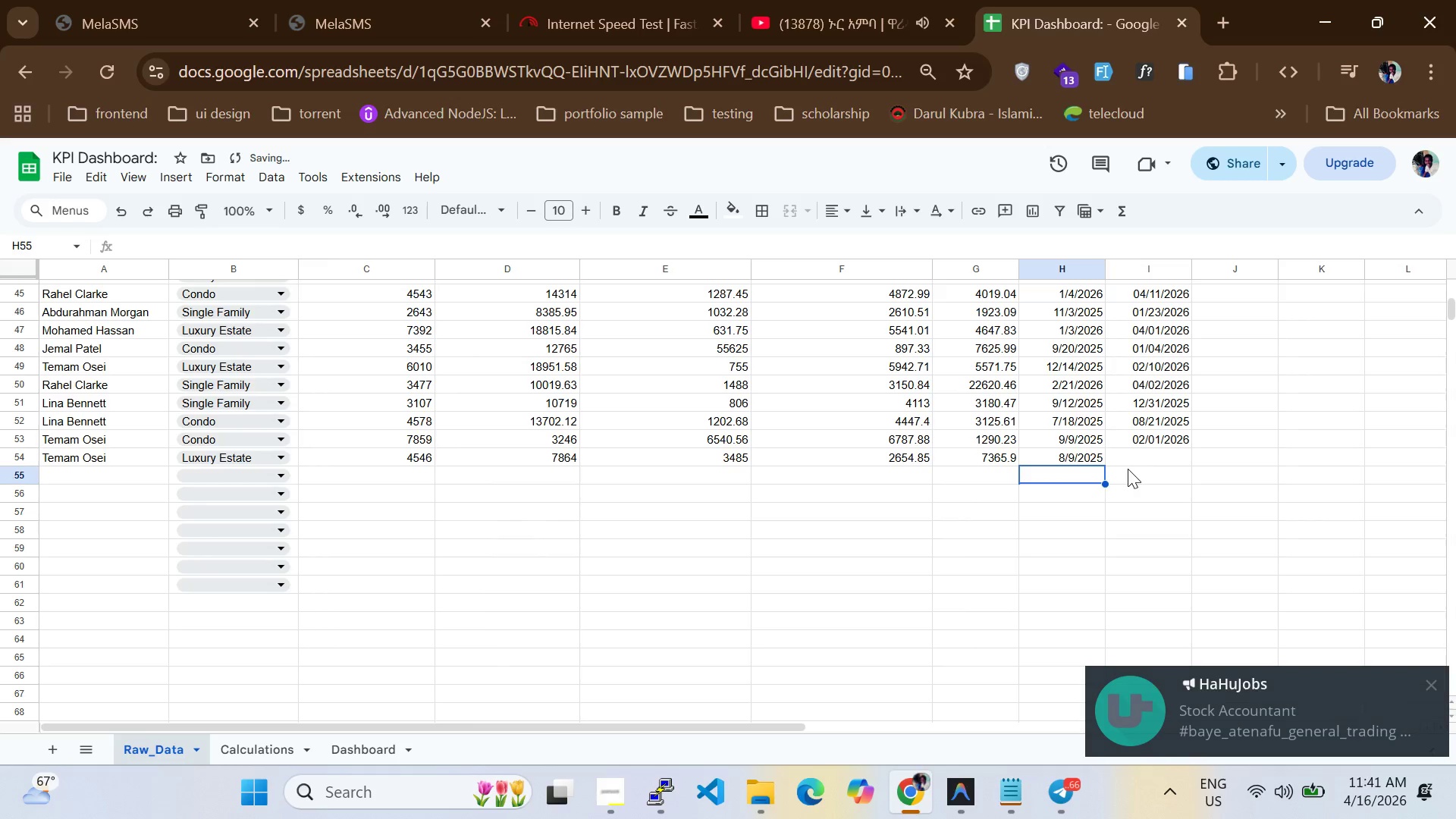 
left_click([1140, 450])
 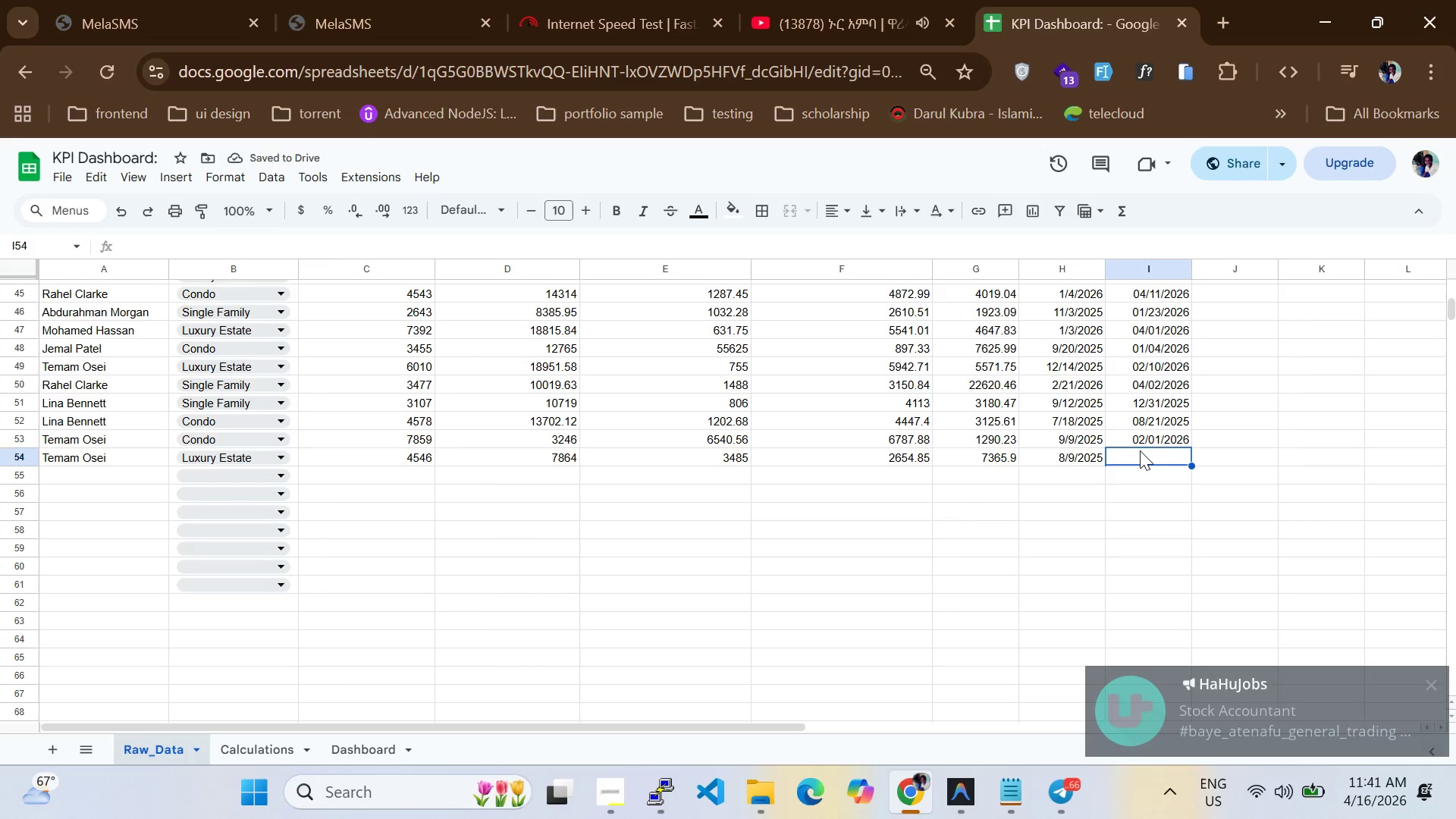 
type(12/30/2025)
 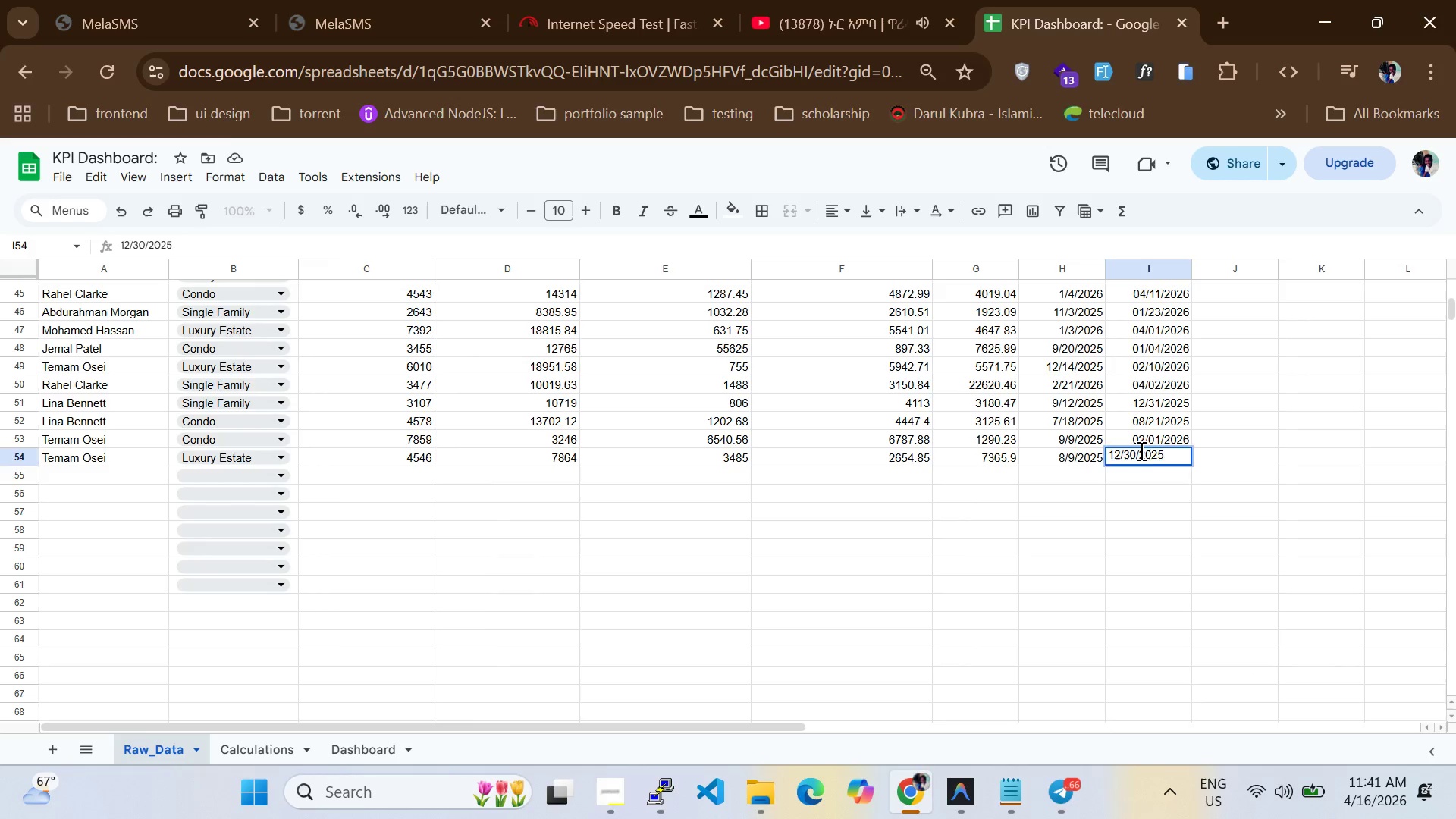 
key(Enter)
 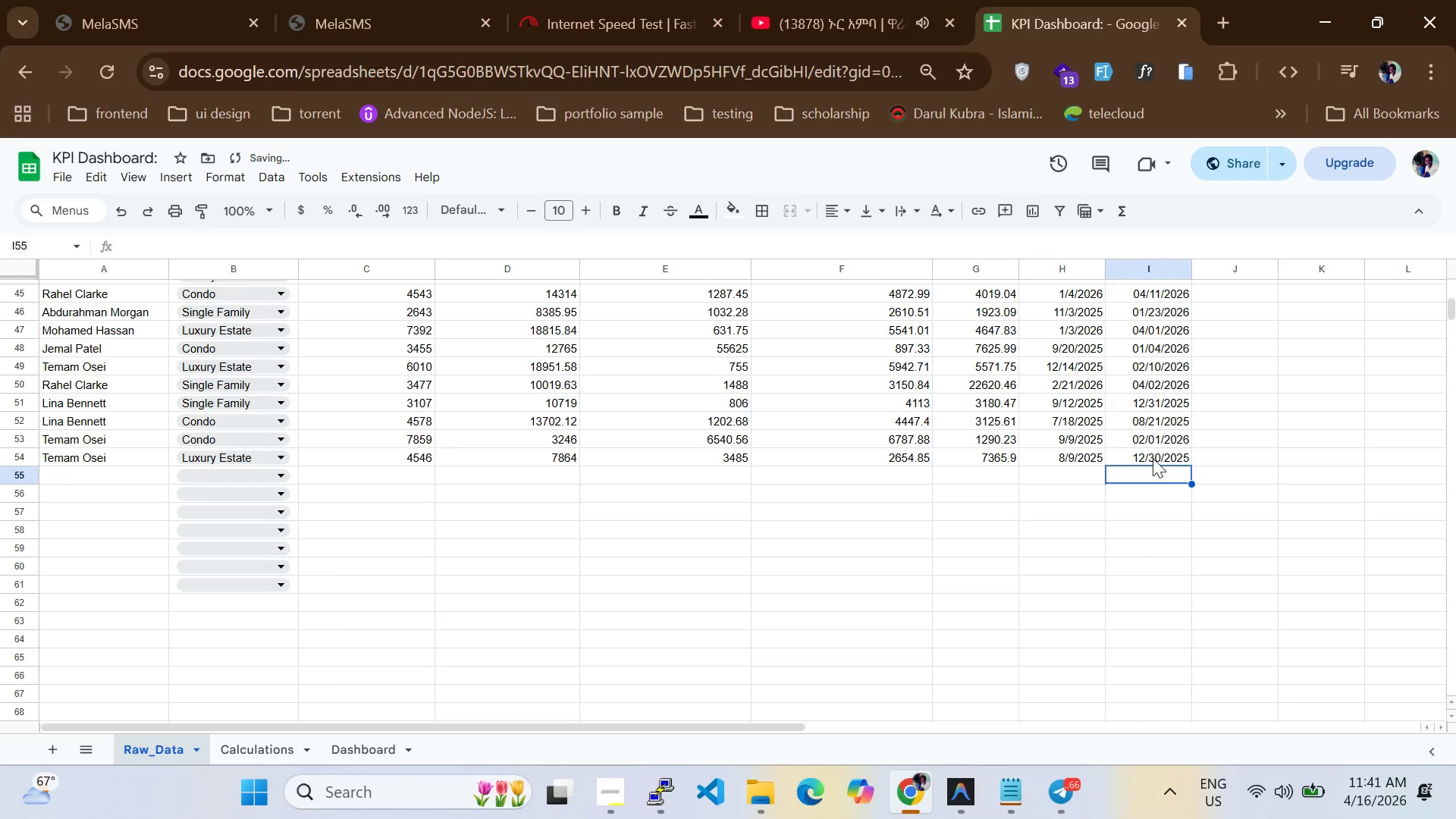 
double_click([1153, 458])
 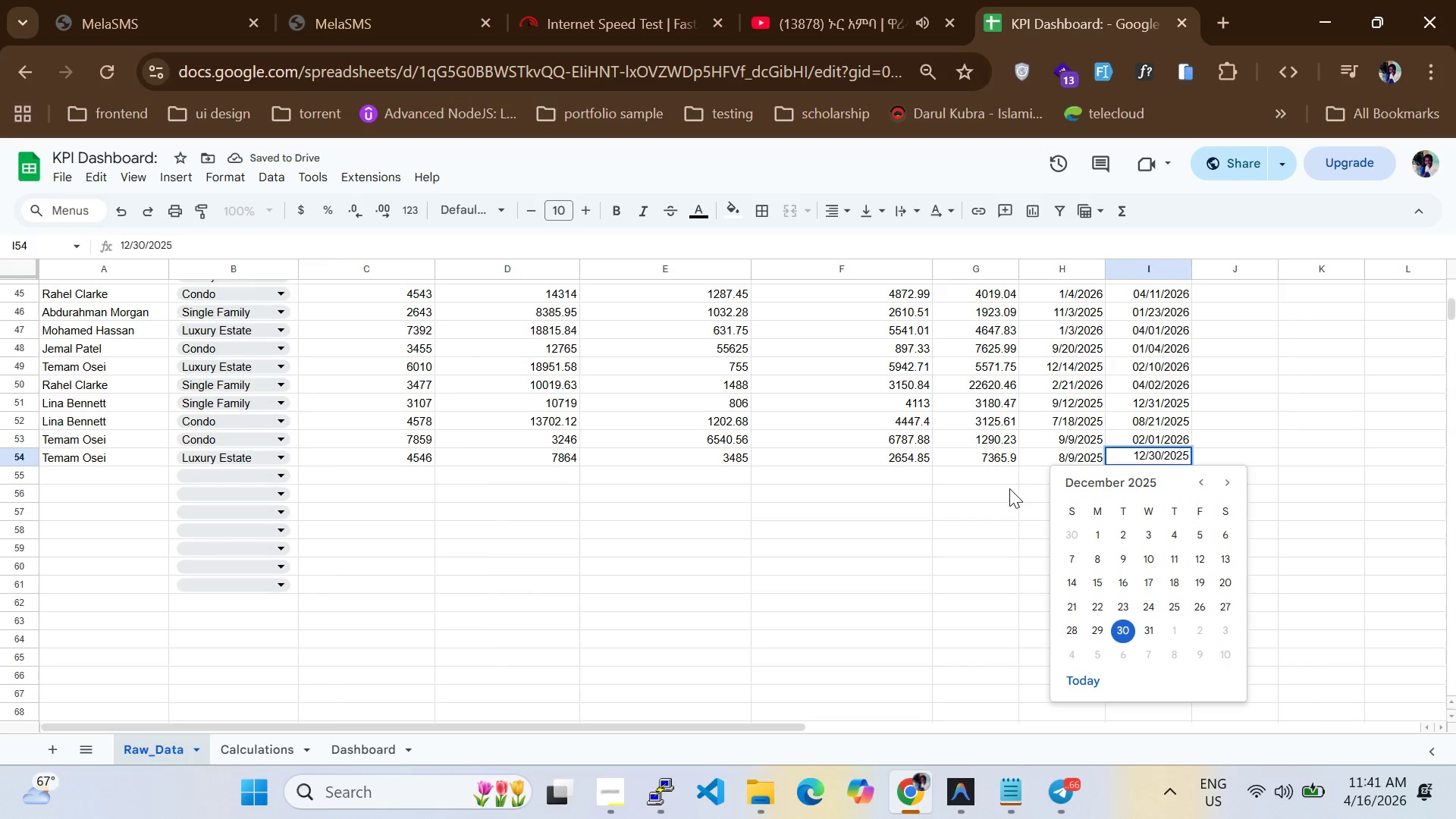 
left_click([997, 480])
 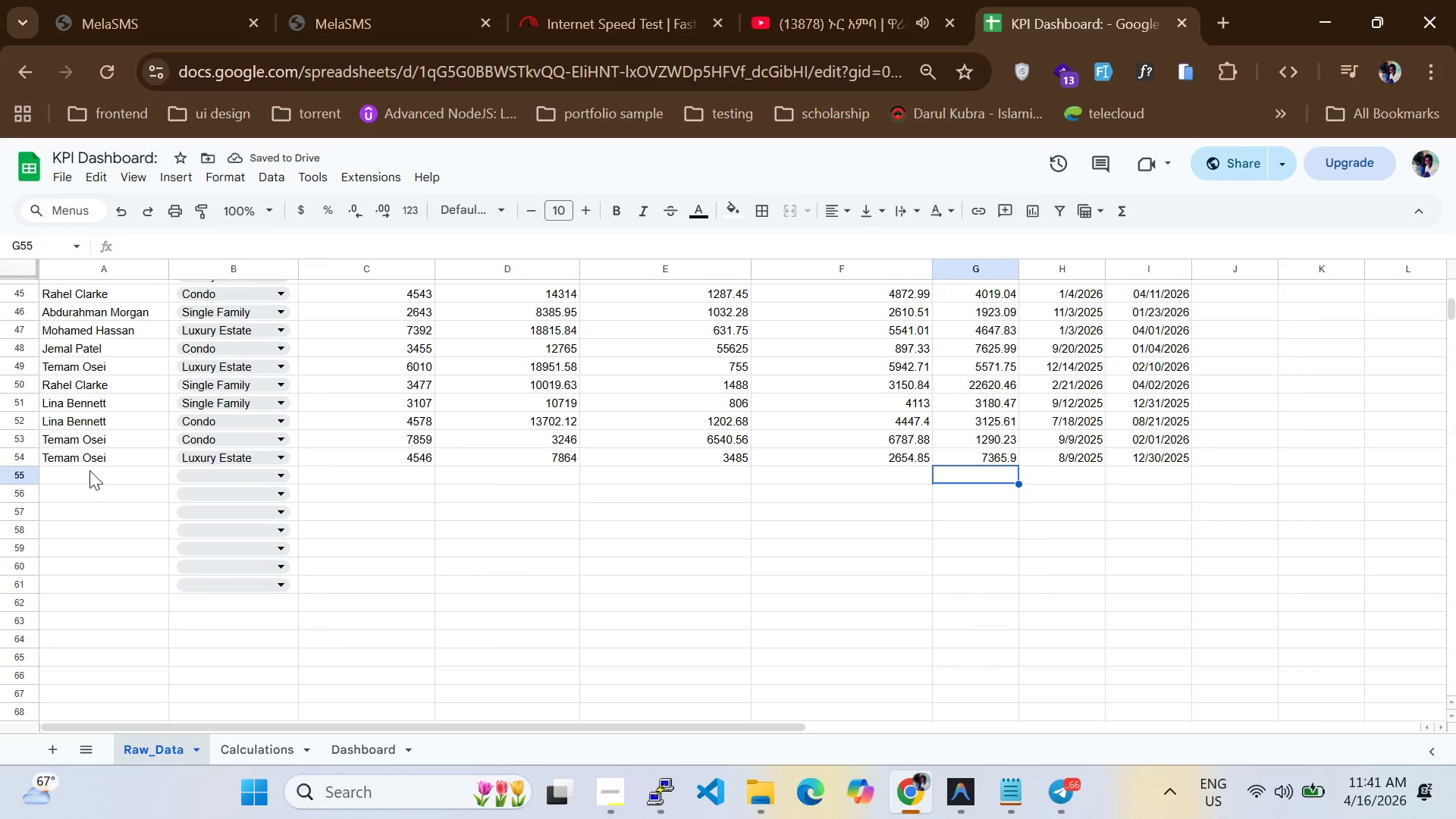 
left_click([86, 469])
 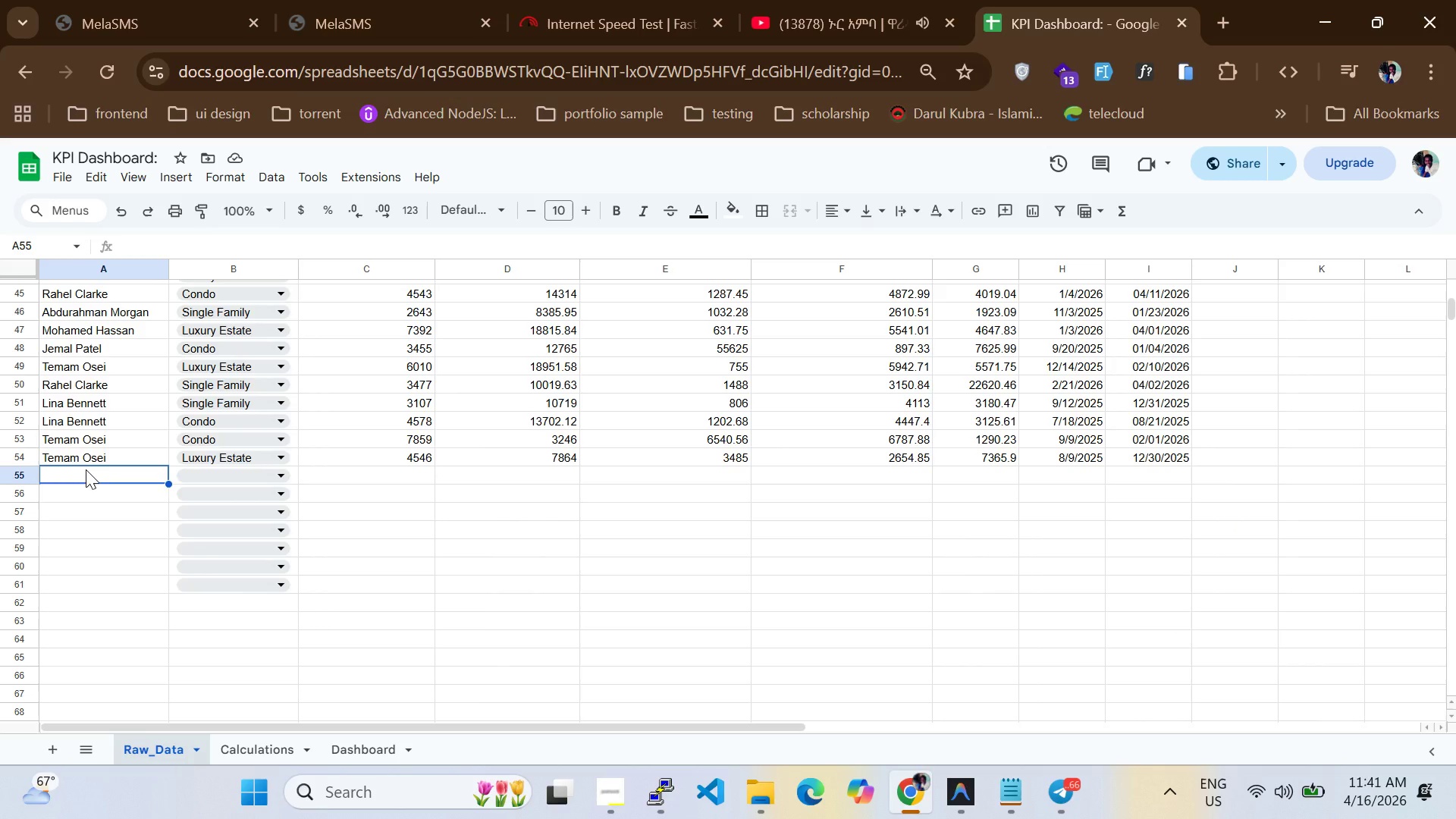 
left_click([86, 469])
 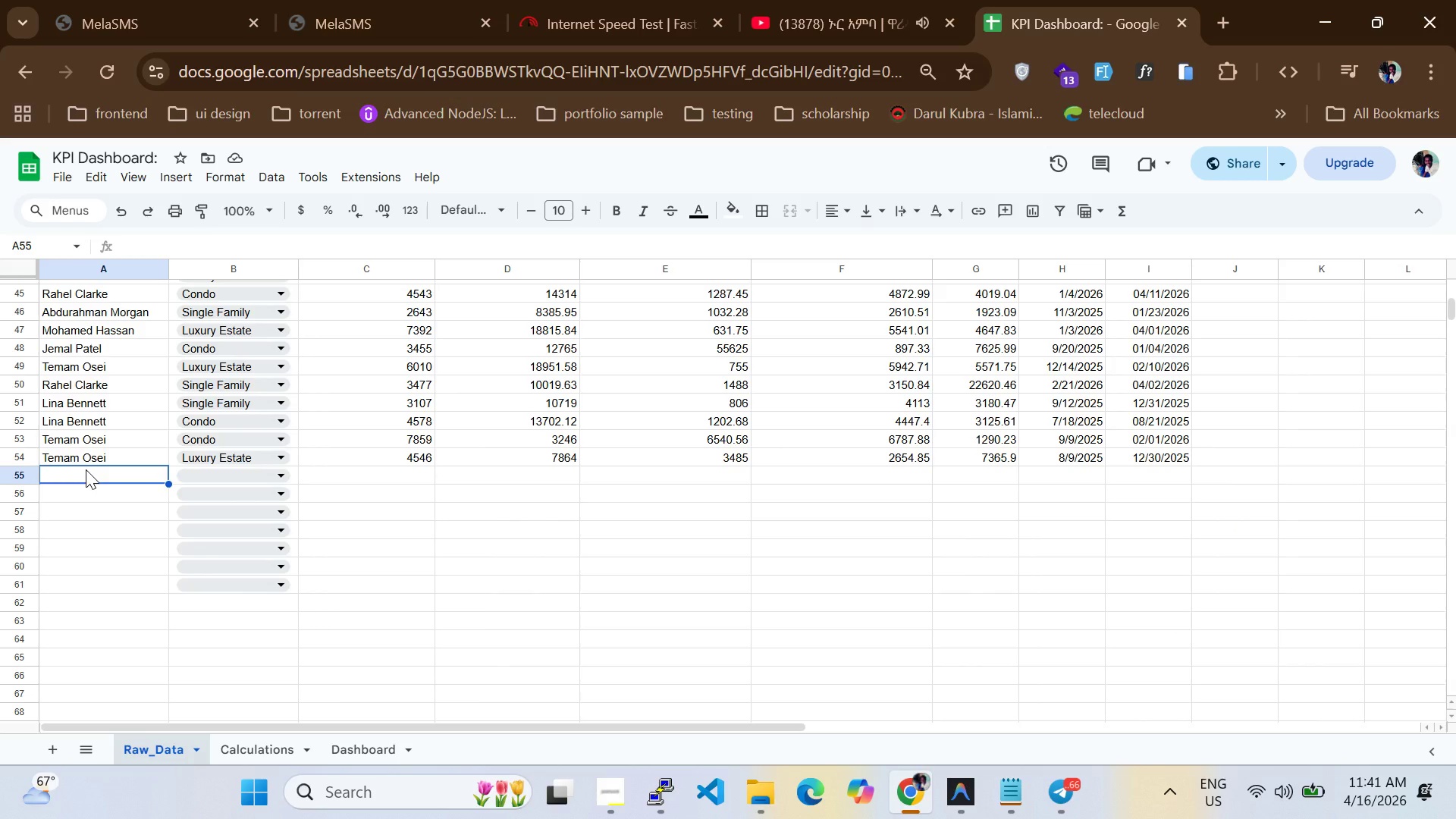 
key(CapsLock)
 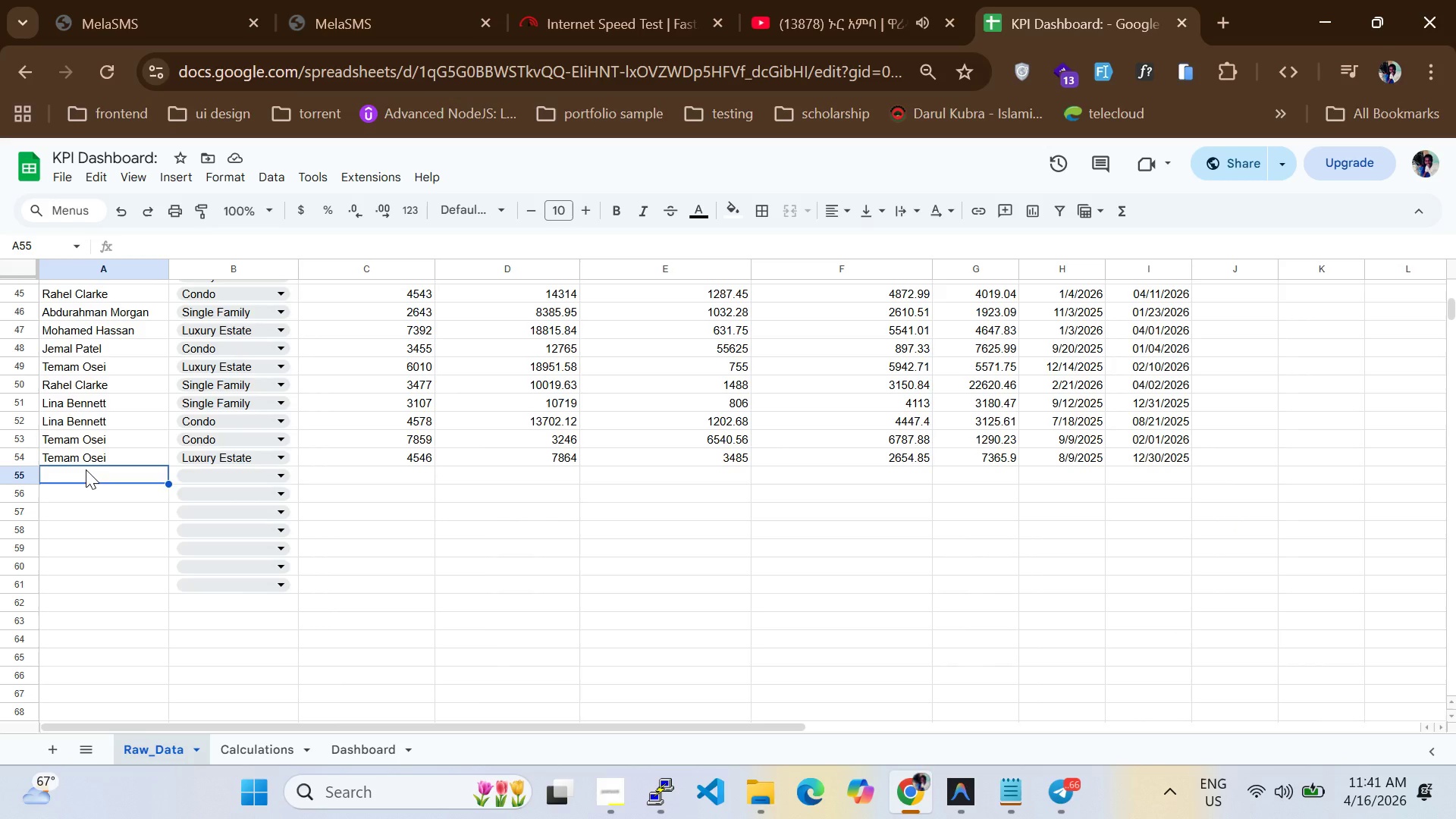 
key(T)
 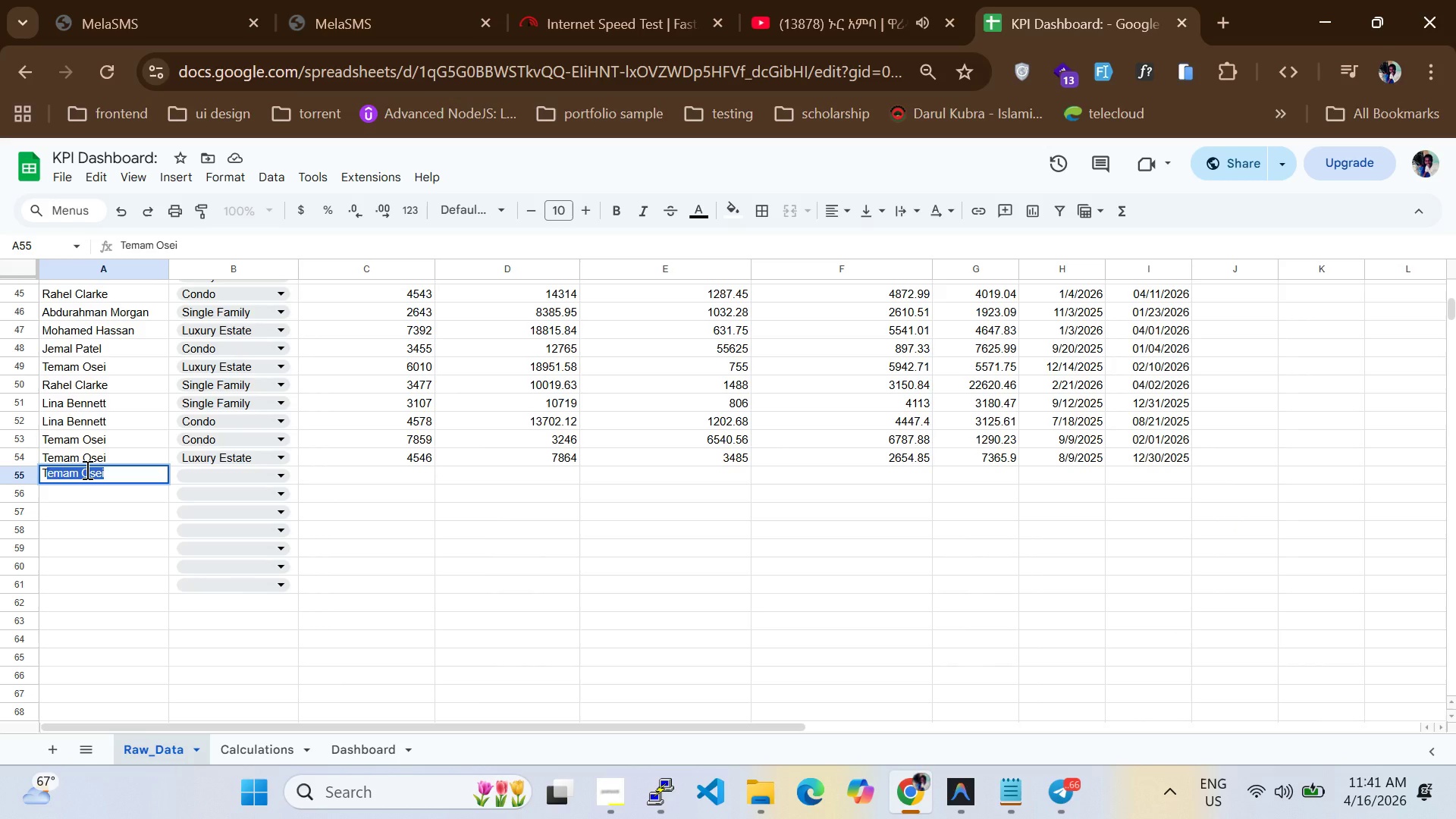 
key(CapsLock)
 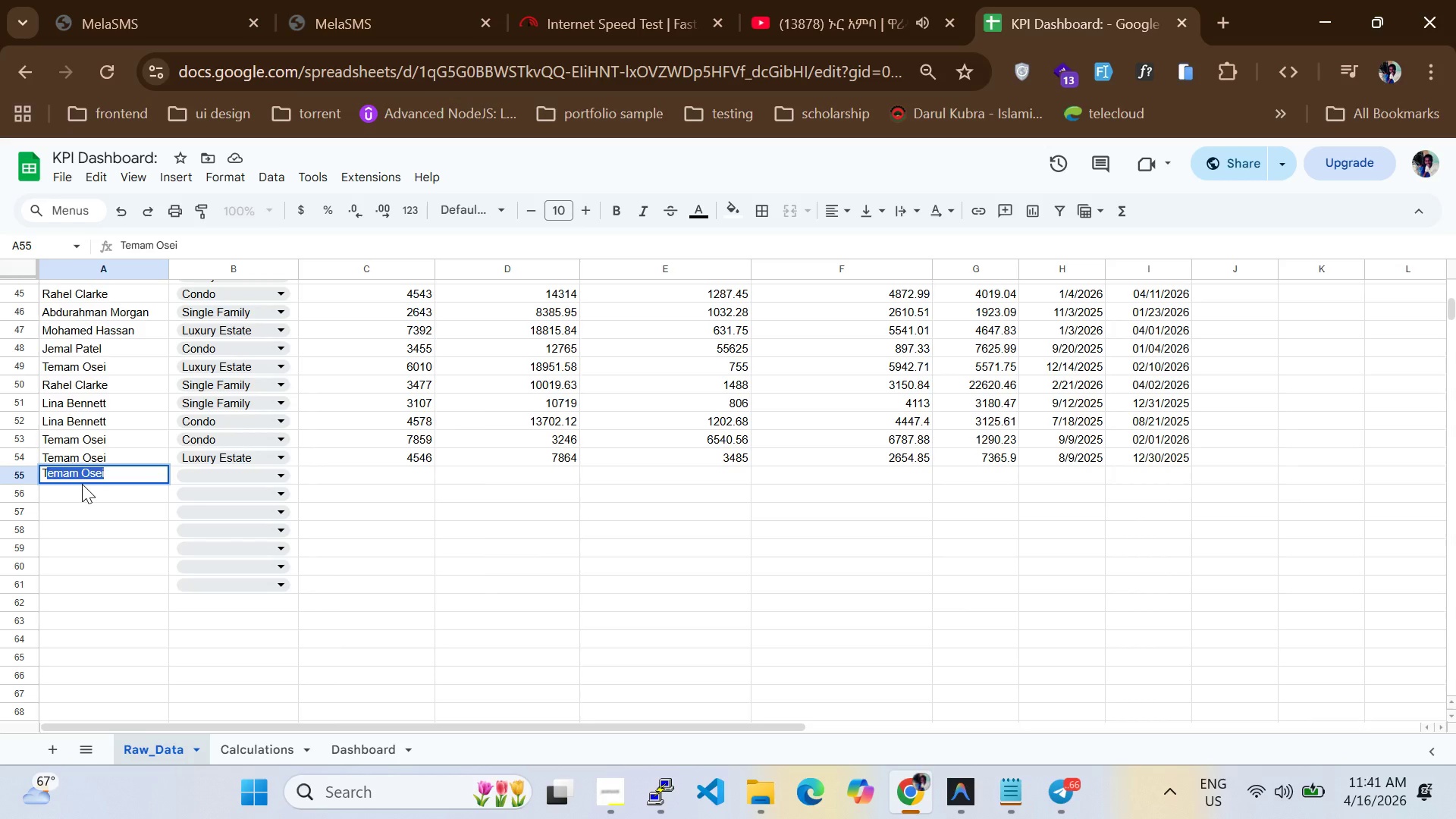 
key(Tab)
 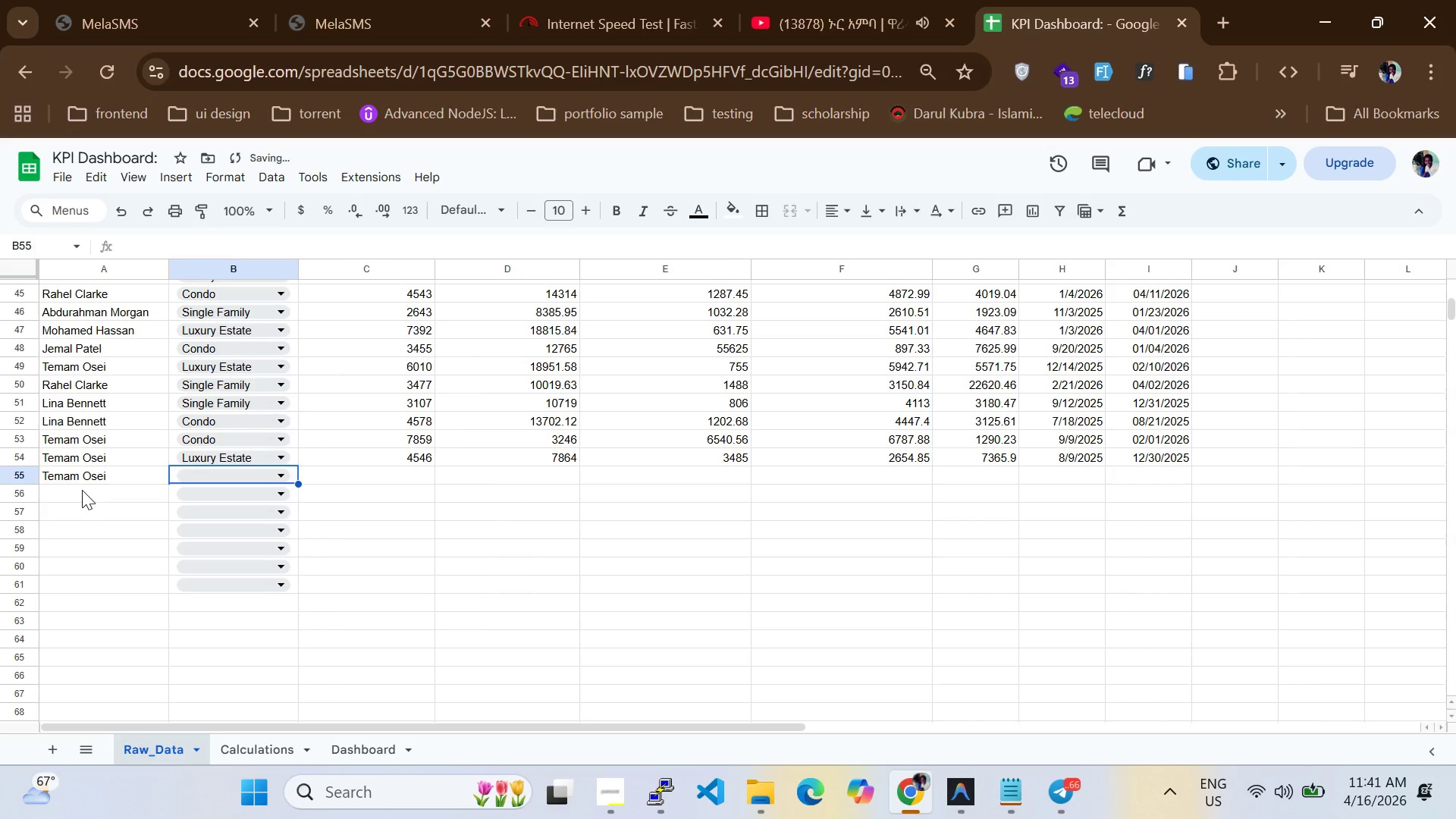 
left_click([82, 490])
 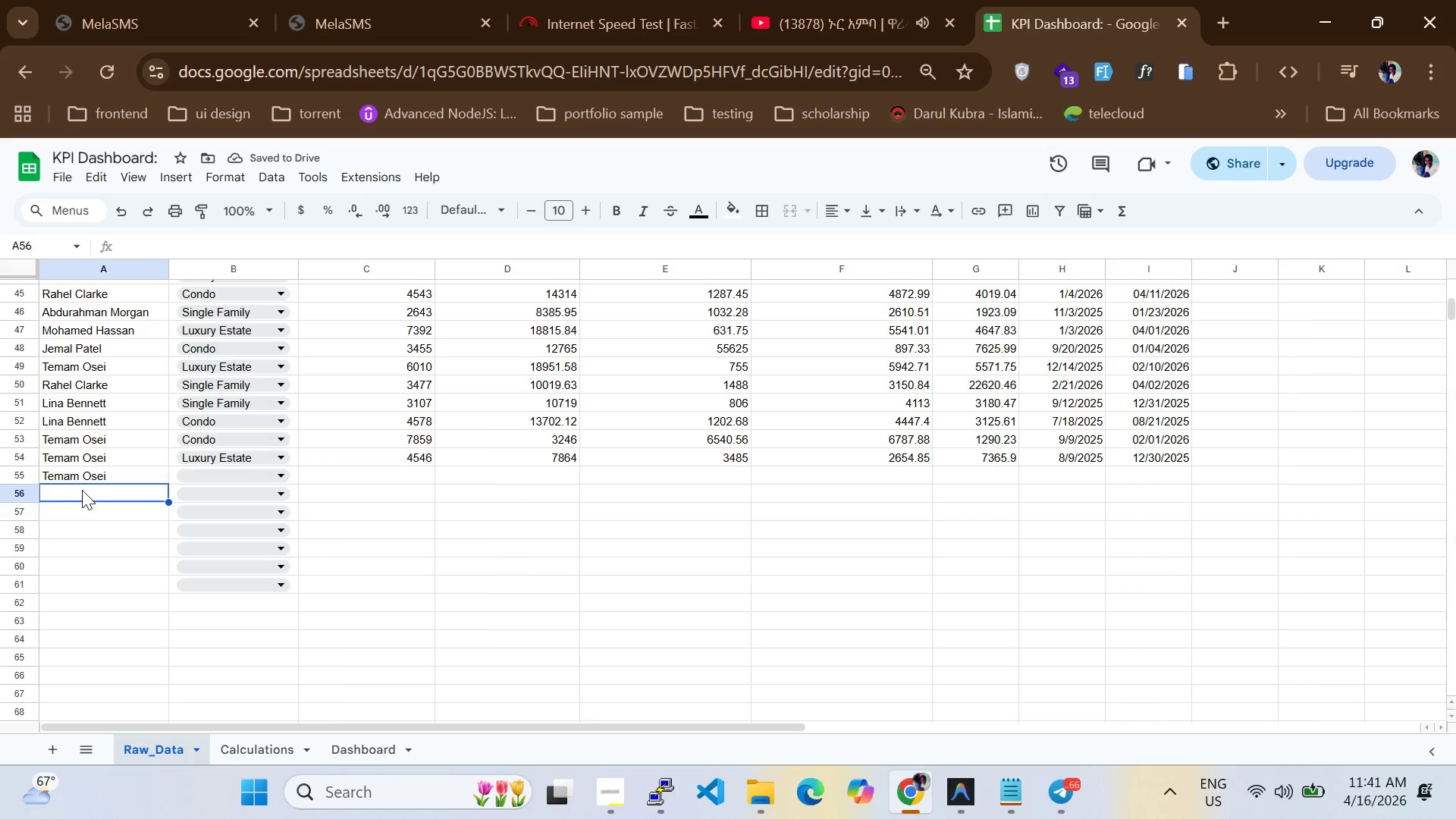 
key(CapsLock)
 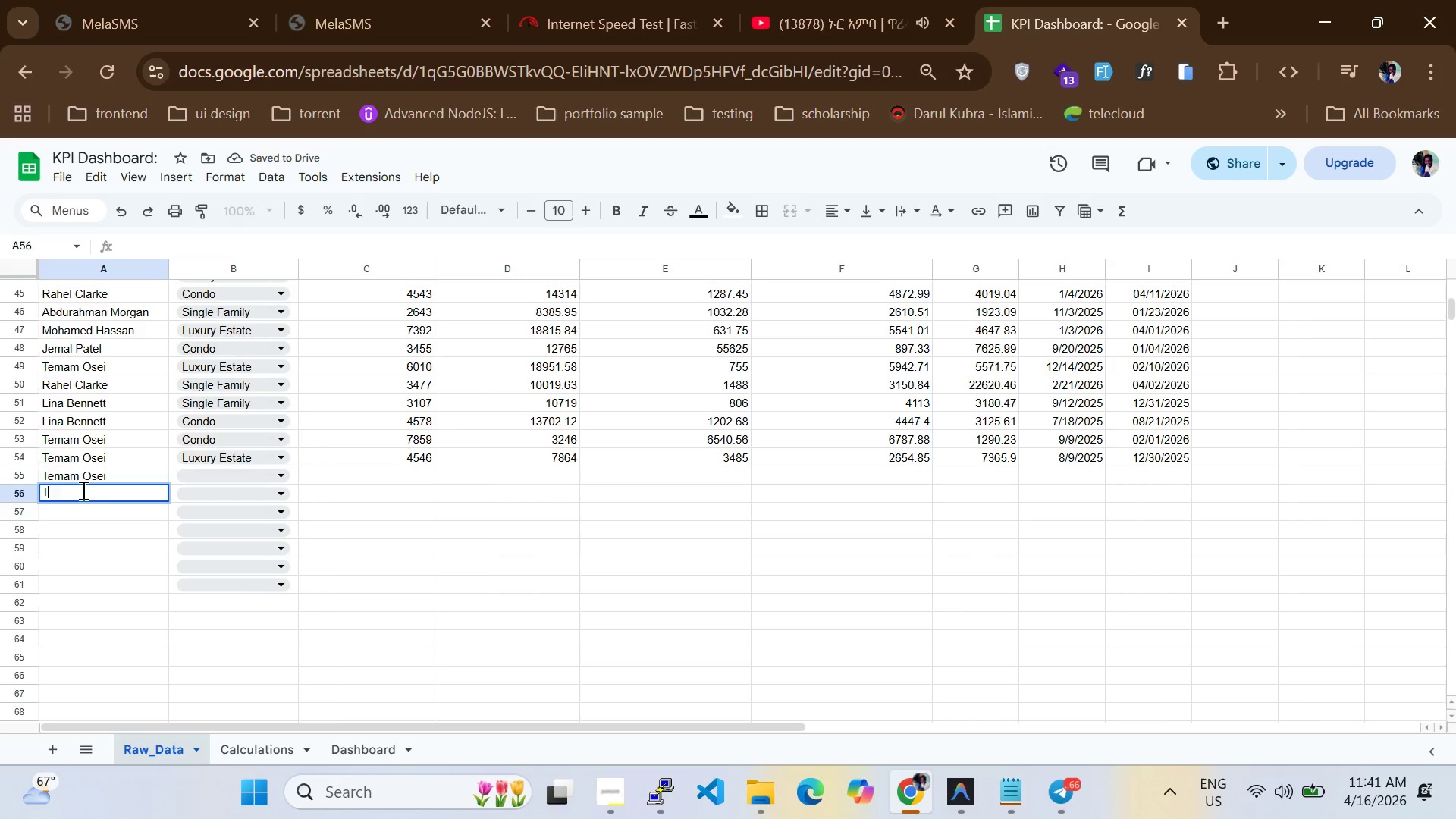 
key(T)
 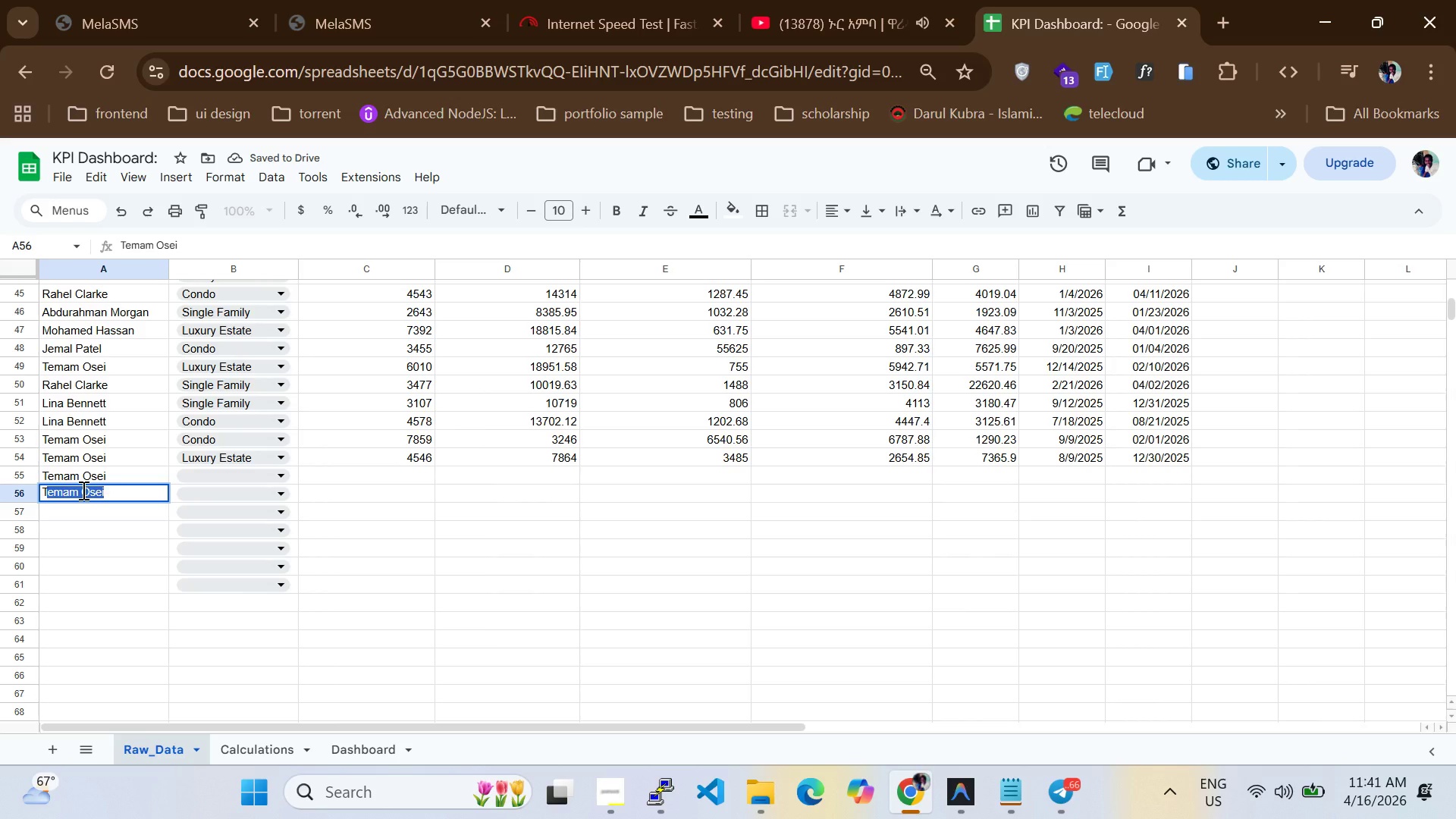 
key(CapsLock)
 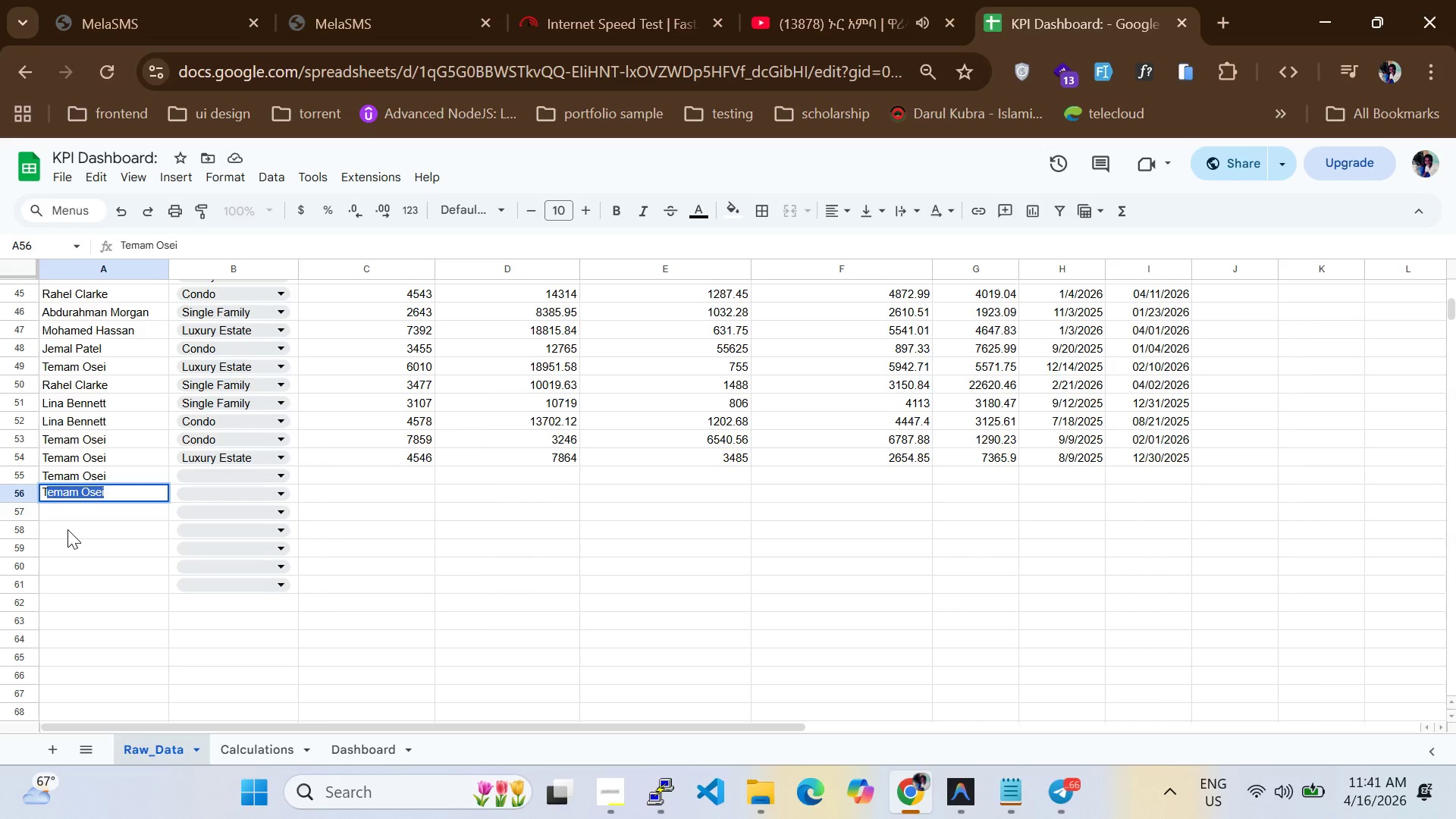 
key(Tab)
 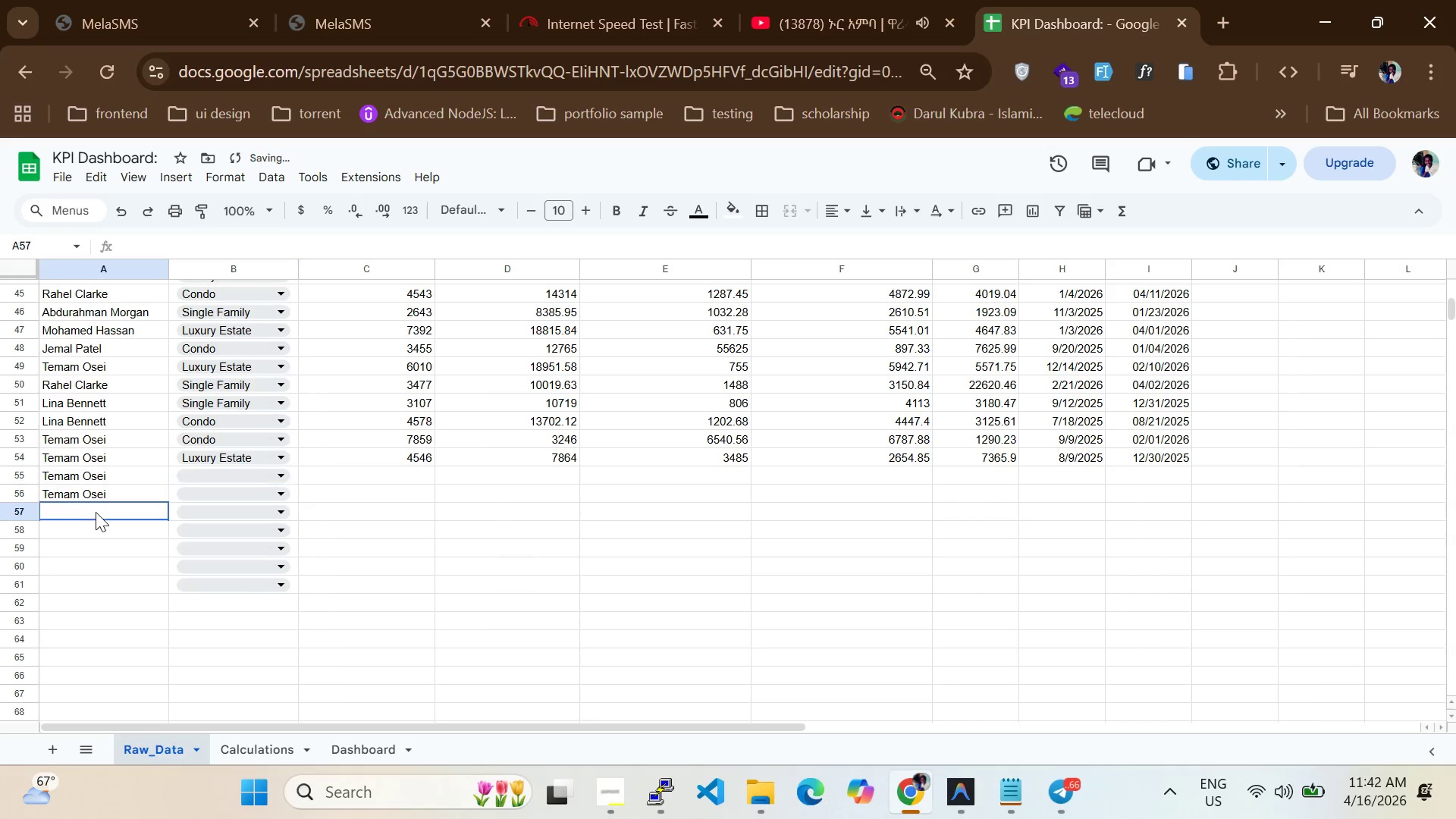 
key(CapsLock)
 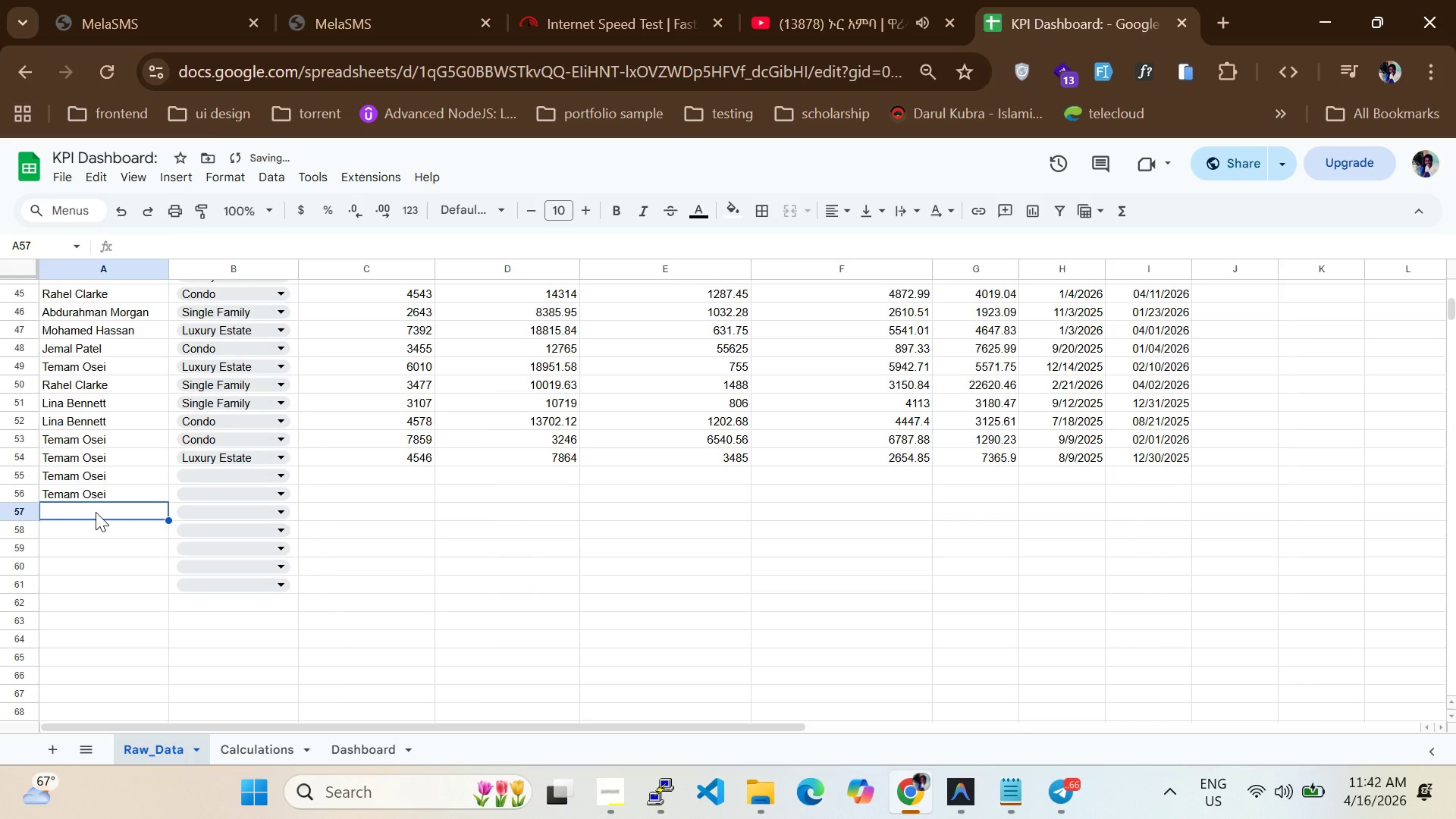 
key(L)
 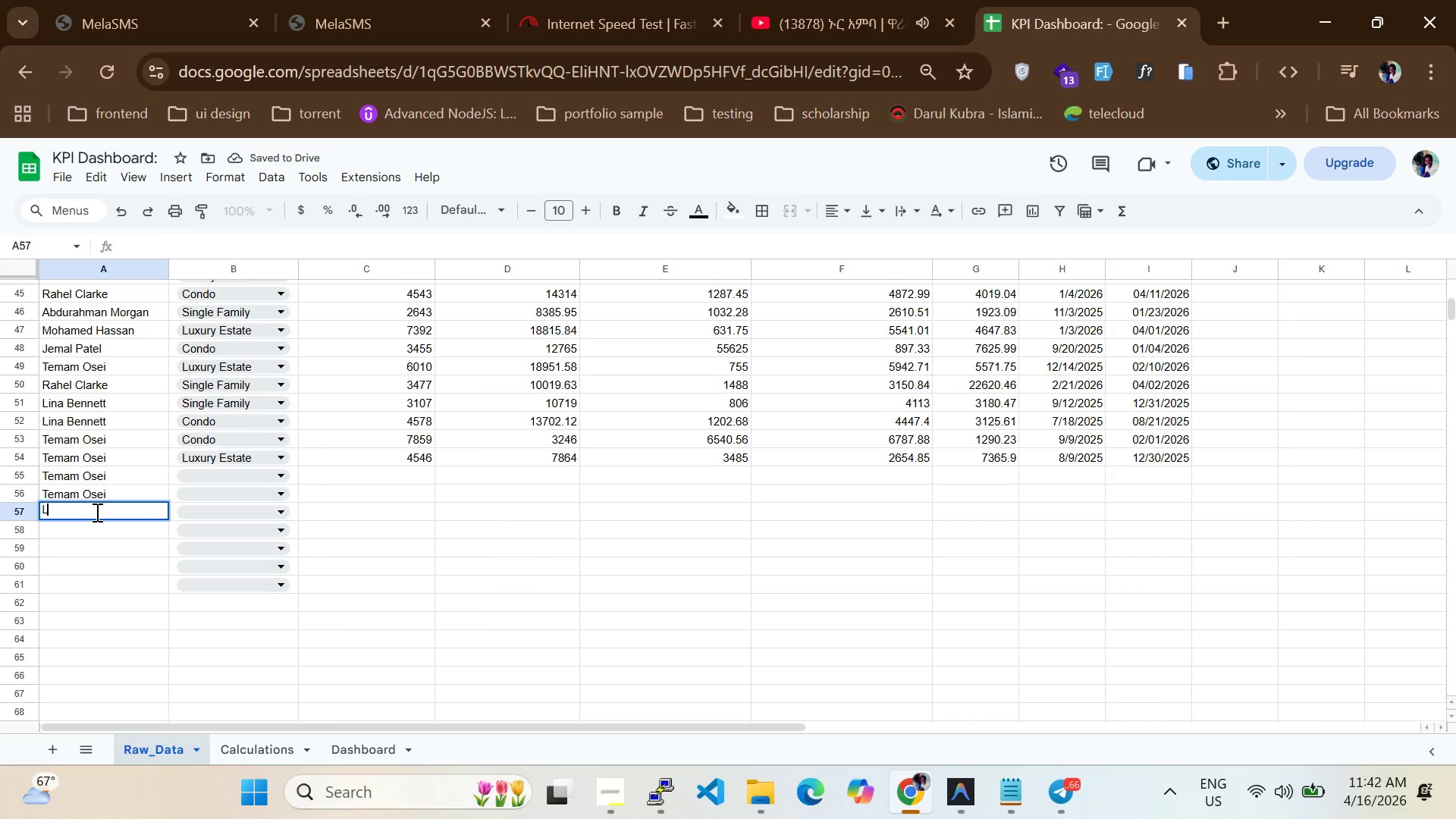 
key(CapsLock)
 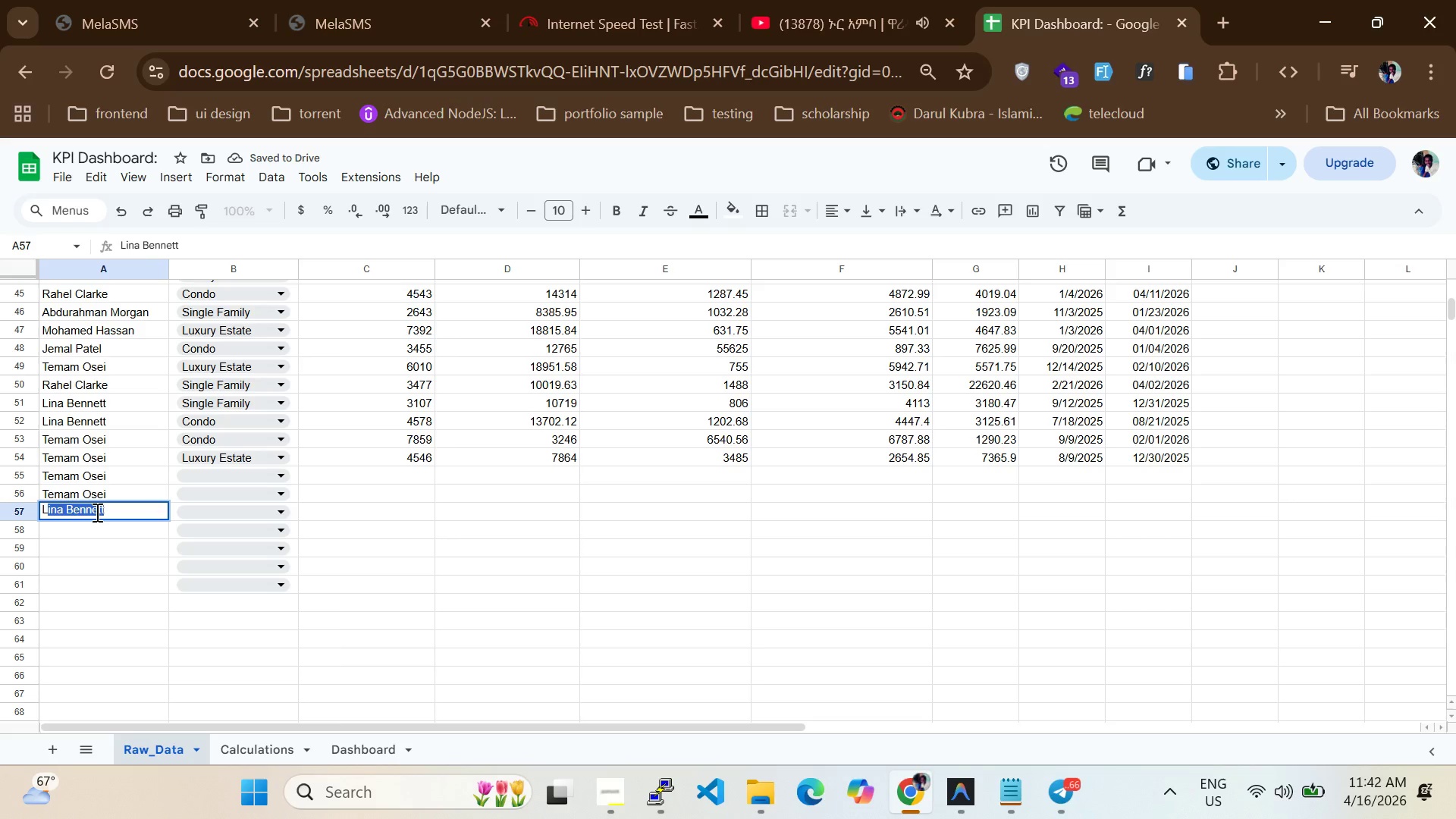 
key(Tab)
 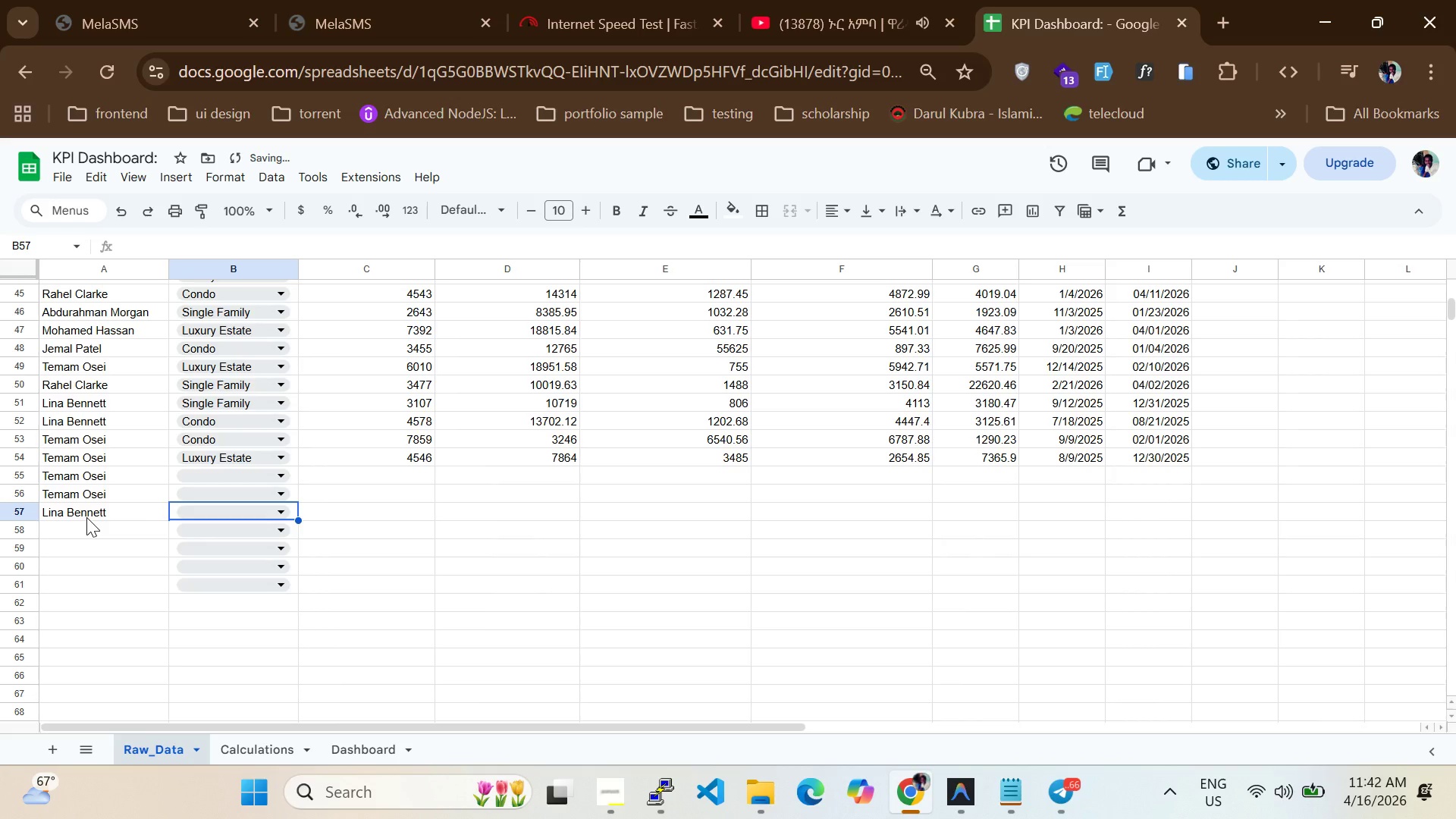 
left_click([77, 536])
 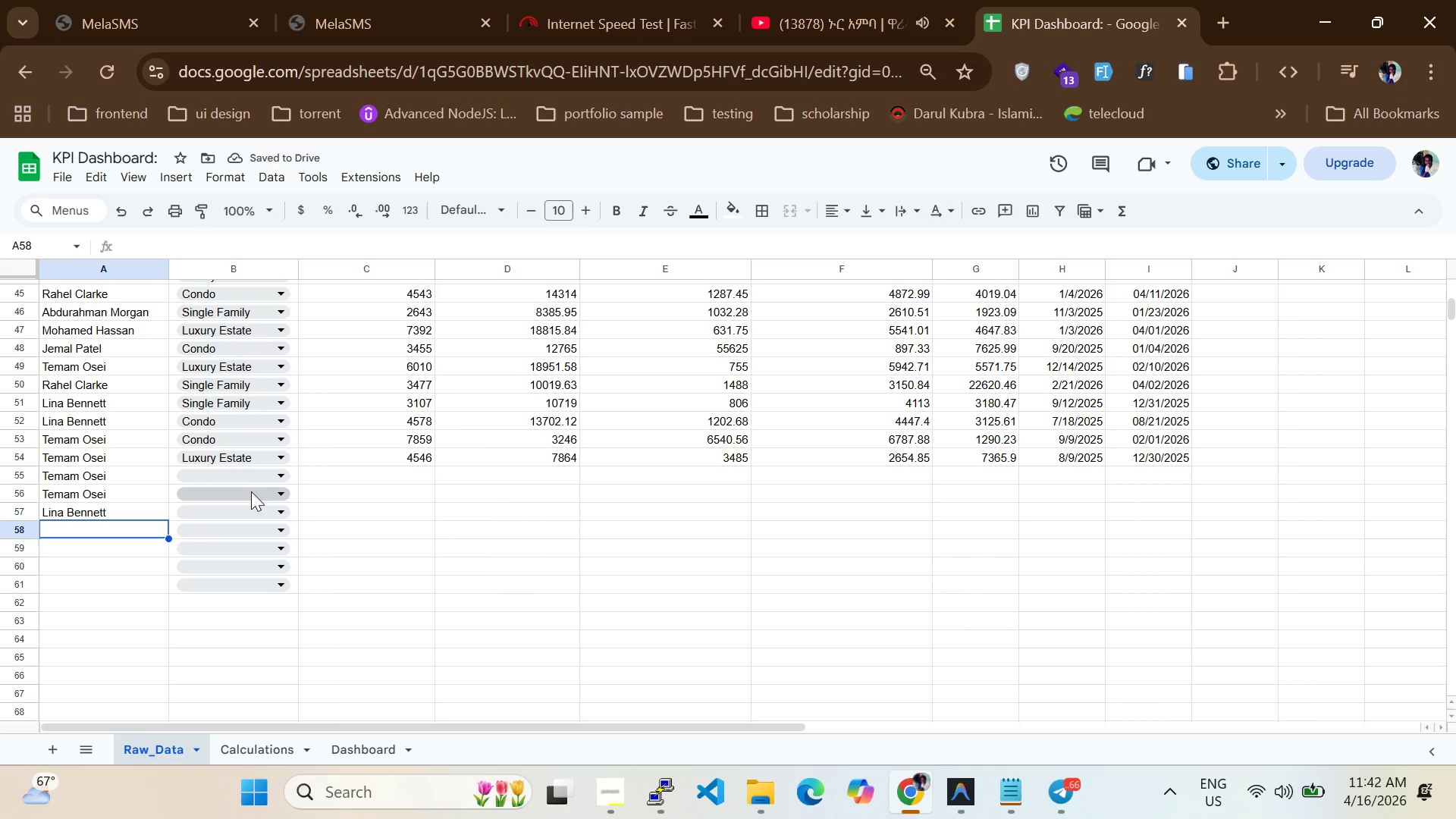 
left_click([246, 476])
 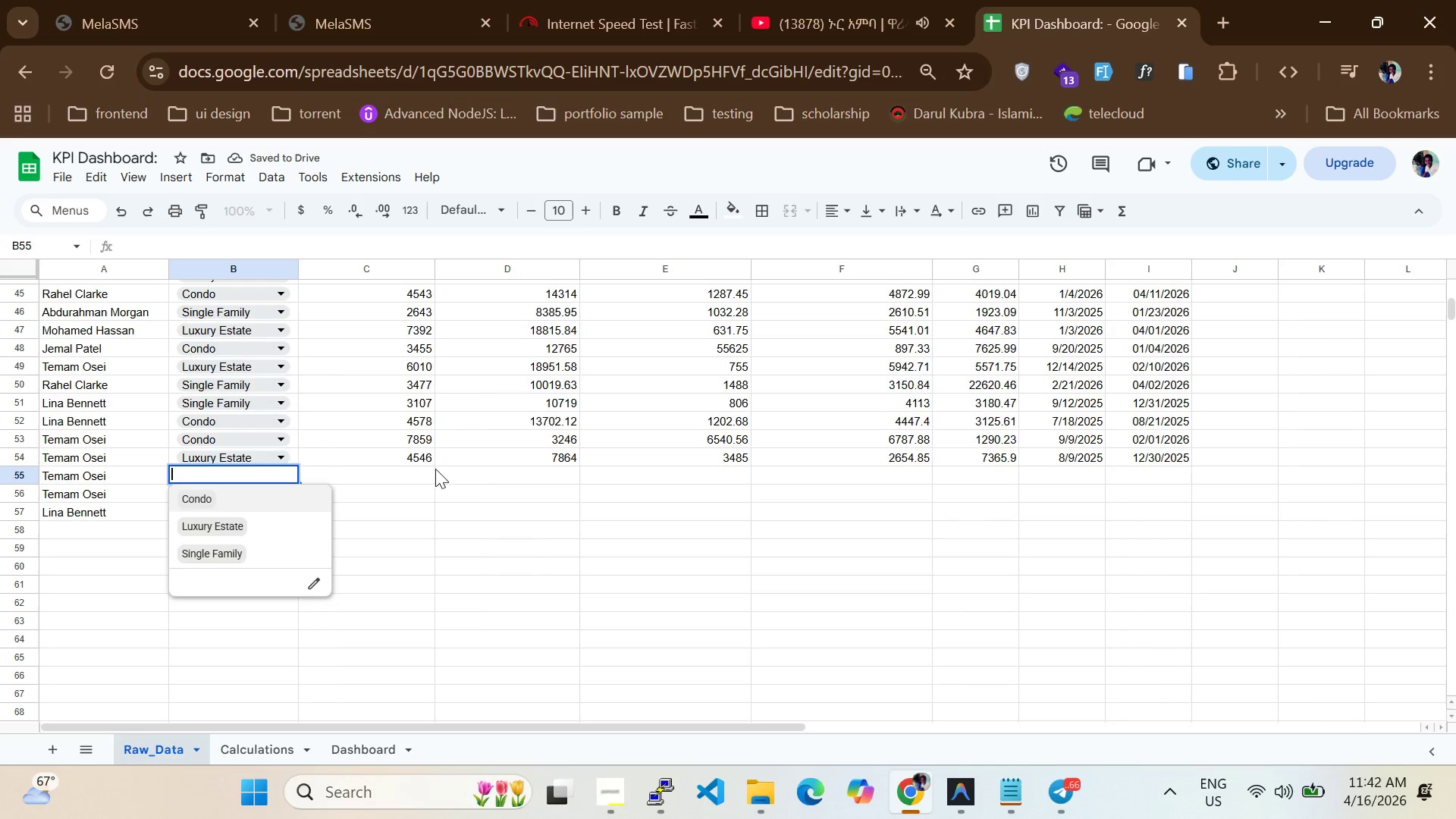 
scroll: coordinate [504, 485], scroll_direction: up, amount: 5.0
 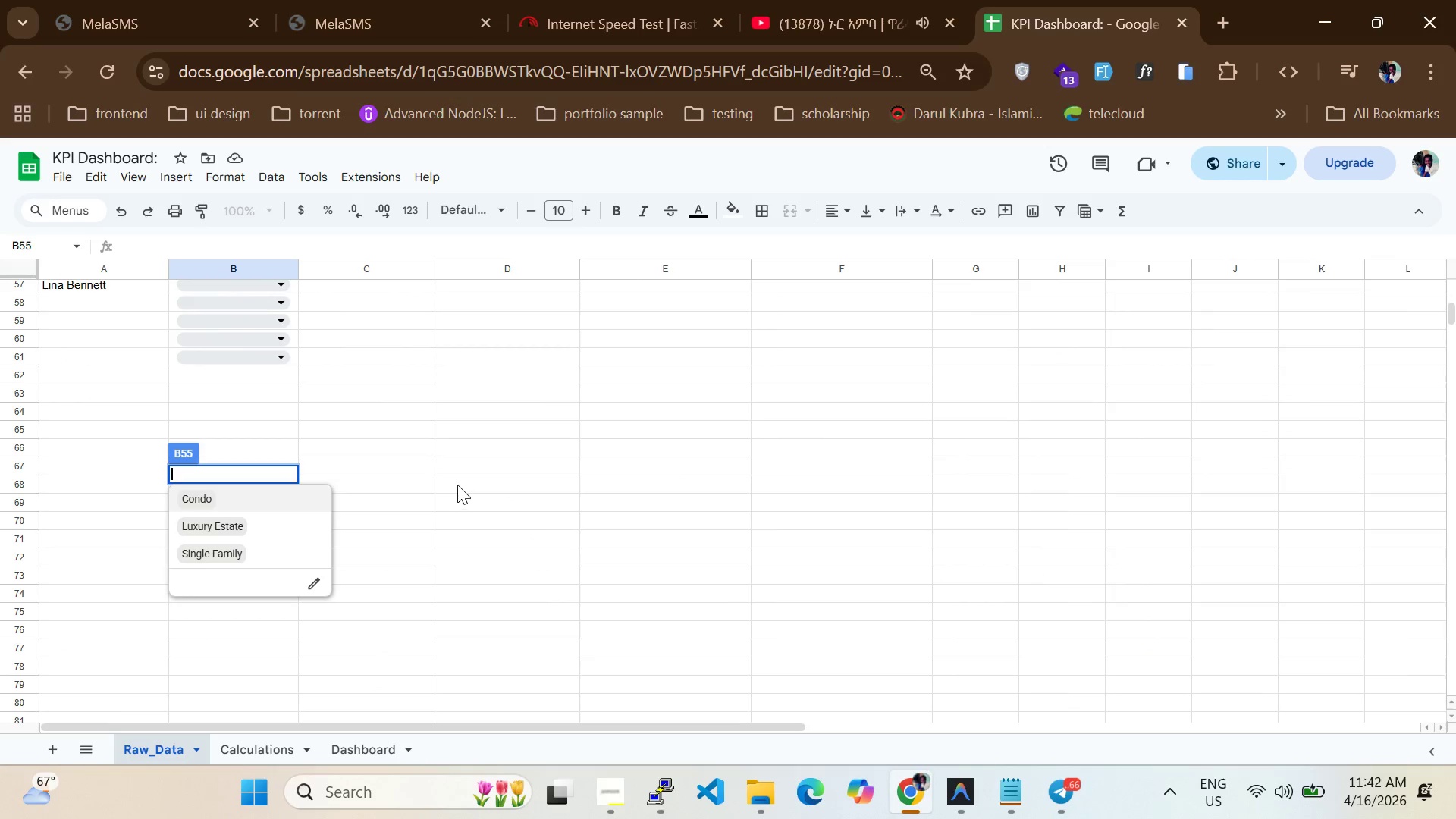 
left_click([383, 500])
 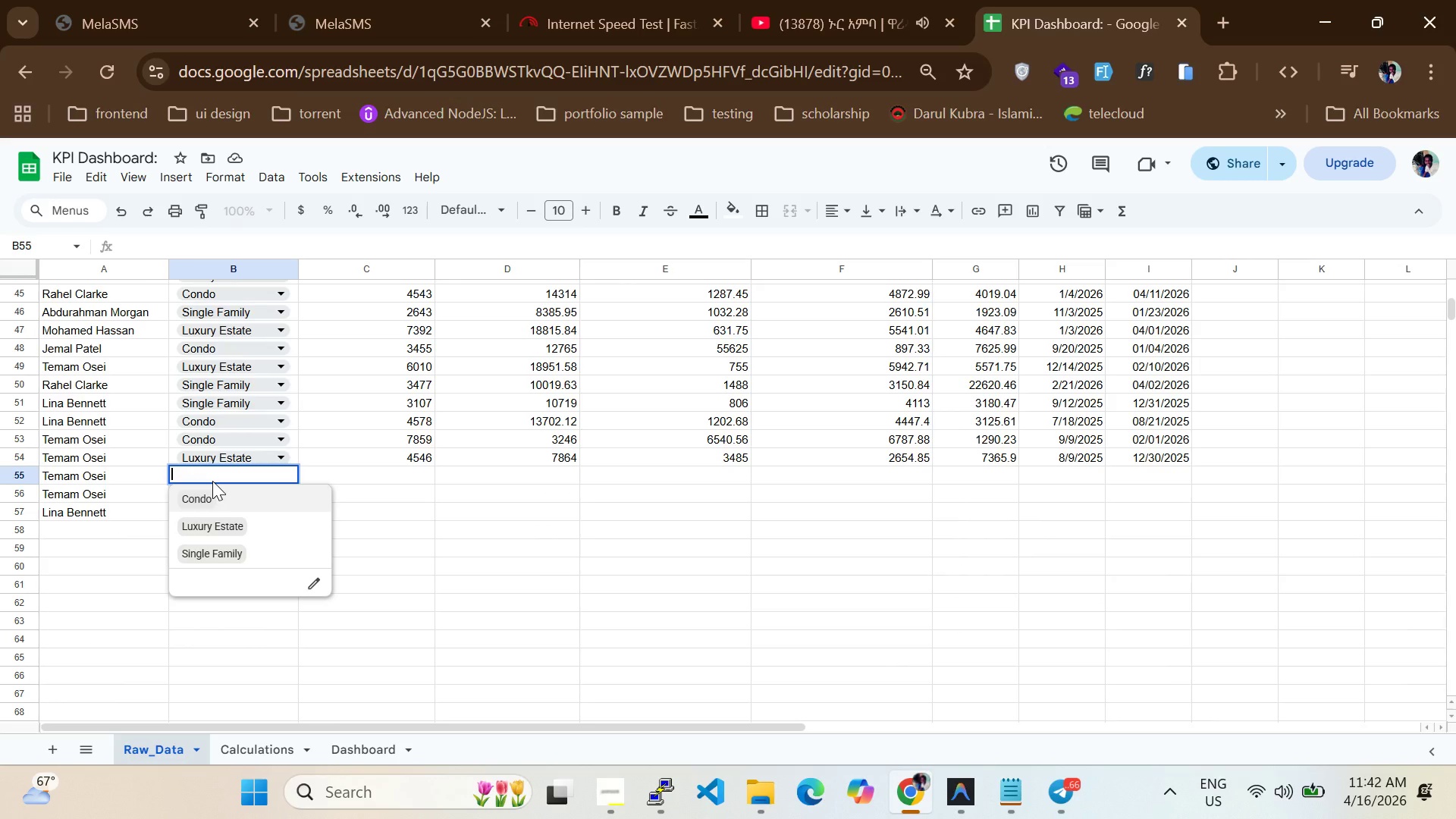 
scroll: coordinate [457, 485], scroll_direction: up, amount: 1.0
 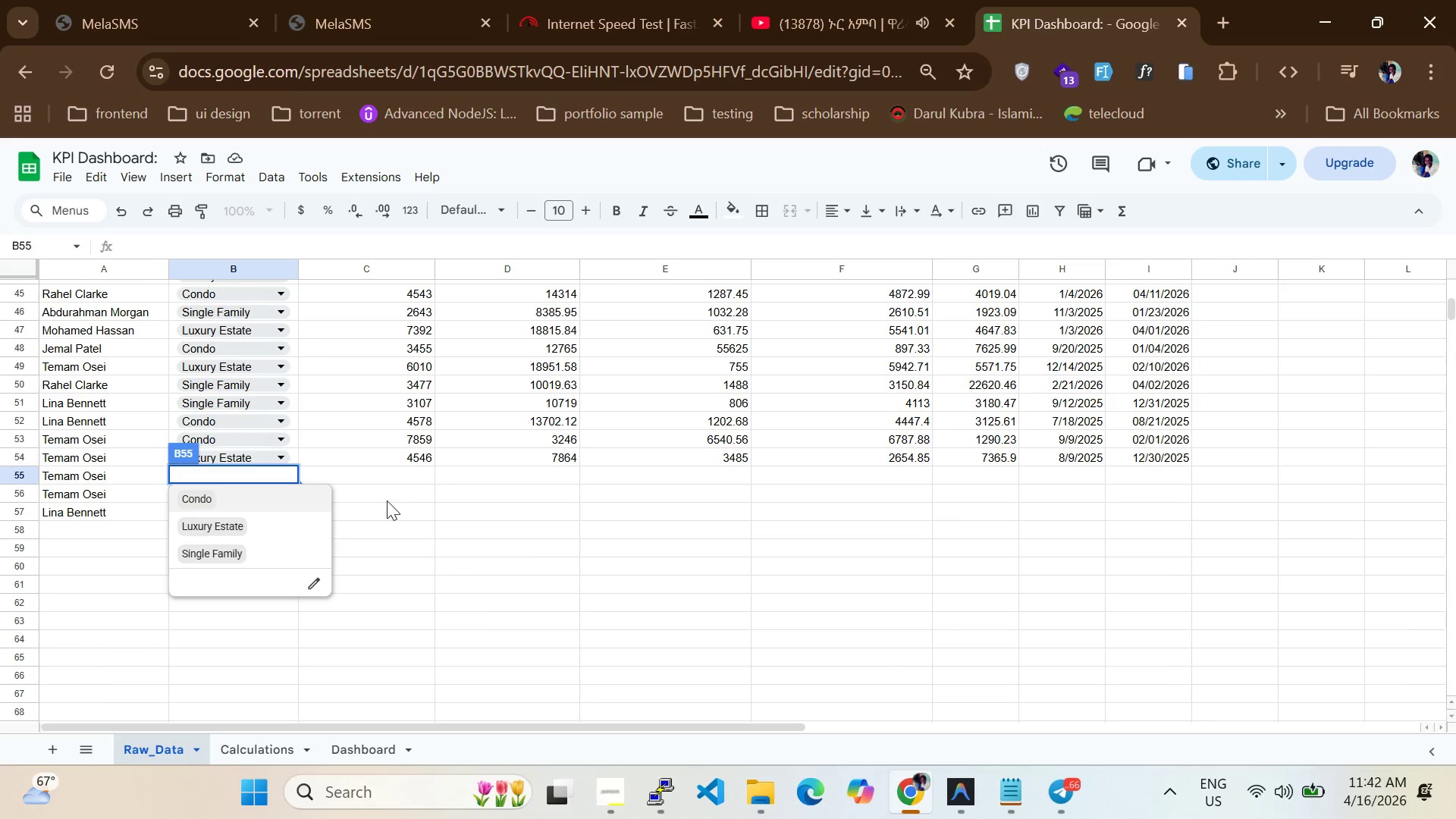 
wait(6.3)
 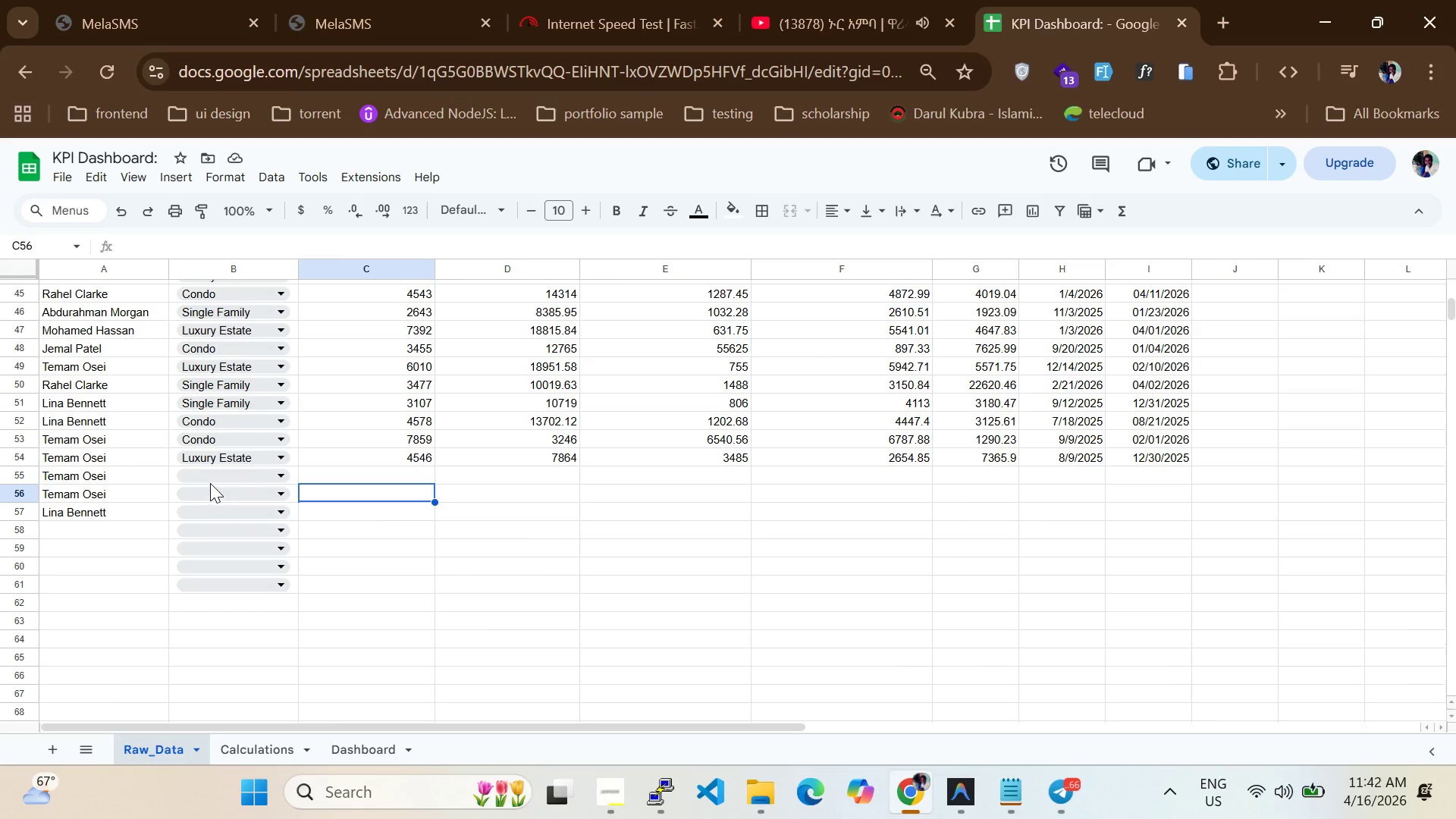 
left_click([212, 481])
 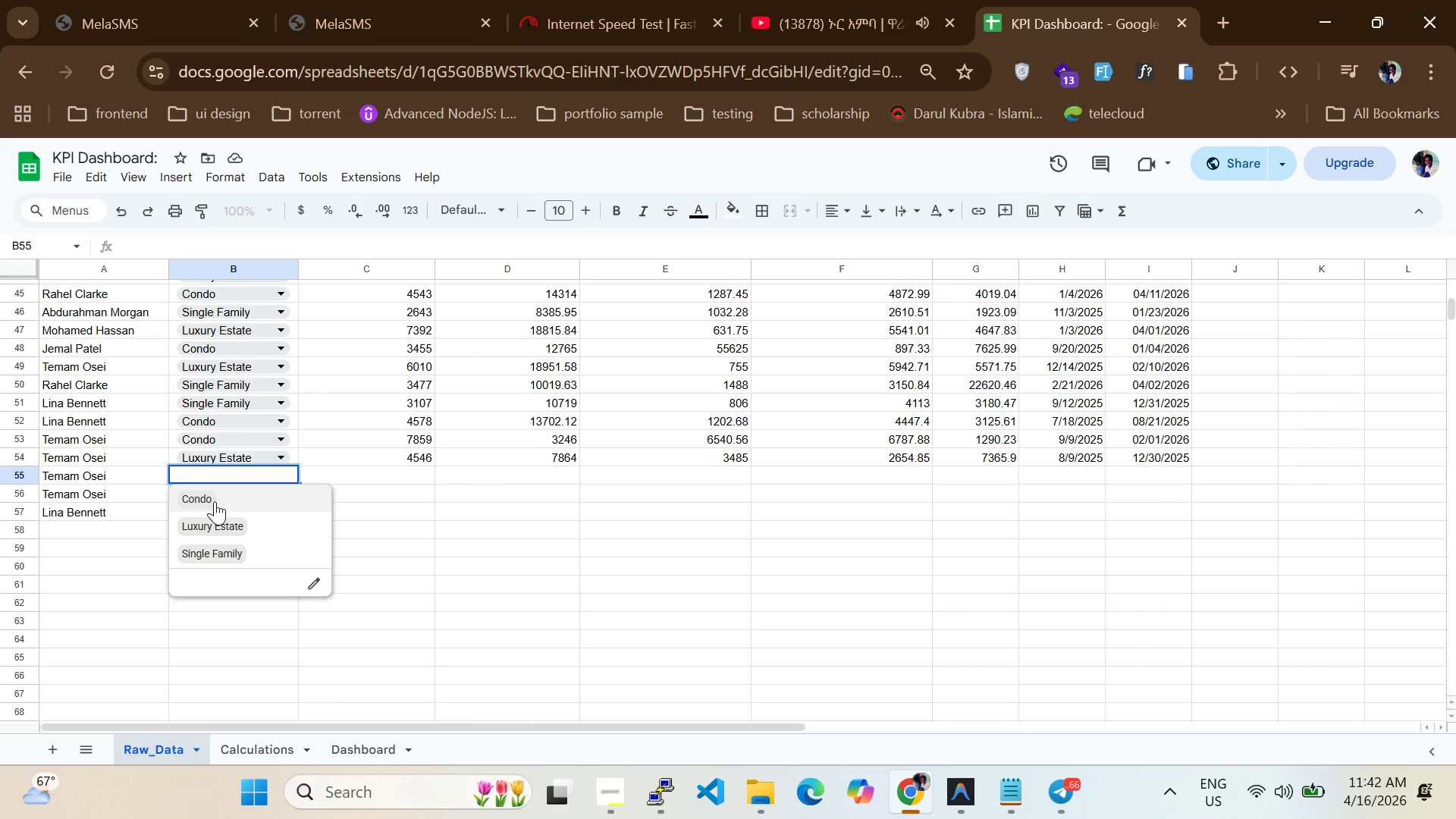 
left_click([215, 501])
 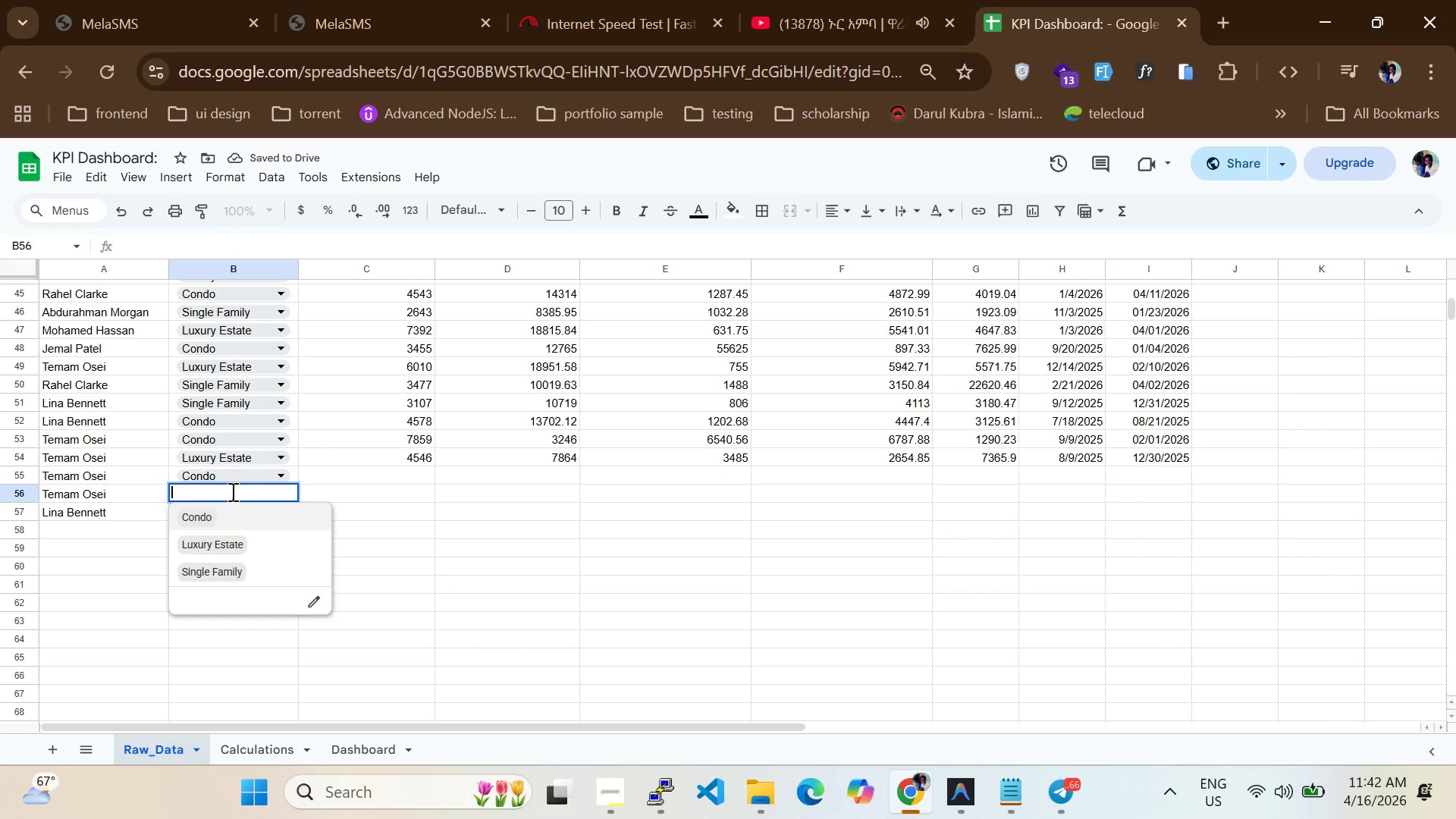 
left_click([234, 536])
 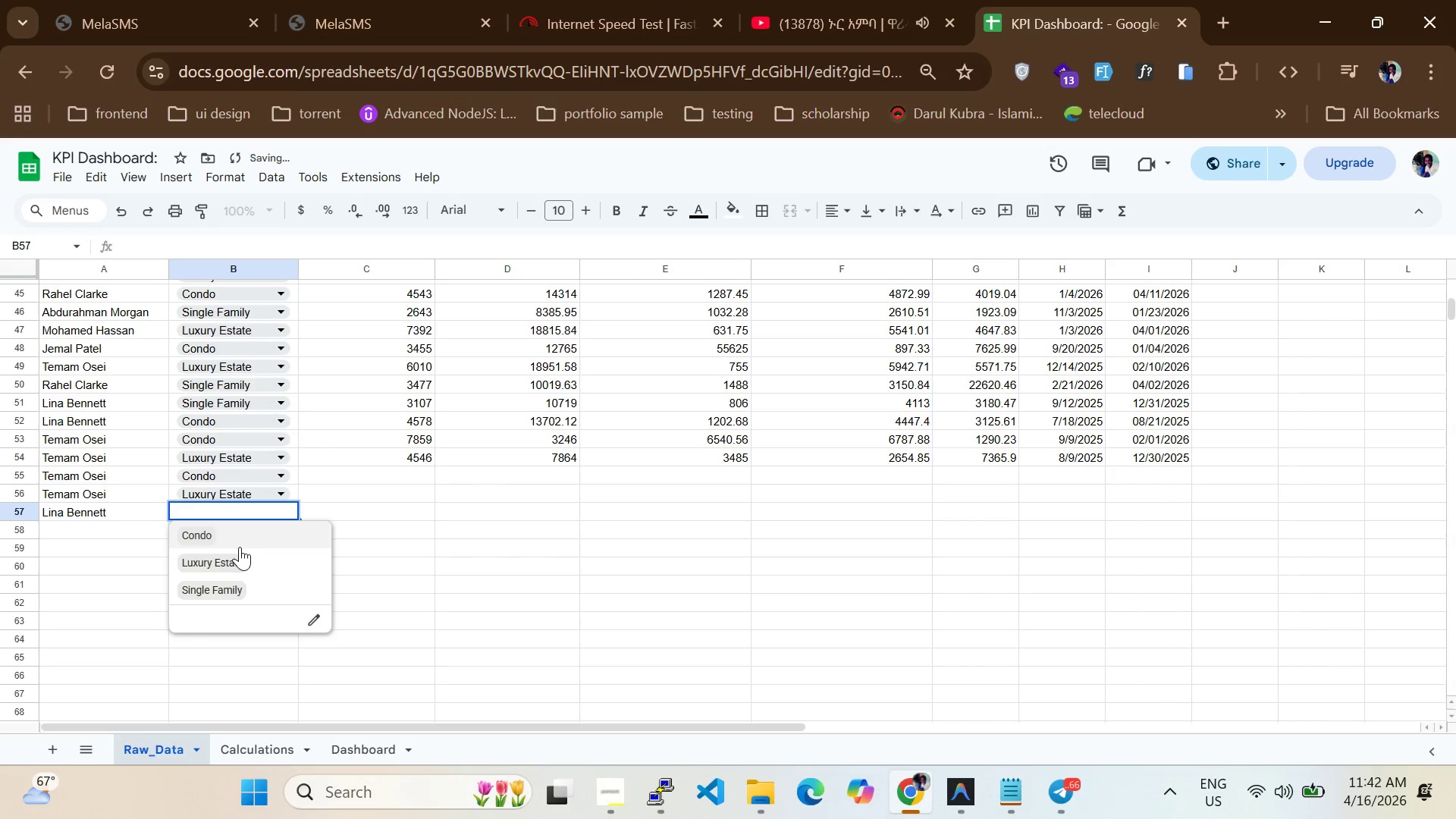 
left_click([240, 557])
 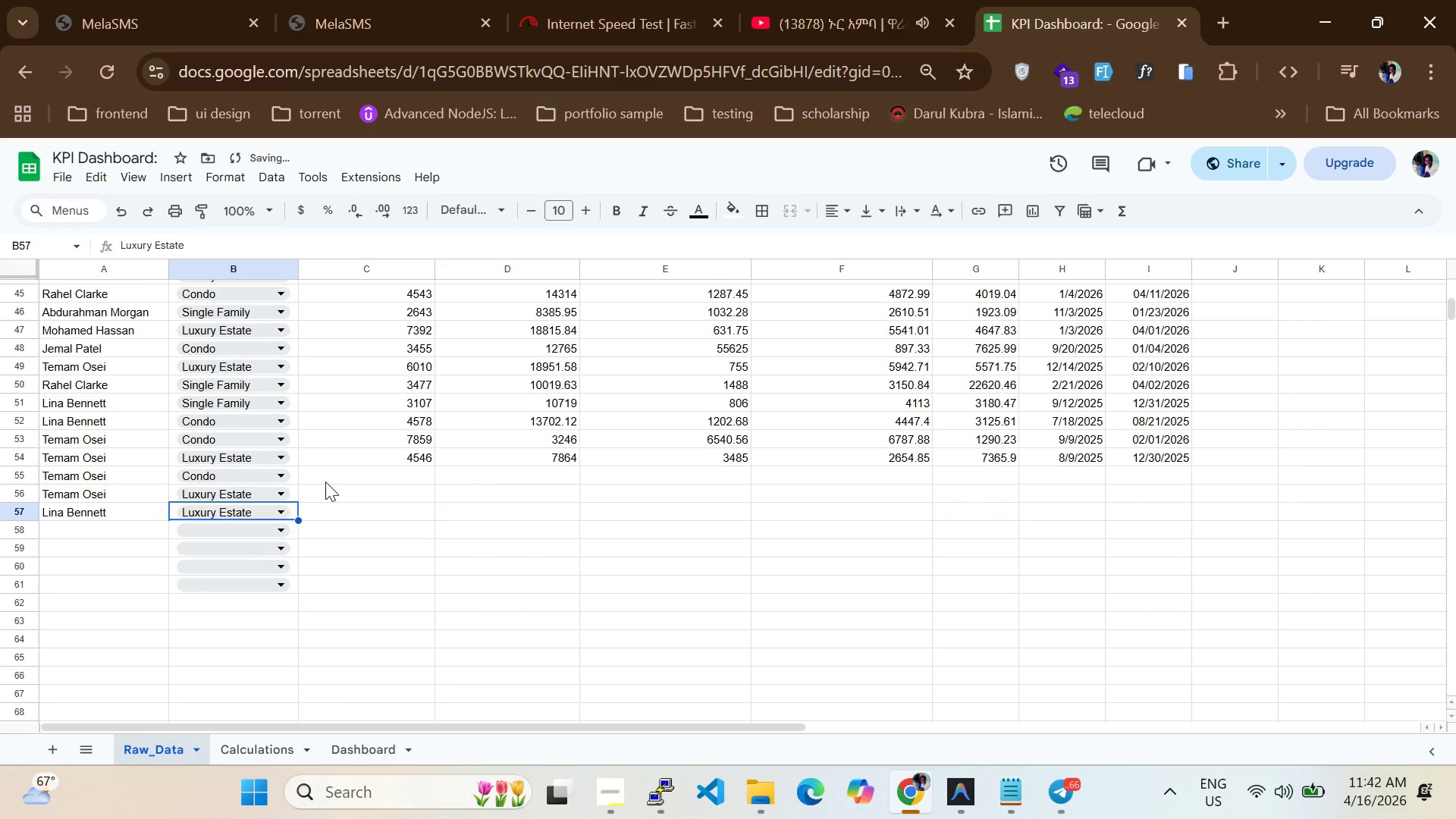 
left_click([325, 482])
 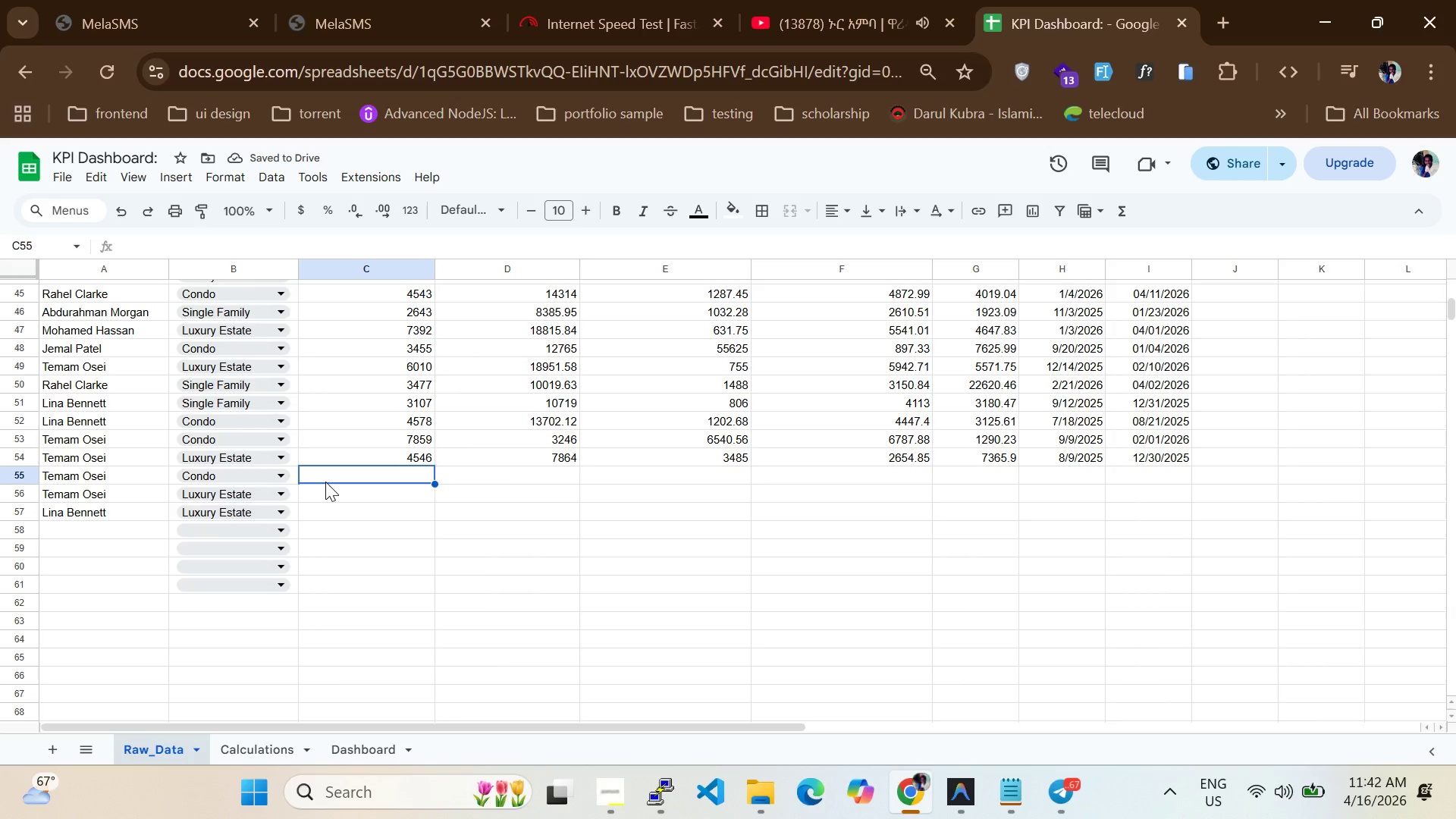 
type(4546)
 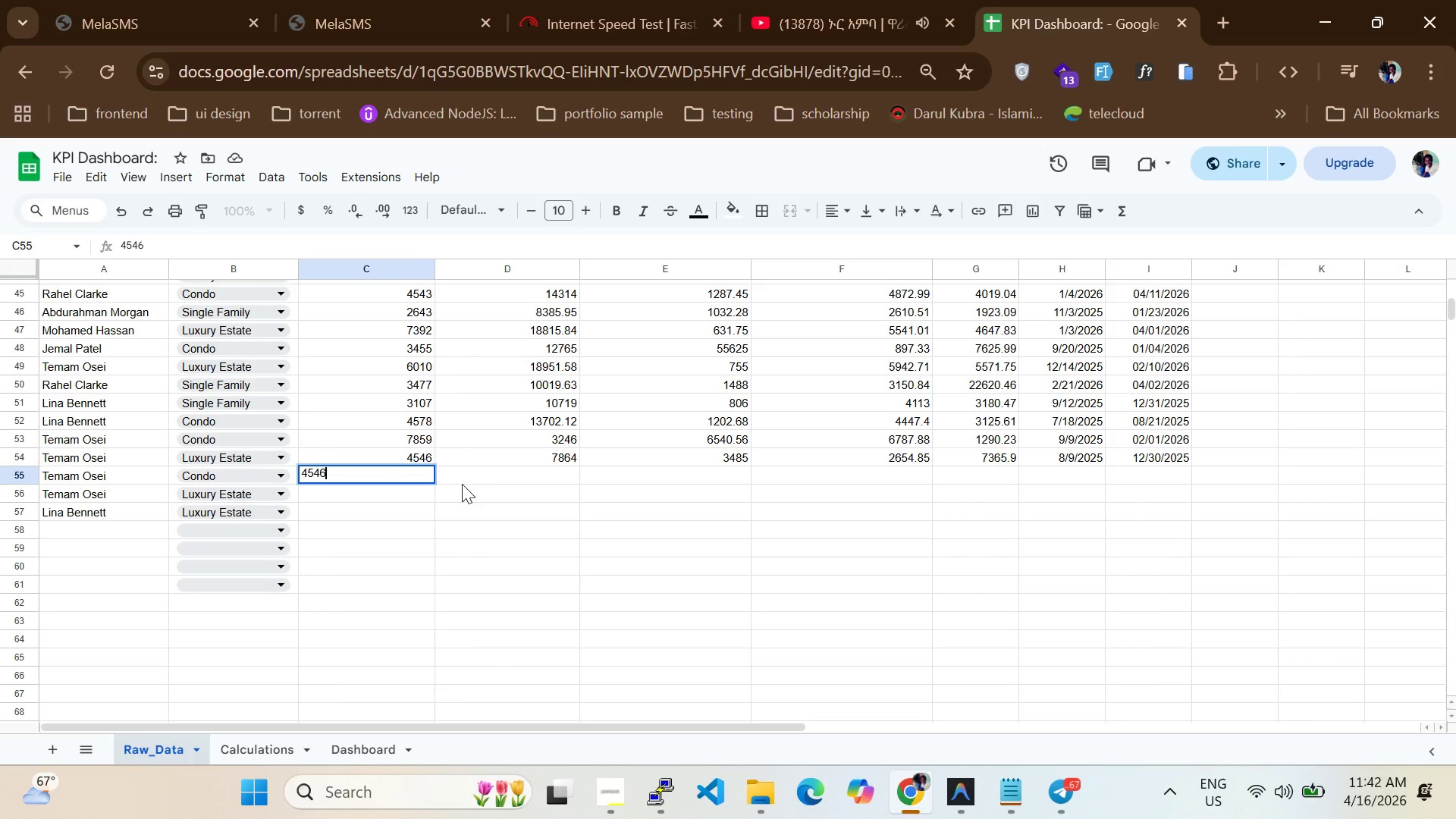 
key(Backspace)
key(Backspace)
key(Backspace)
key(Backspace)
type(890)
 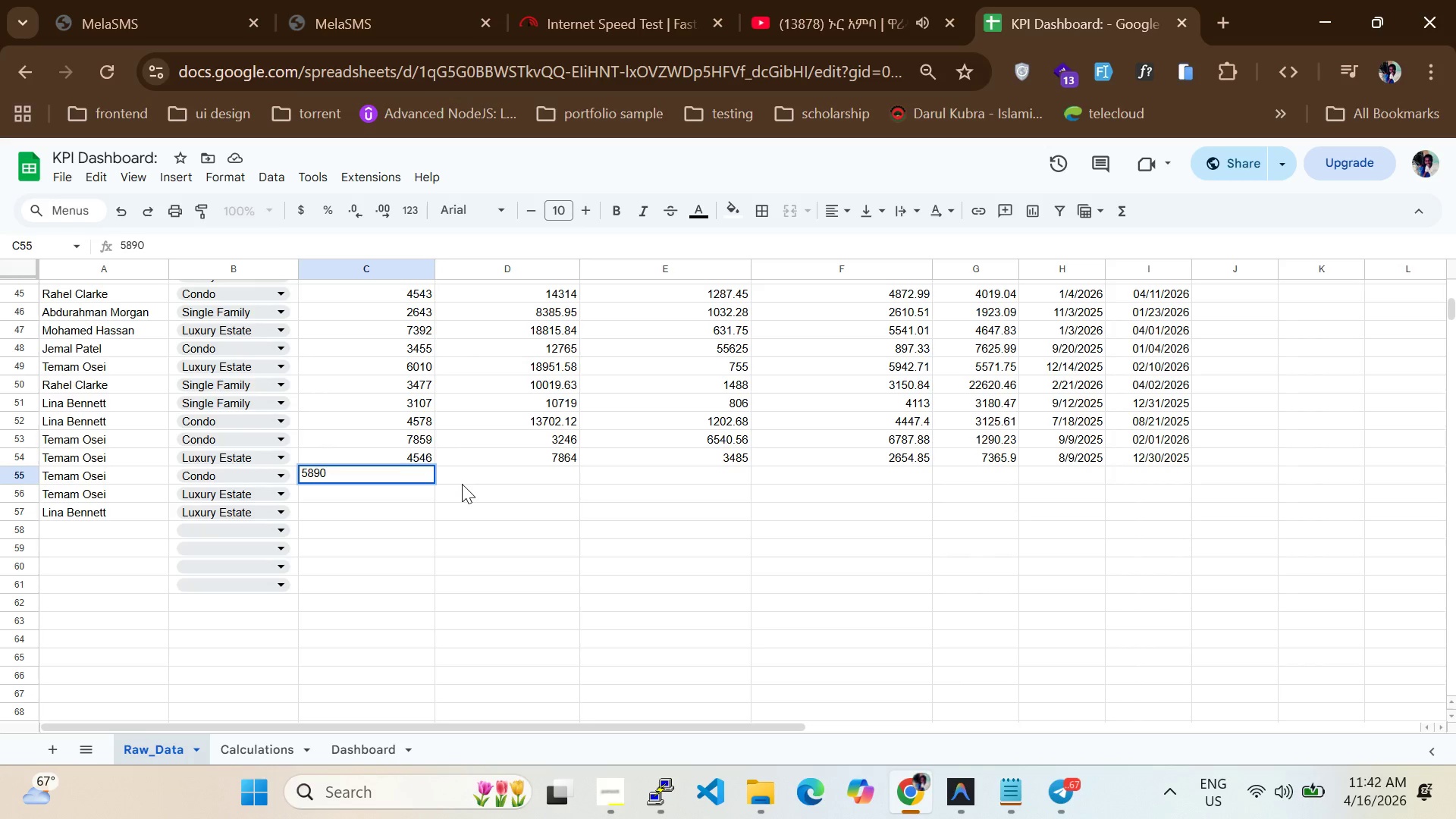 
hold_key(key=5, duration=0.34)
 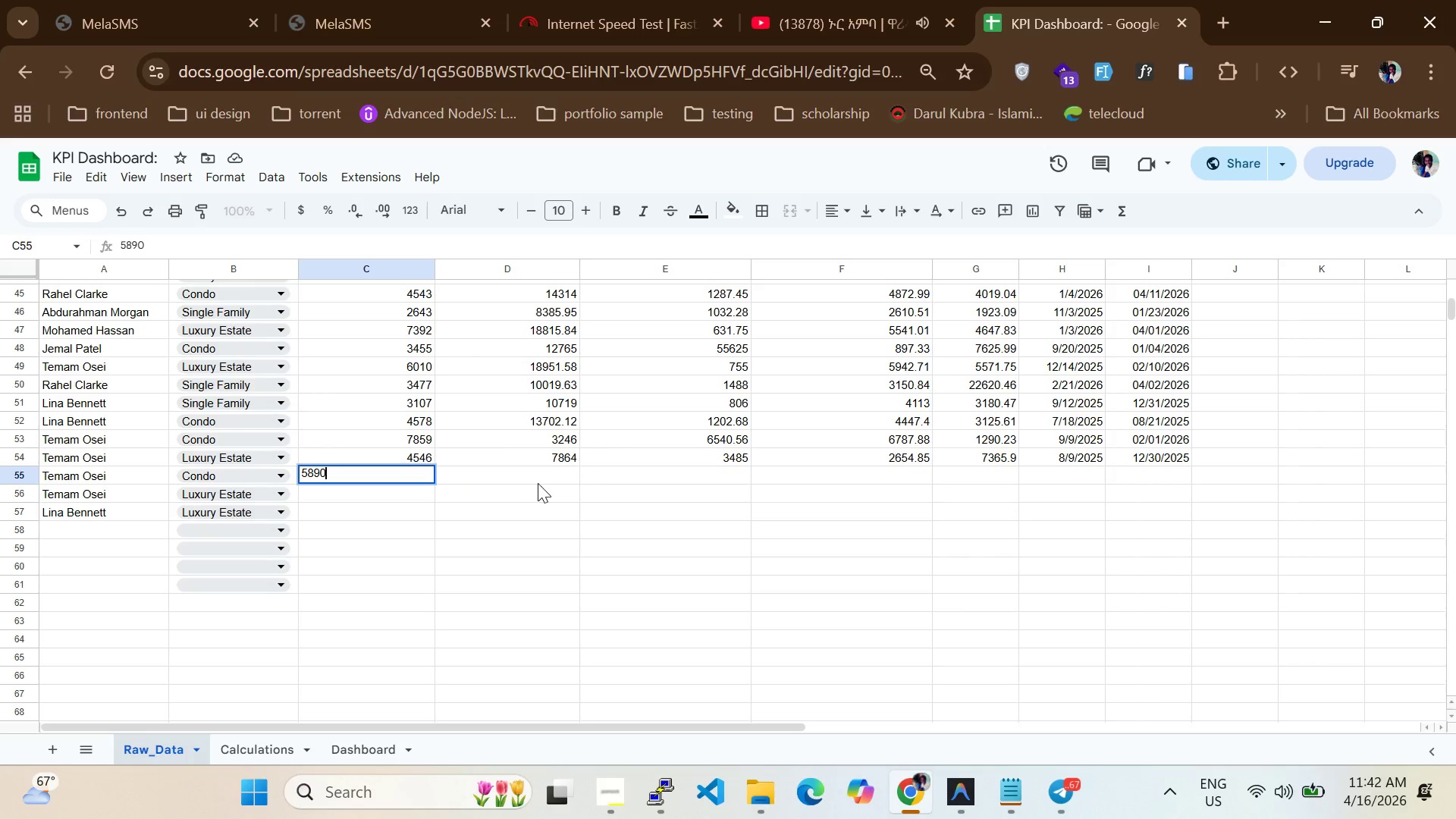 
left_click([538, 471])
 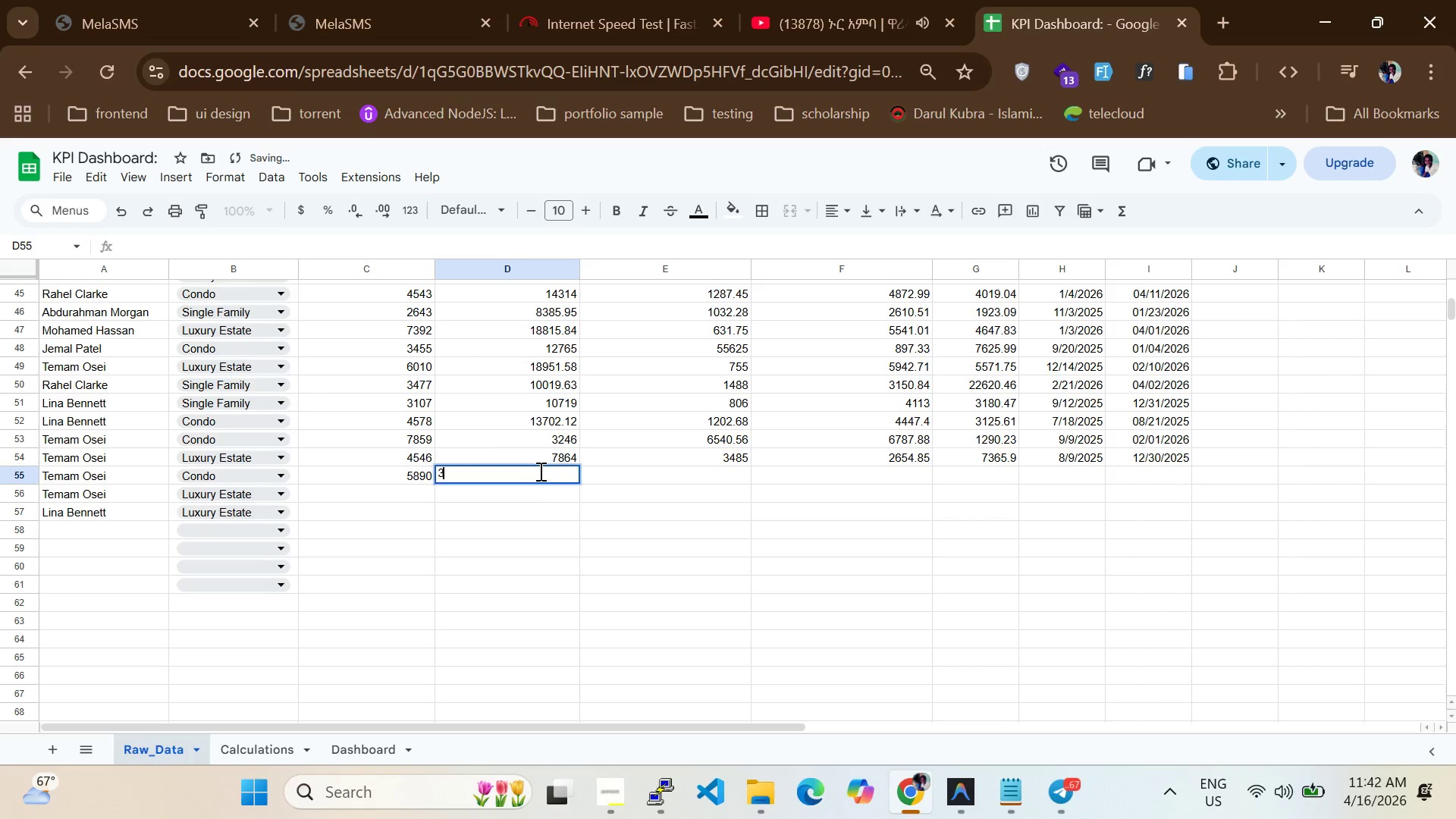 
type(3121)
 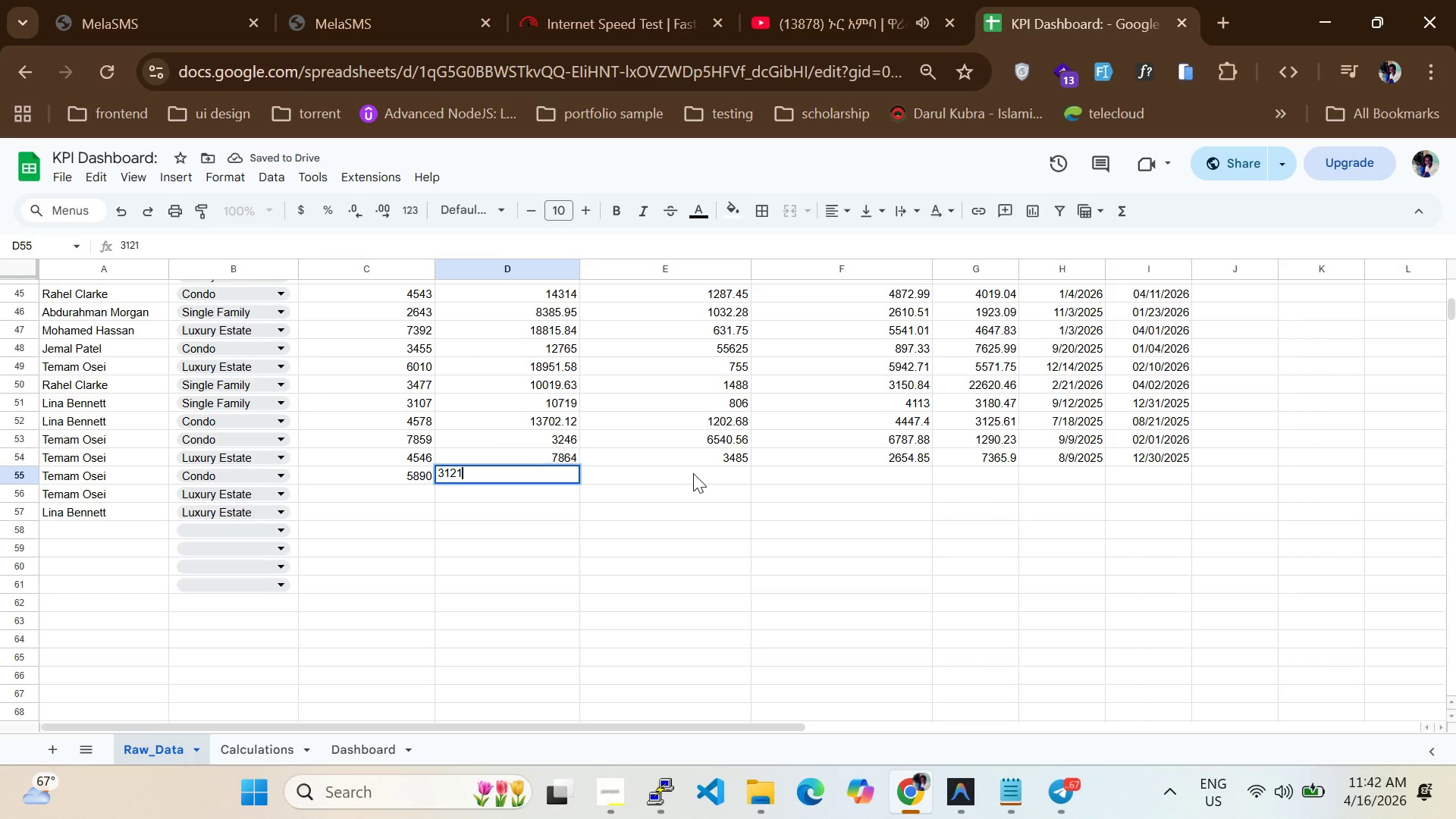 
key(Backspace)
 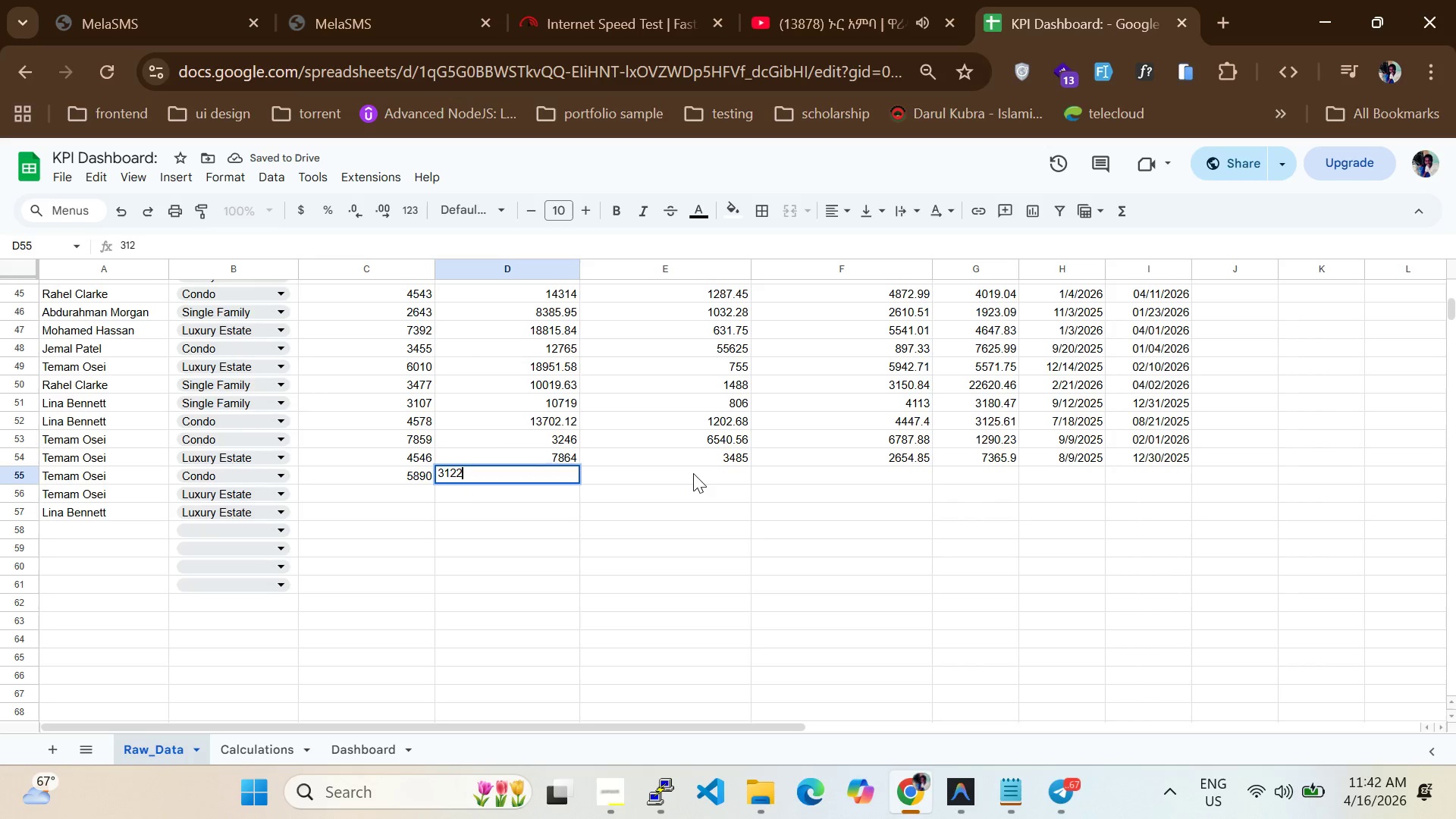 
key(2)
 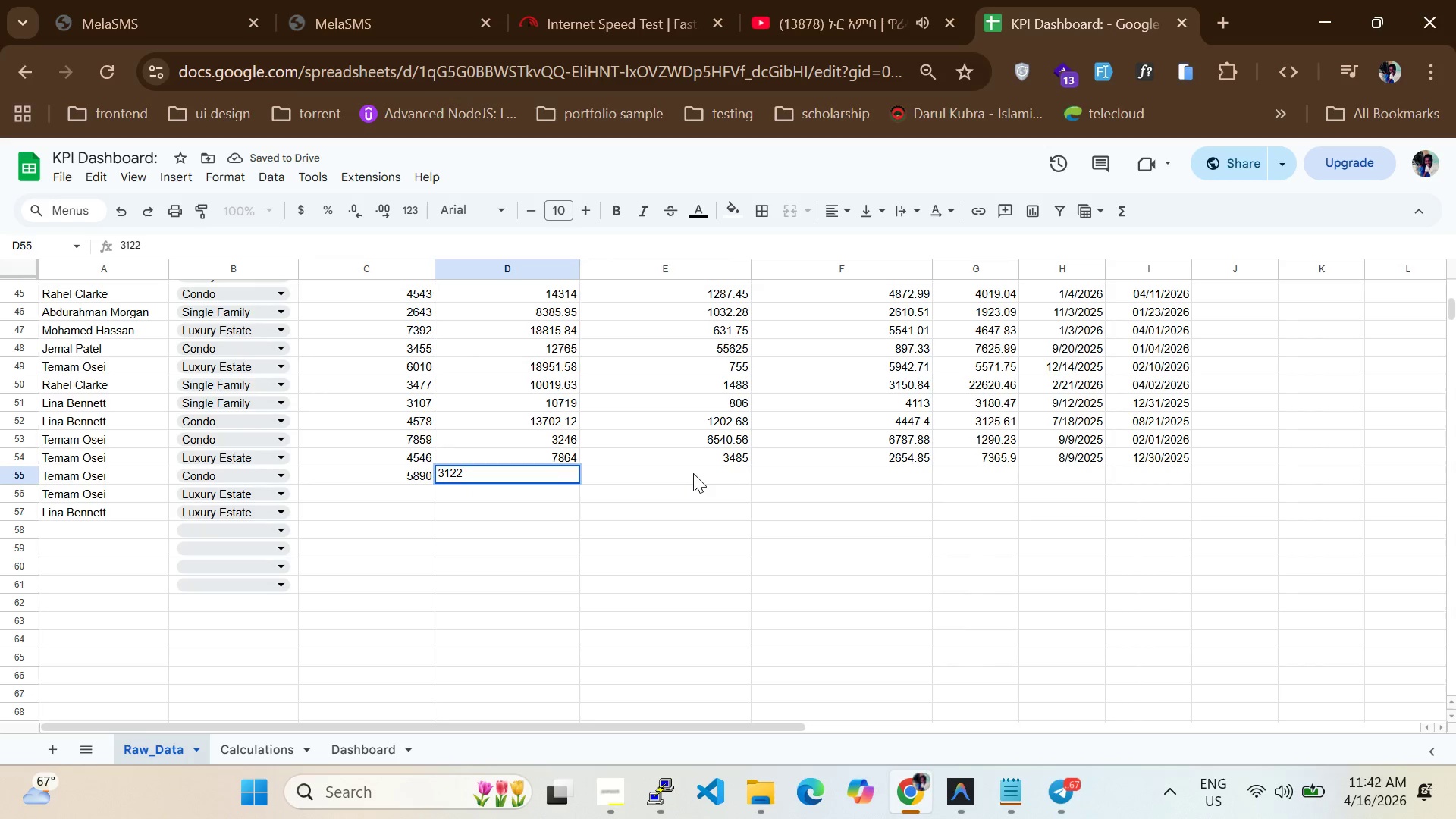 
left_click([693, 473])
 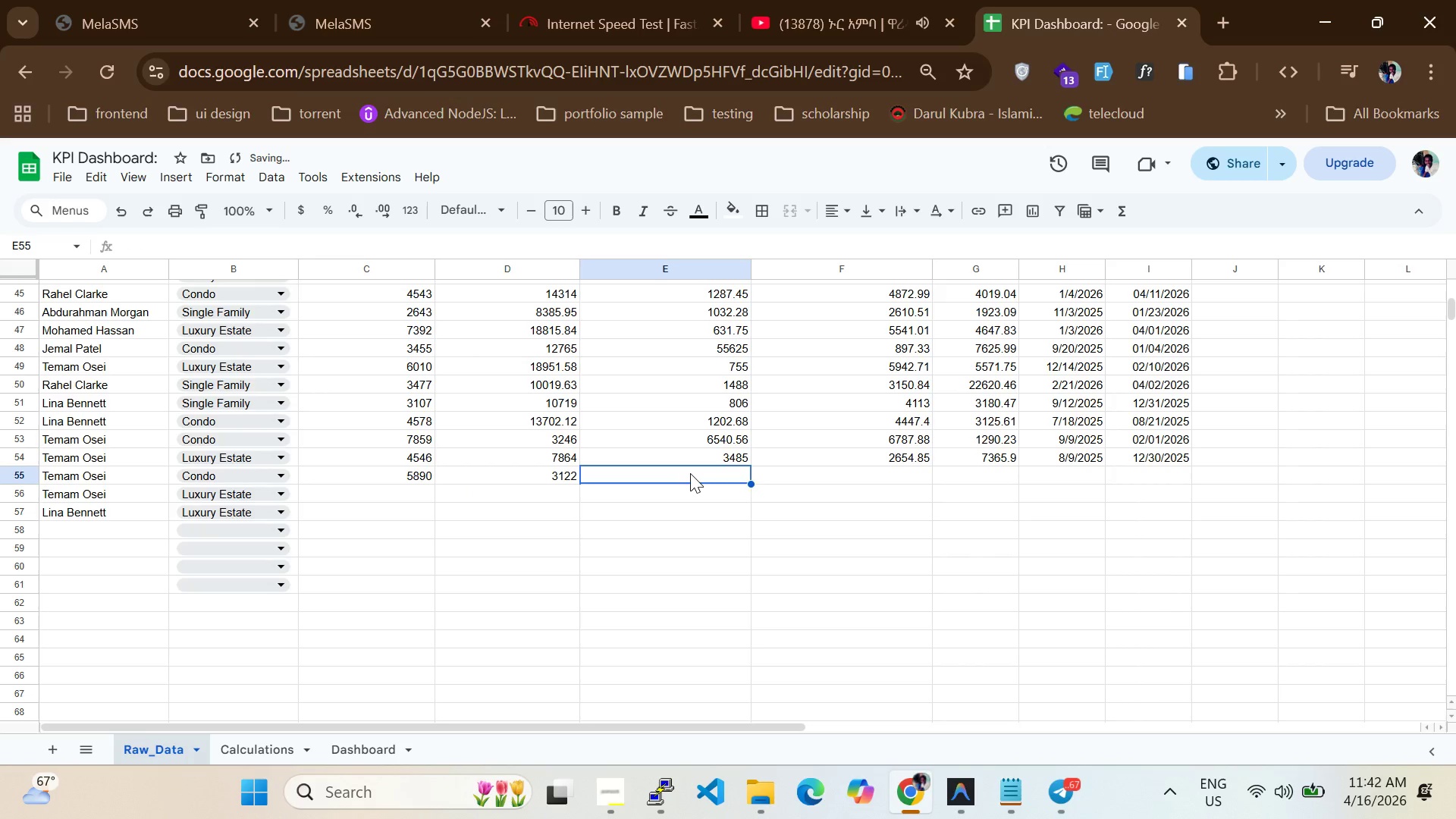 
type(7391)
 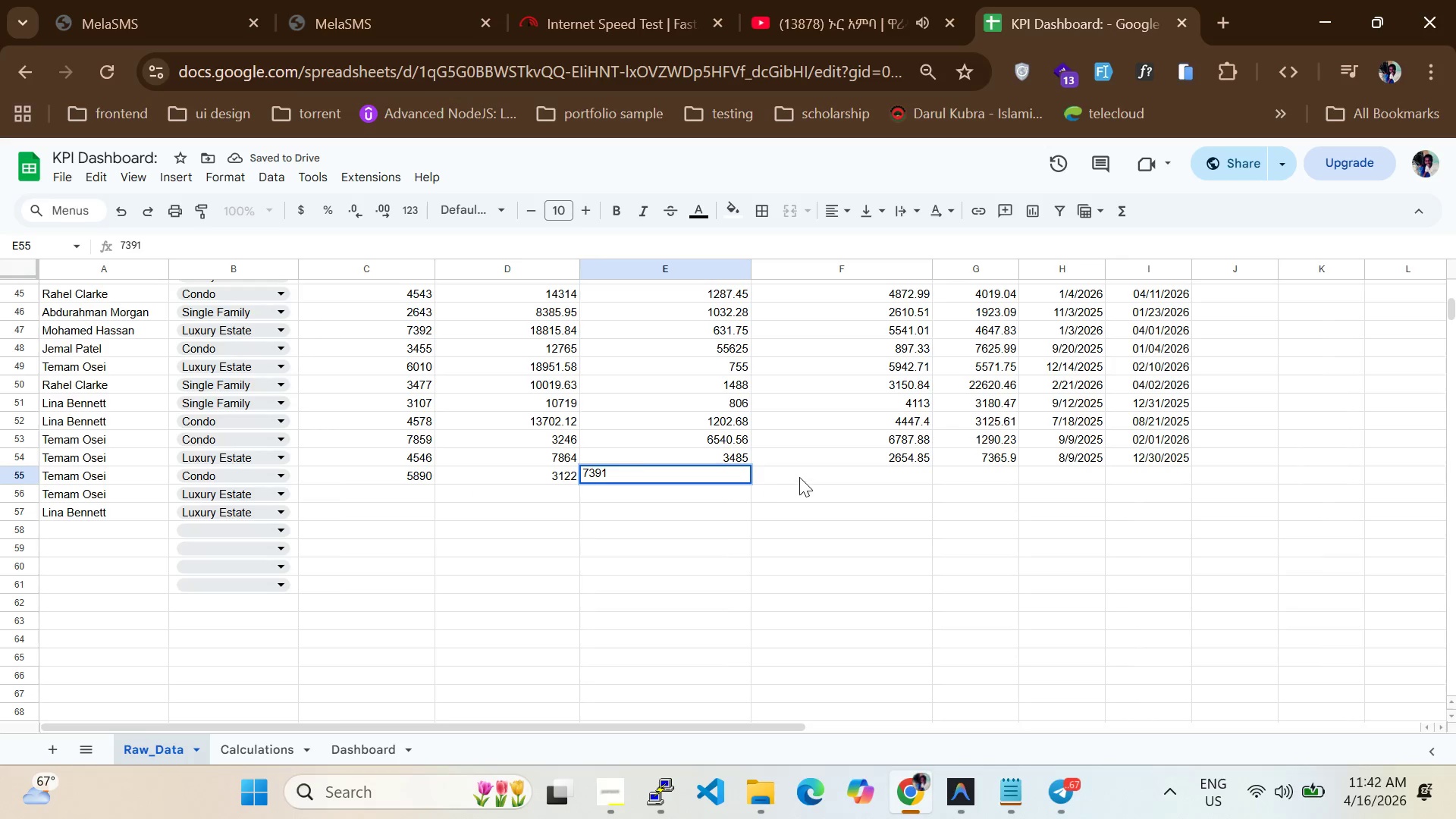 
left_click([799, 475])
 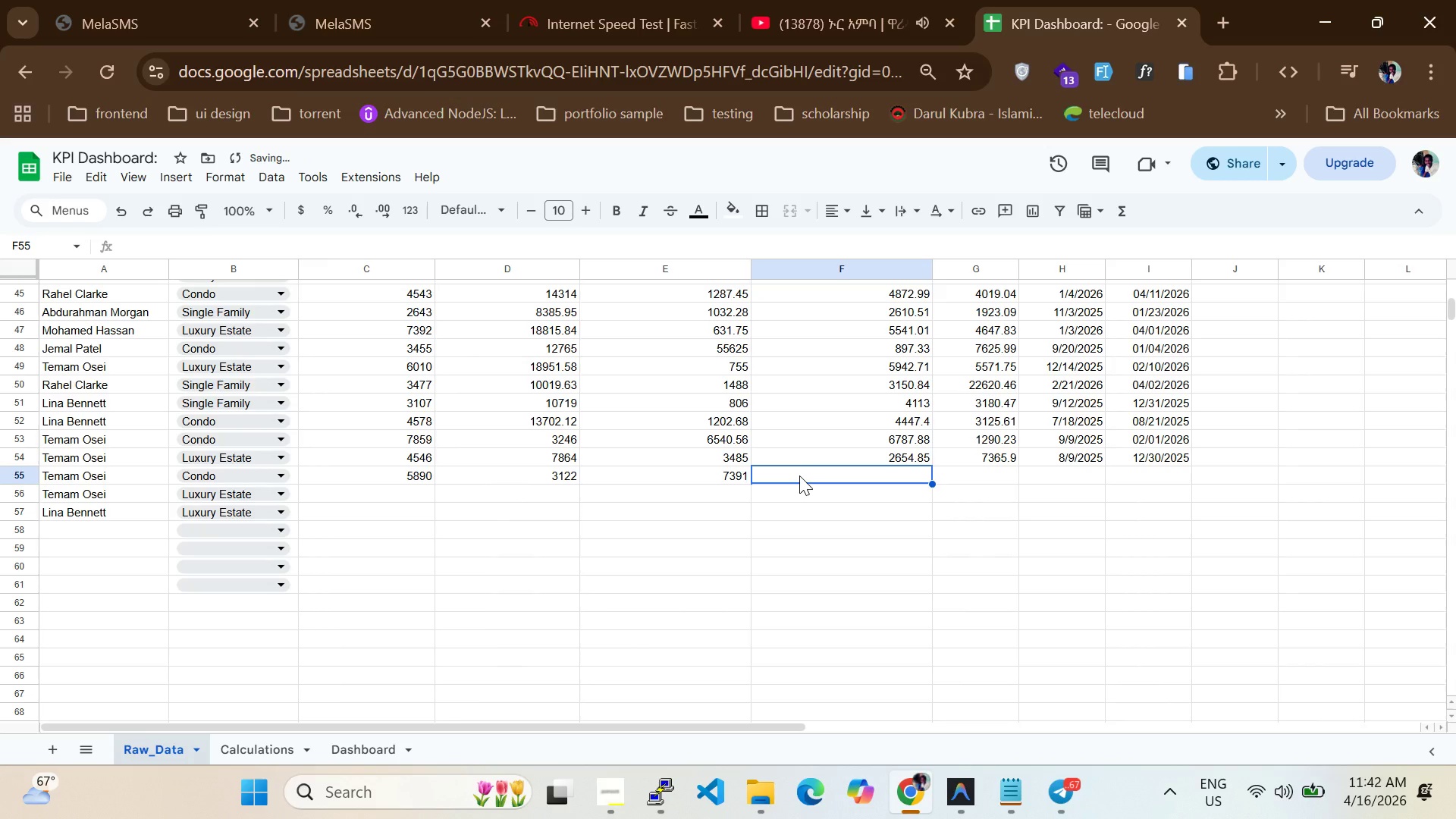 
type(5427.63)
 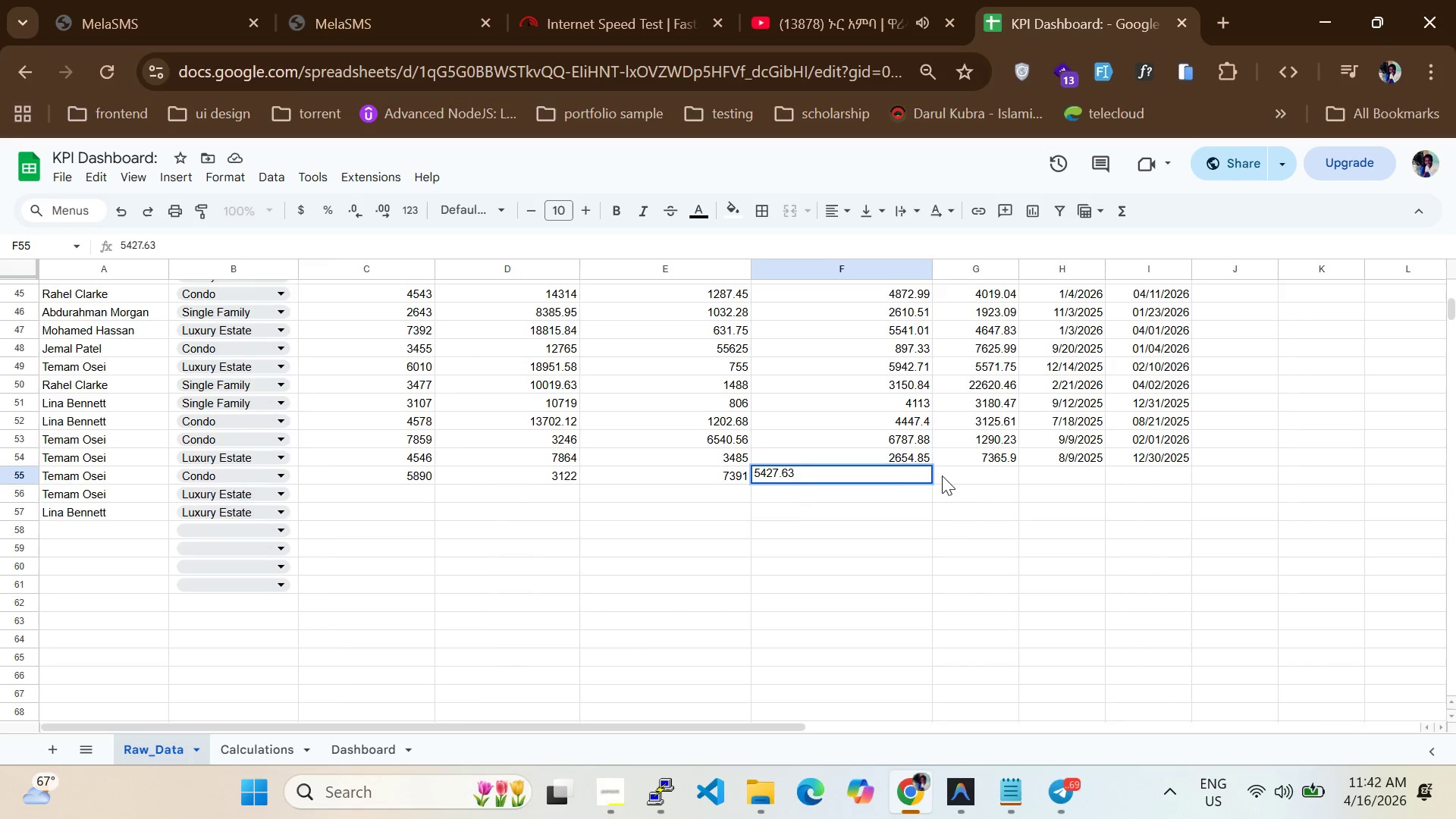 
left_click([946, 475])
 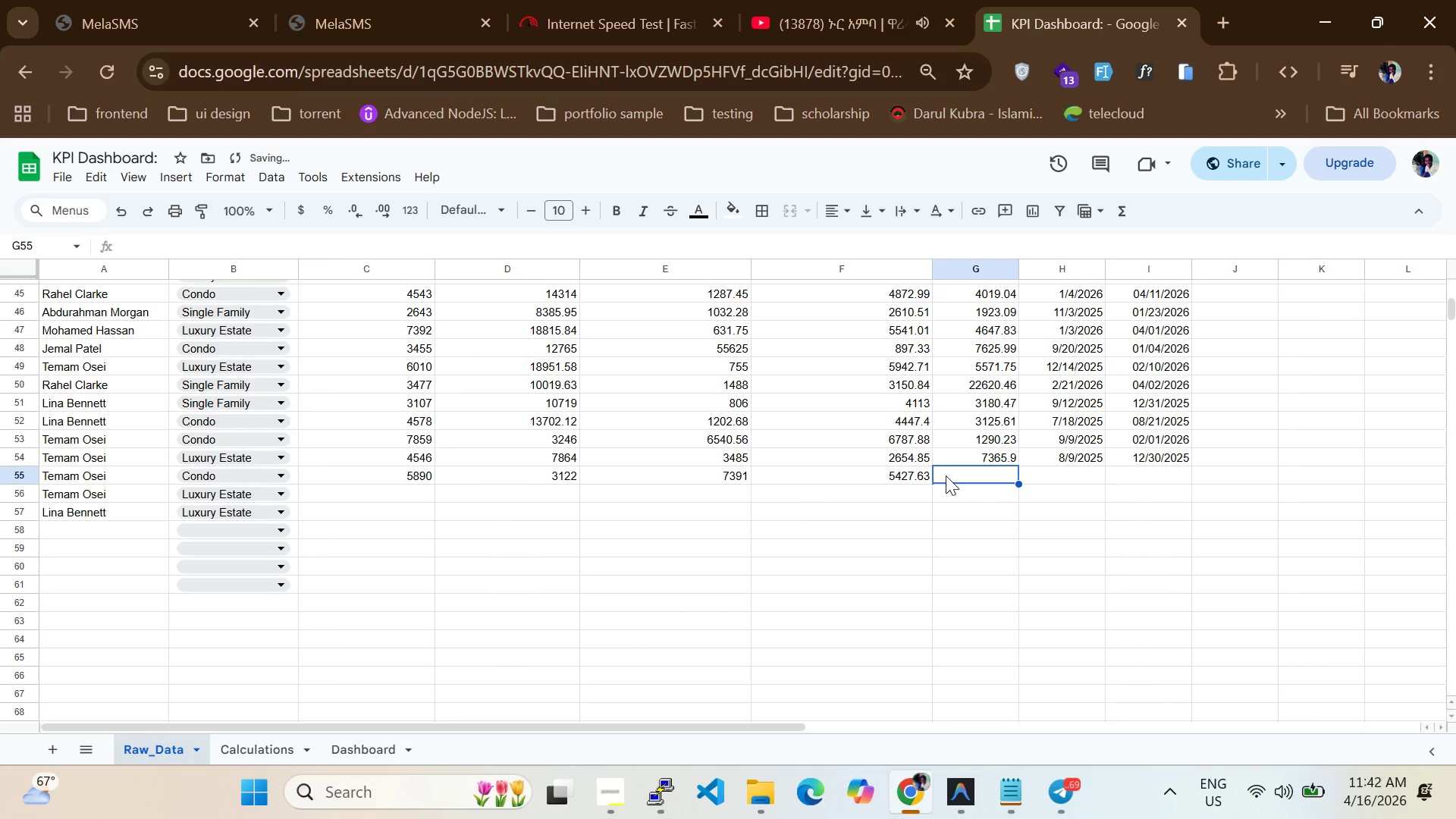 
type(4019)
 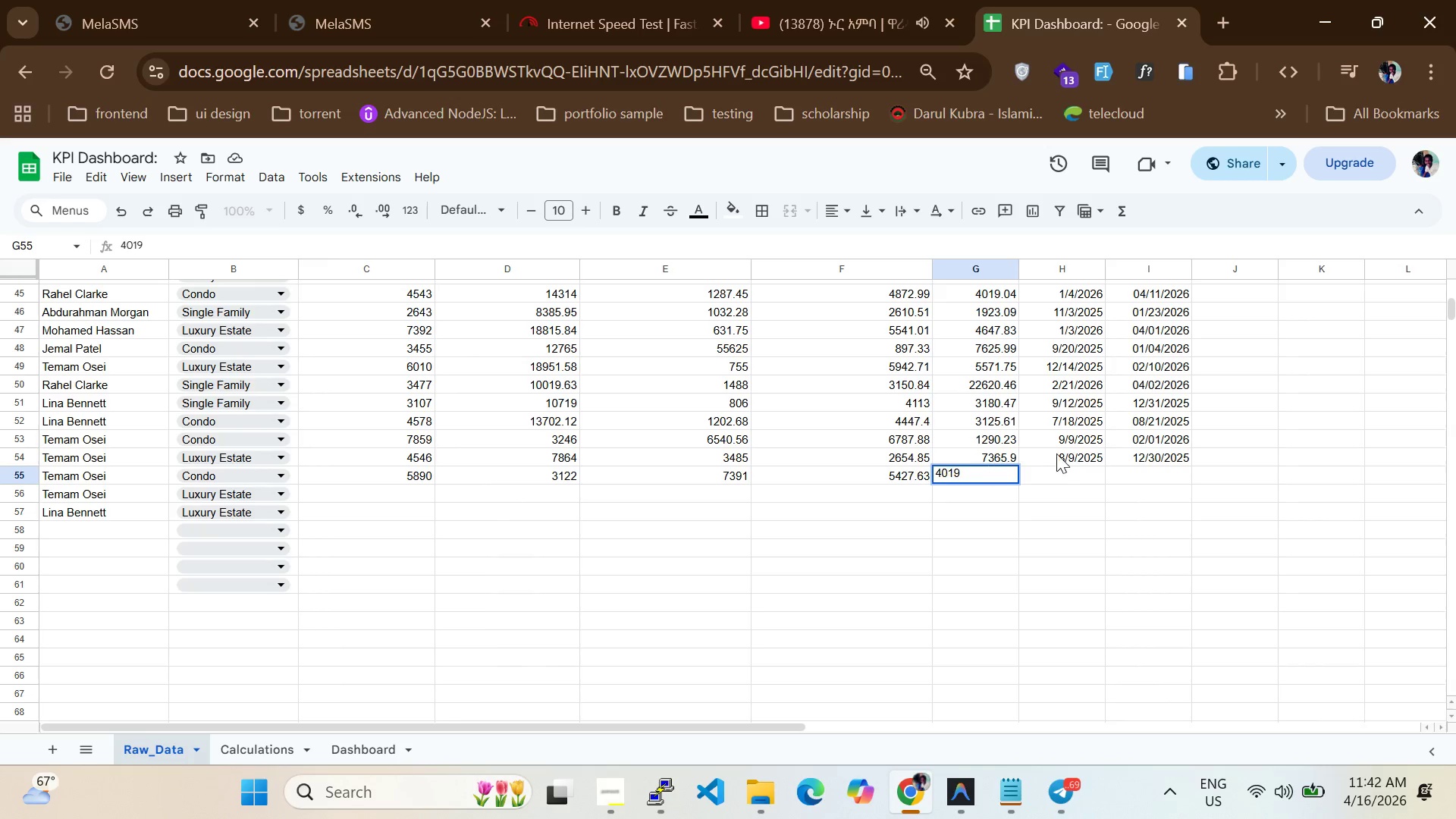 
left_click([1067, 476])
 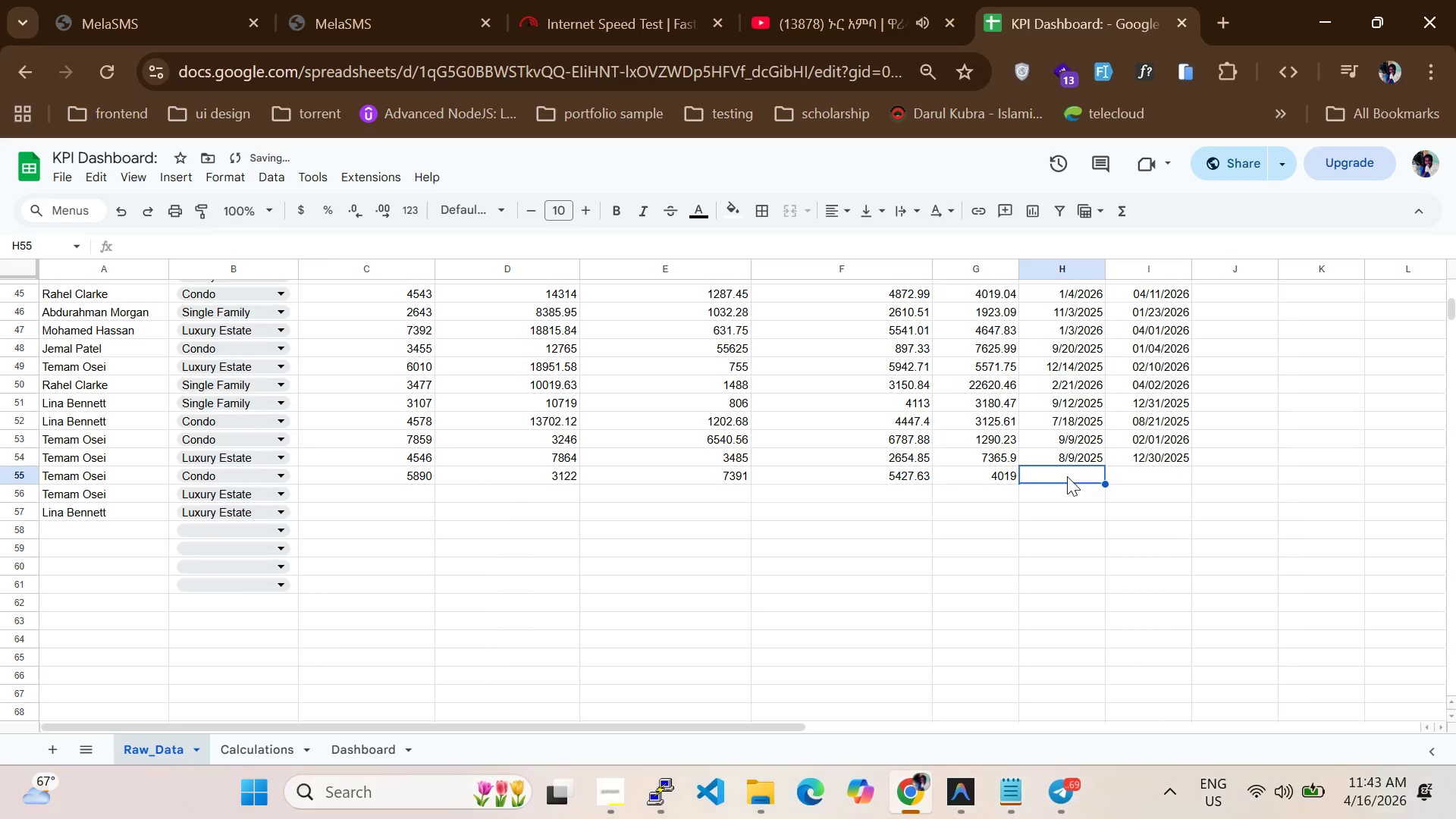 
type(1)
key(Backspace)
type(12/2/2025)
 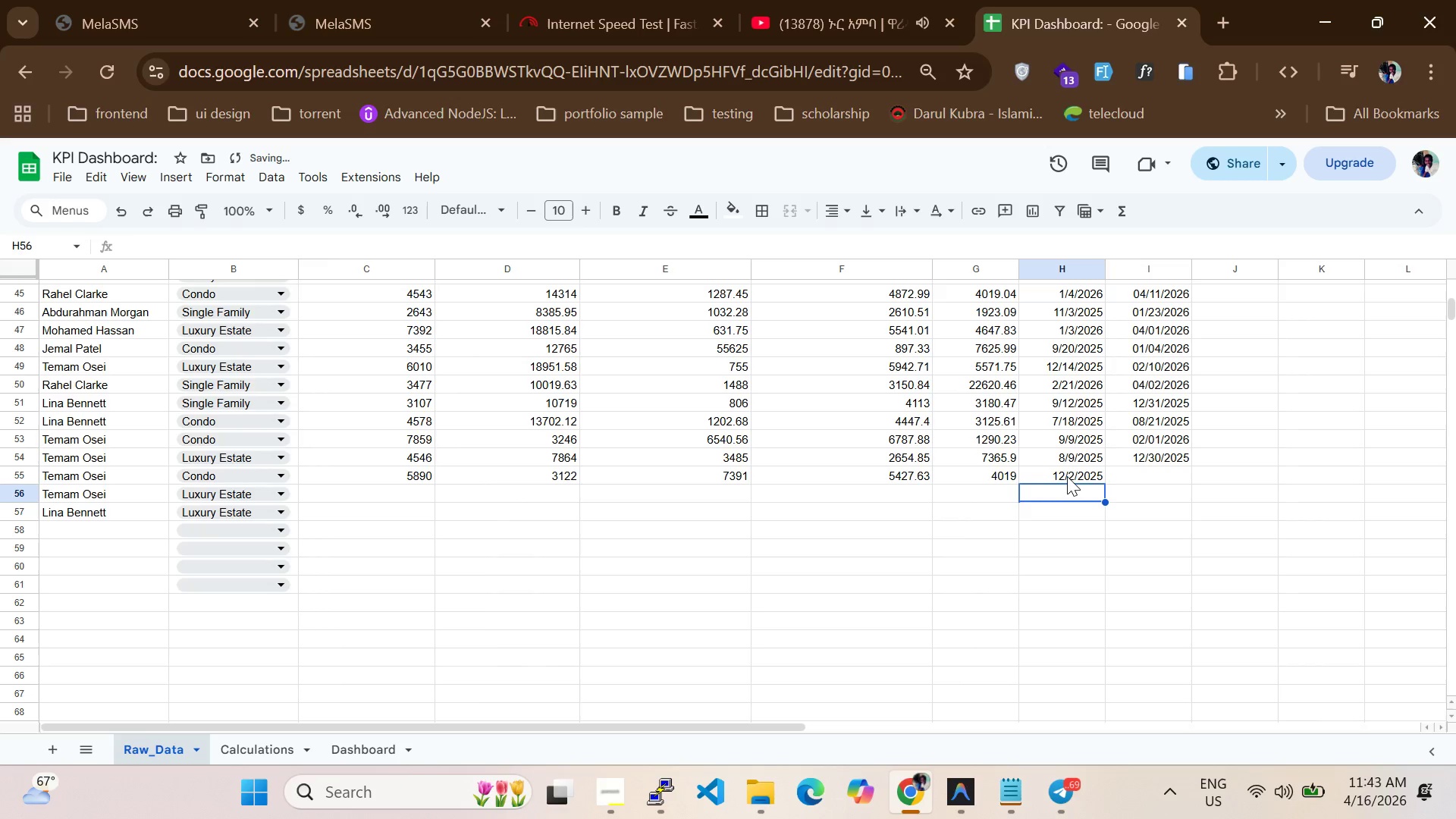 
key(Enter)
 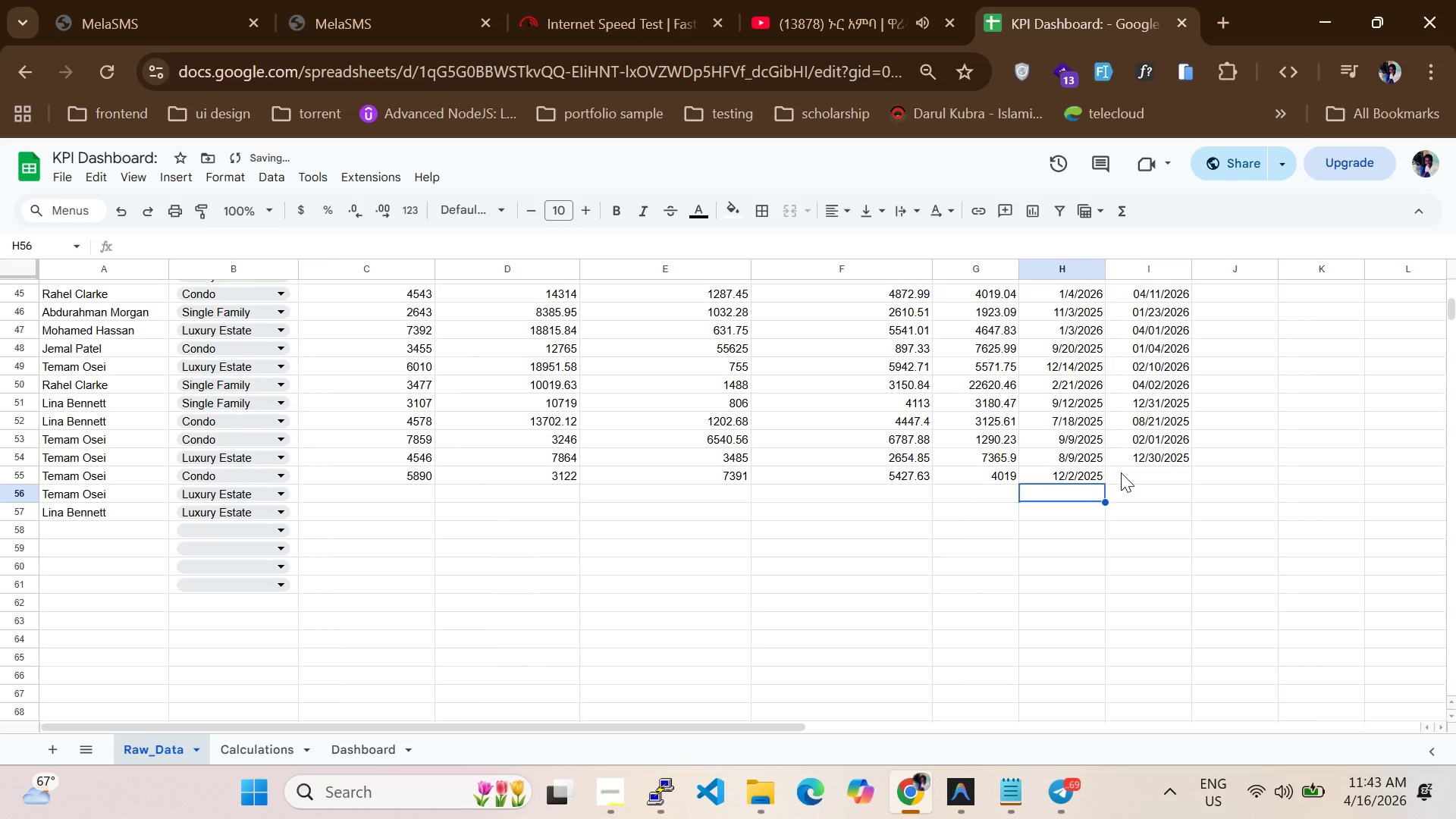 
left_click([1121, 472])
 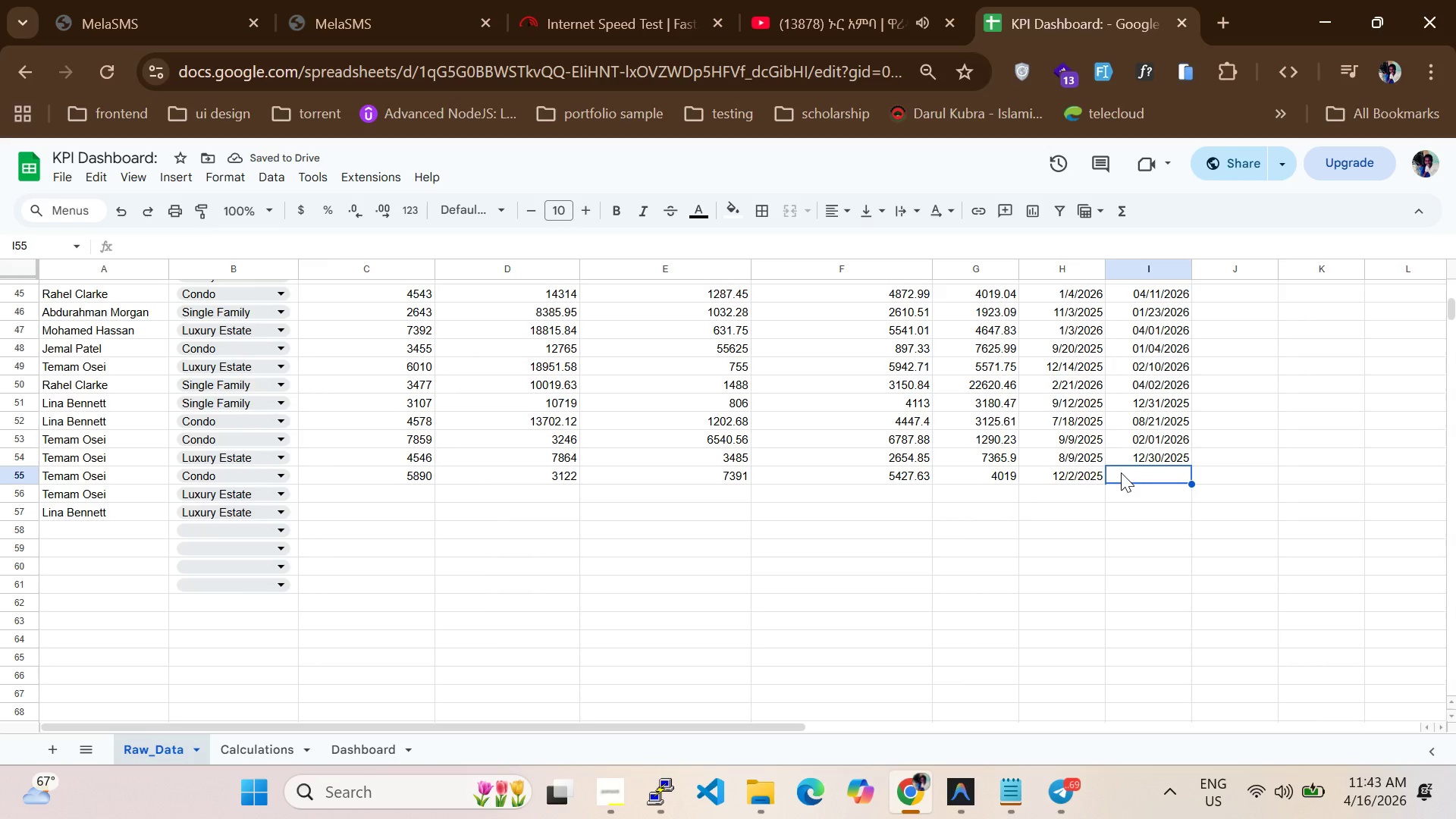 
type(02/3)
key(Backspace)
type(26/2026)
 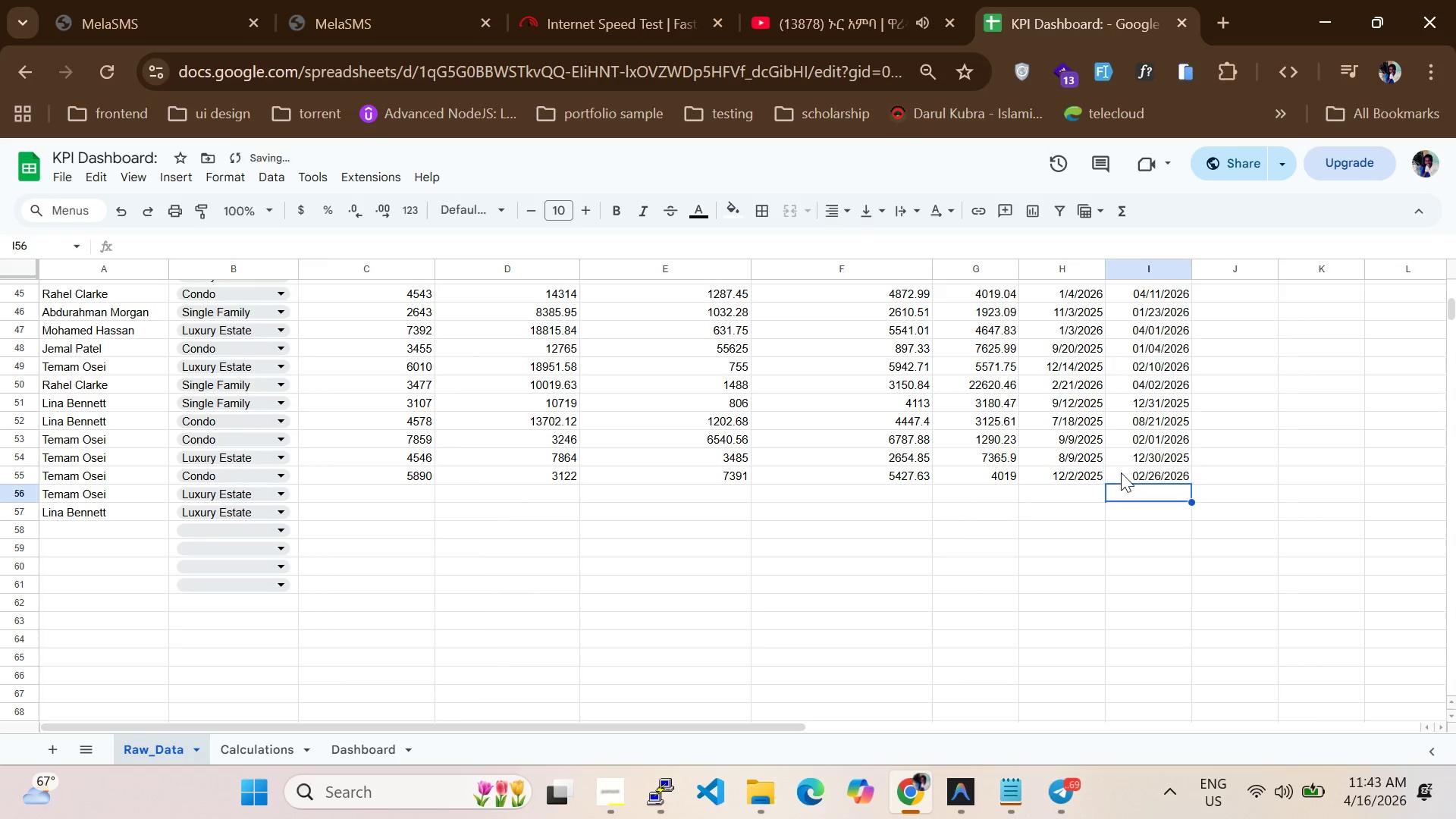 
key(Enter)
 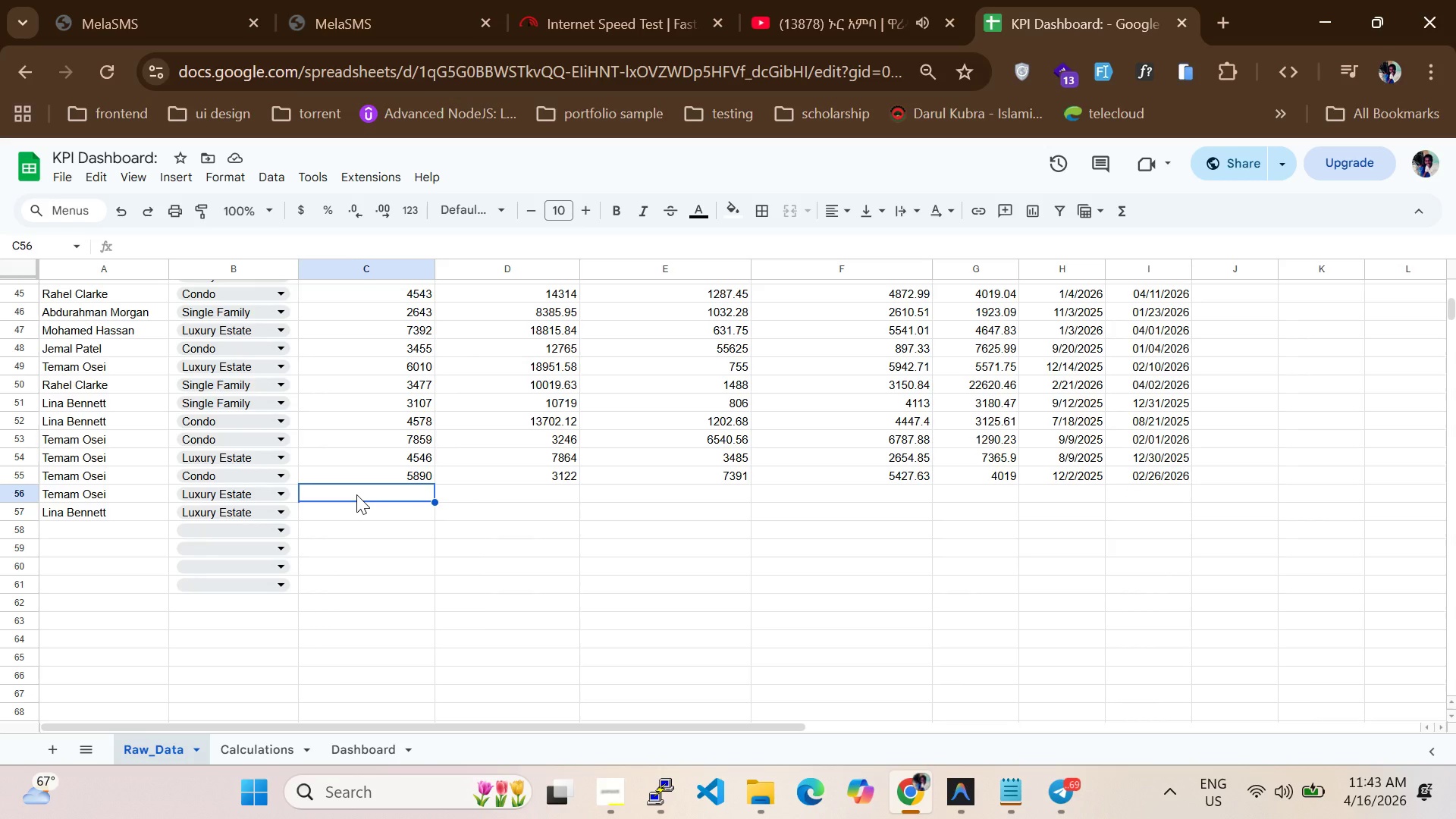 
wait(11.5)
 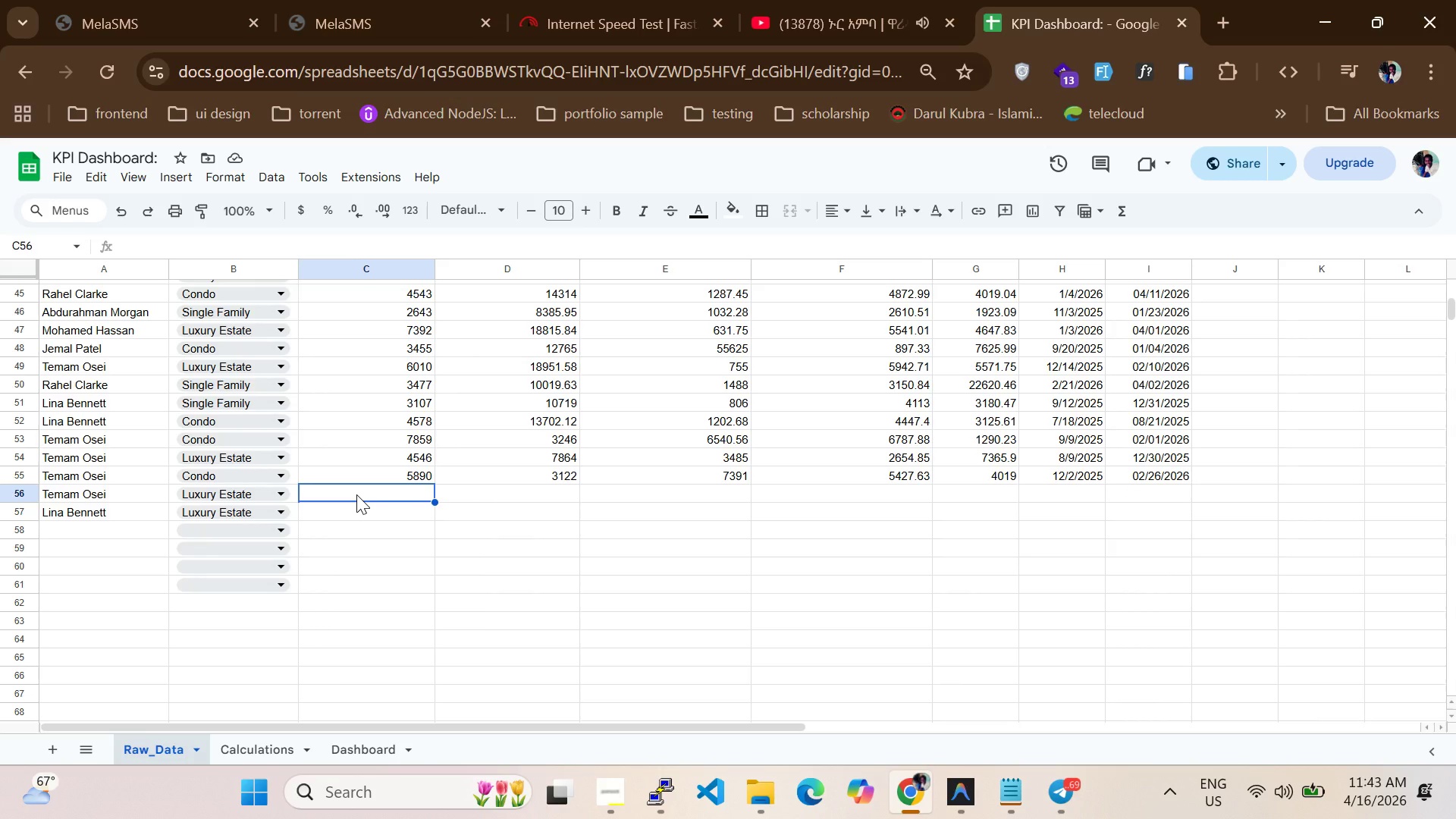 
type(8256)
 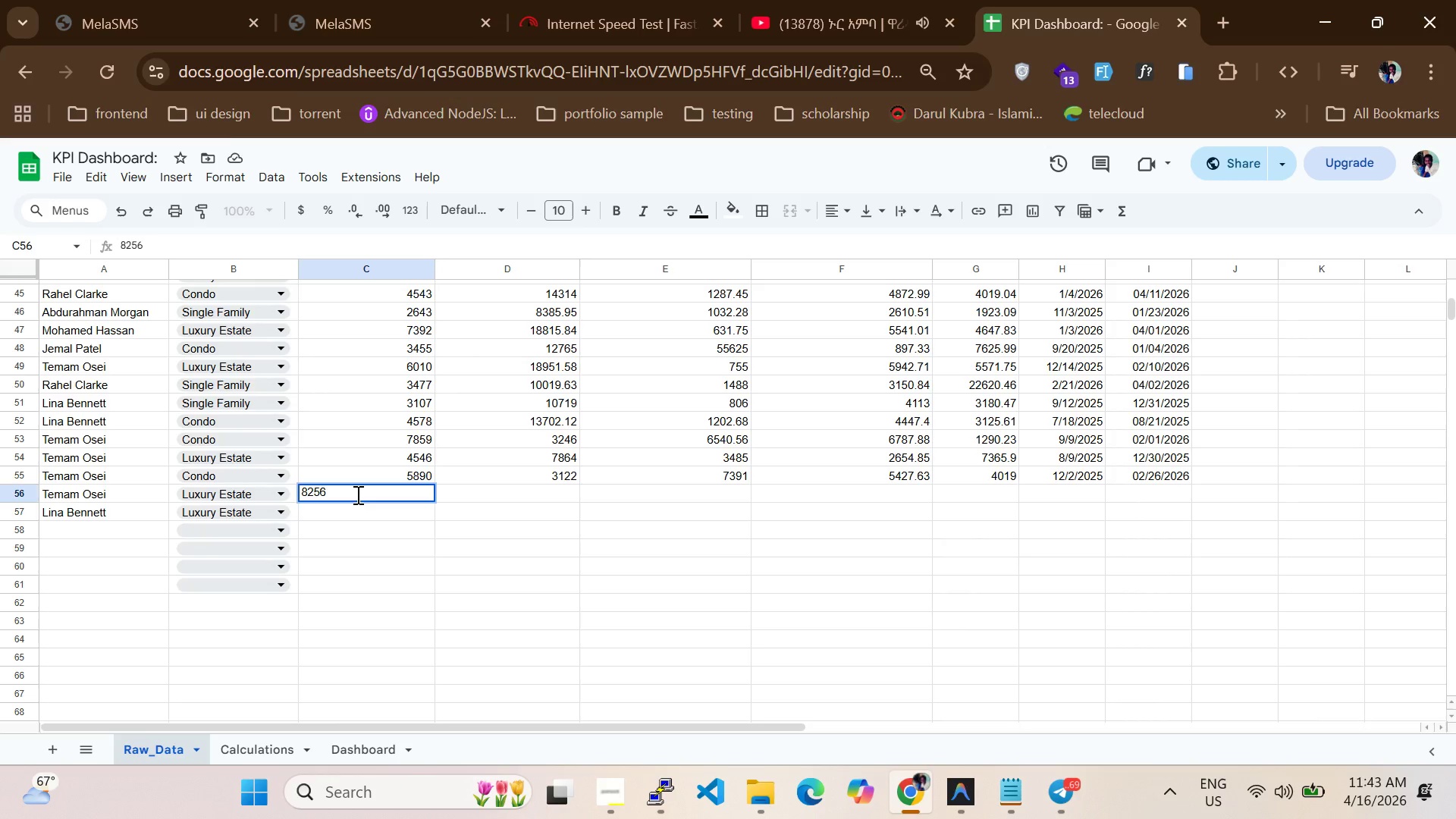 
key(Enter)
 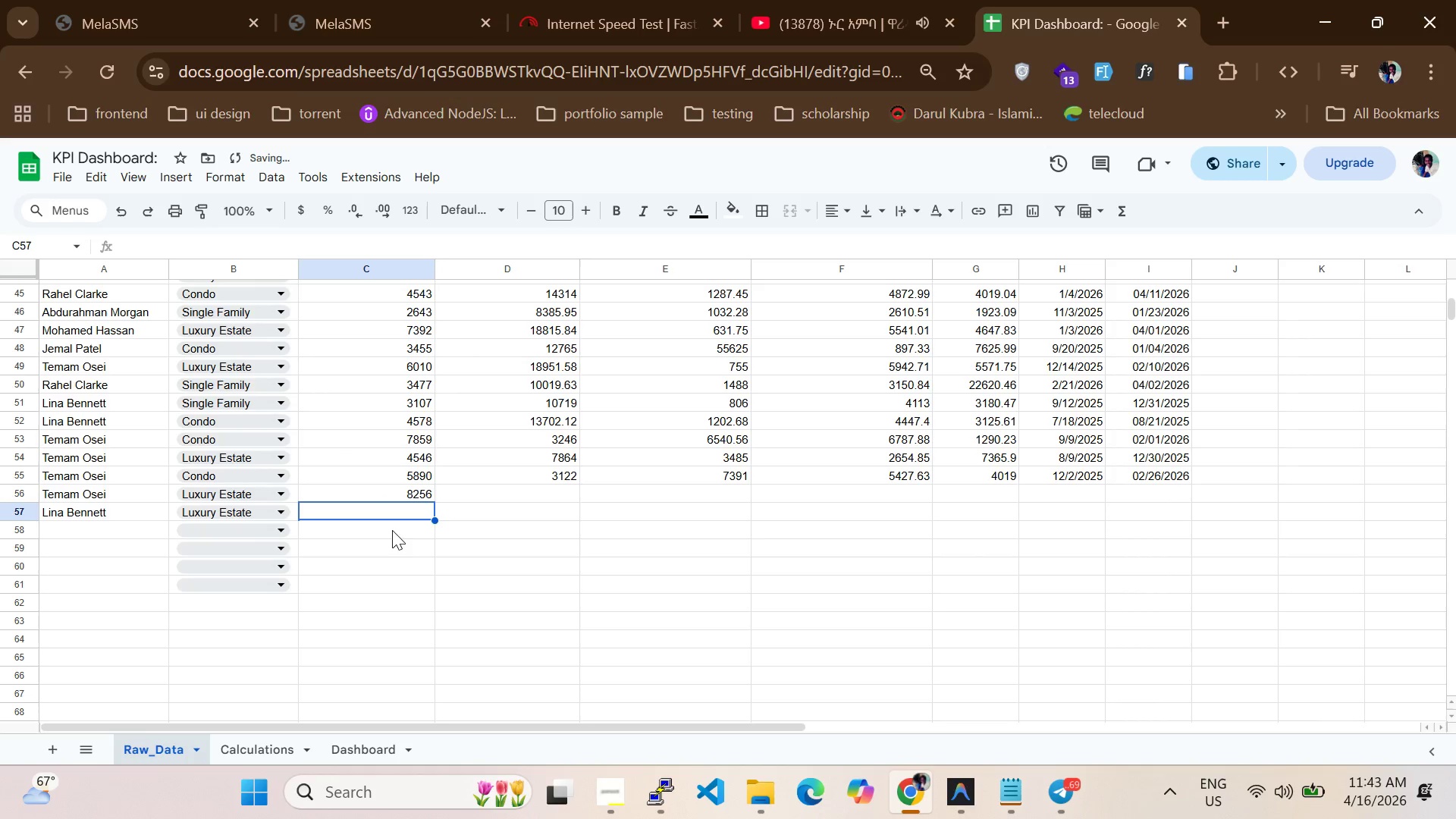 
left_click([469, 497])
 